 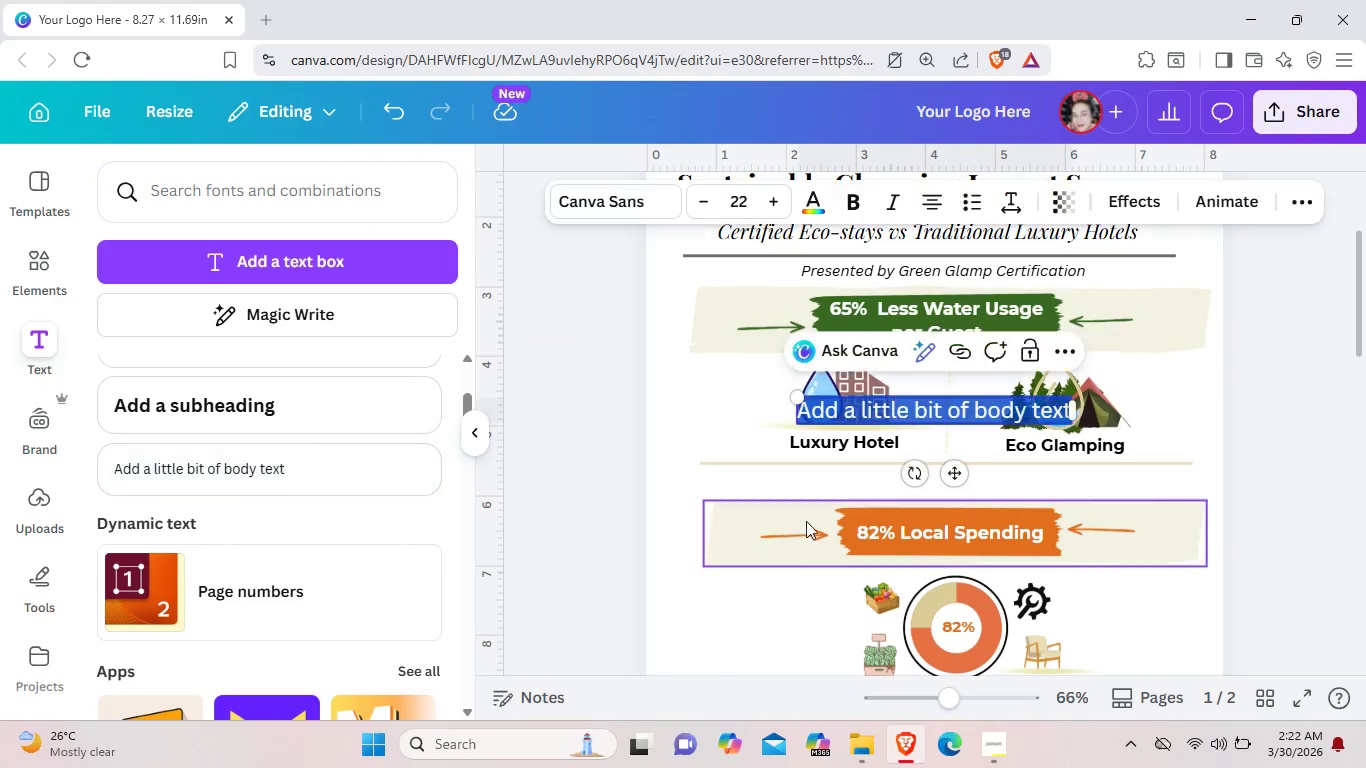 
left_click_drag(start_coordinate=[953, 472], to_coordinate=[886, 541])
 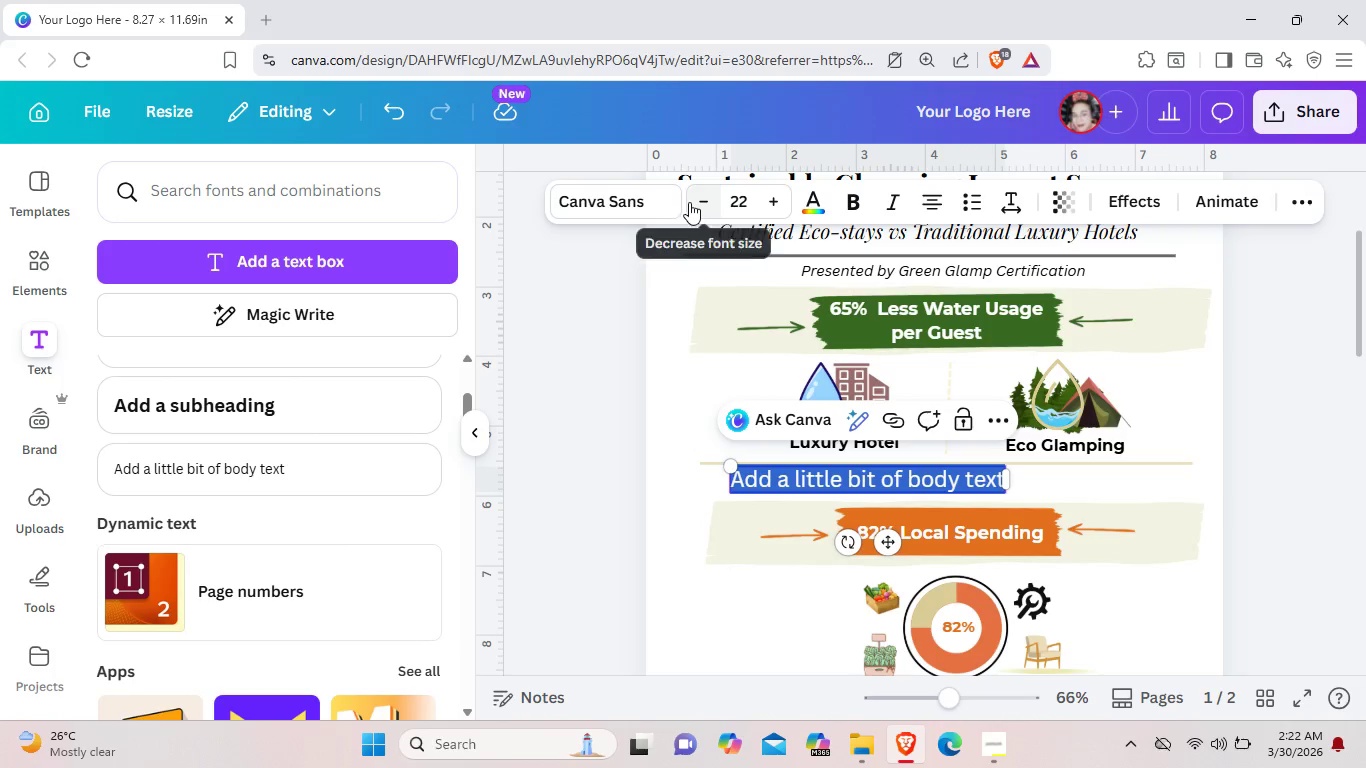 
left_click([690, 203])
 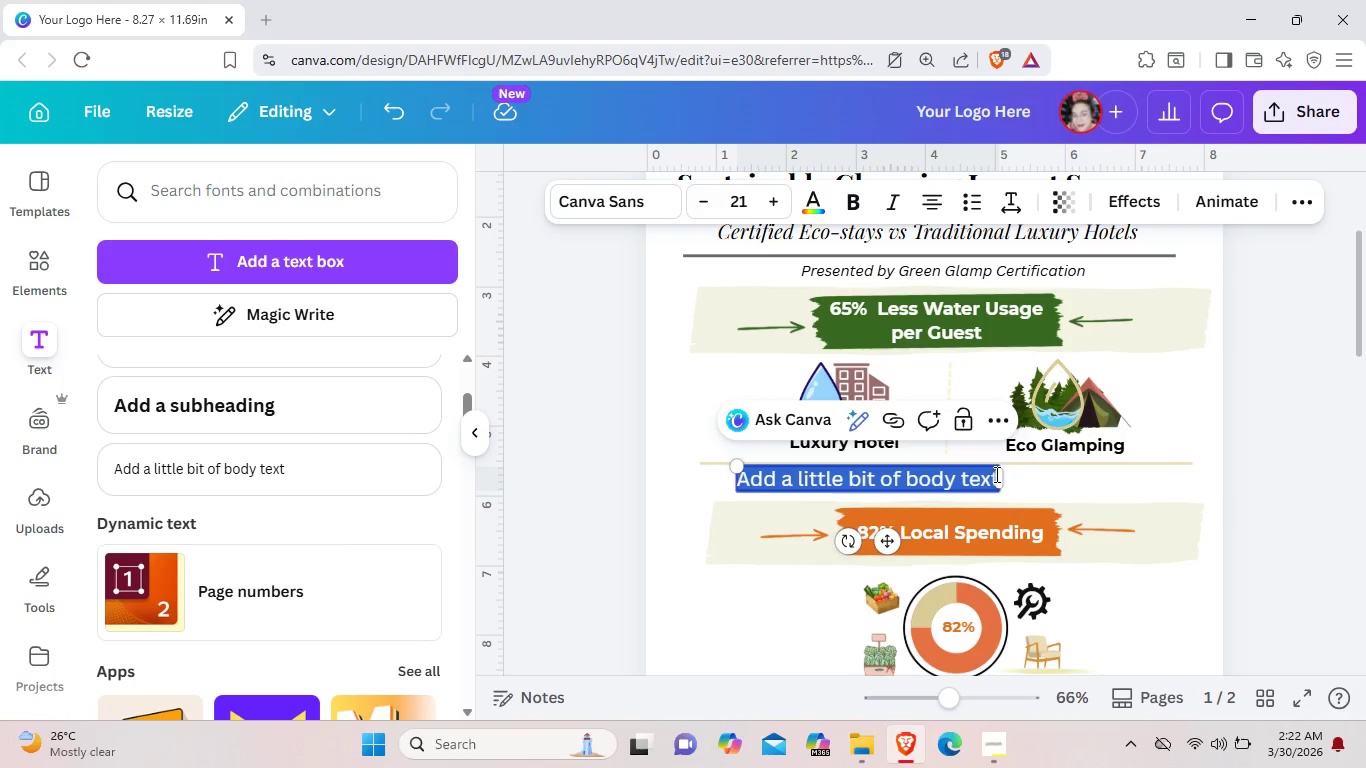 
left_click([995, 480])
 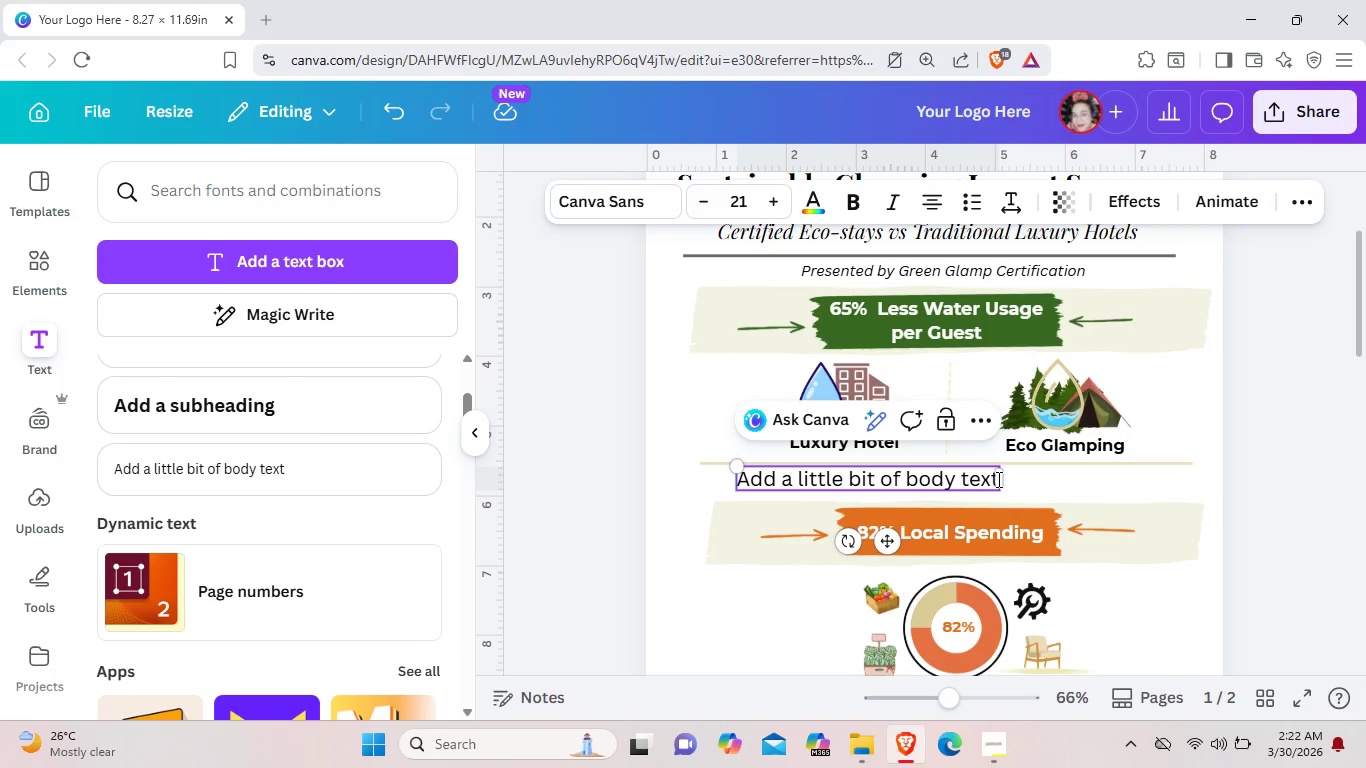 
left_click([997, 479])
 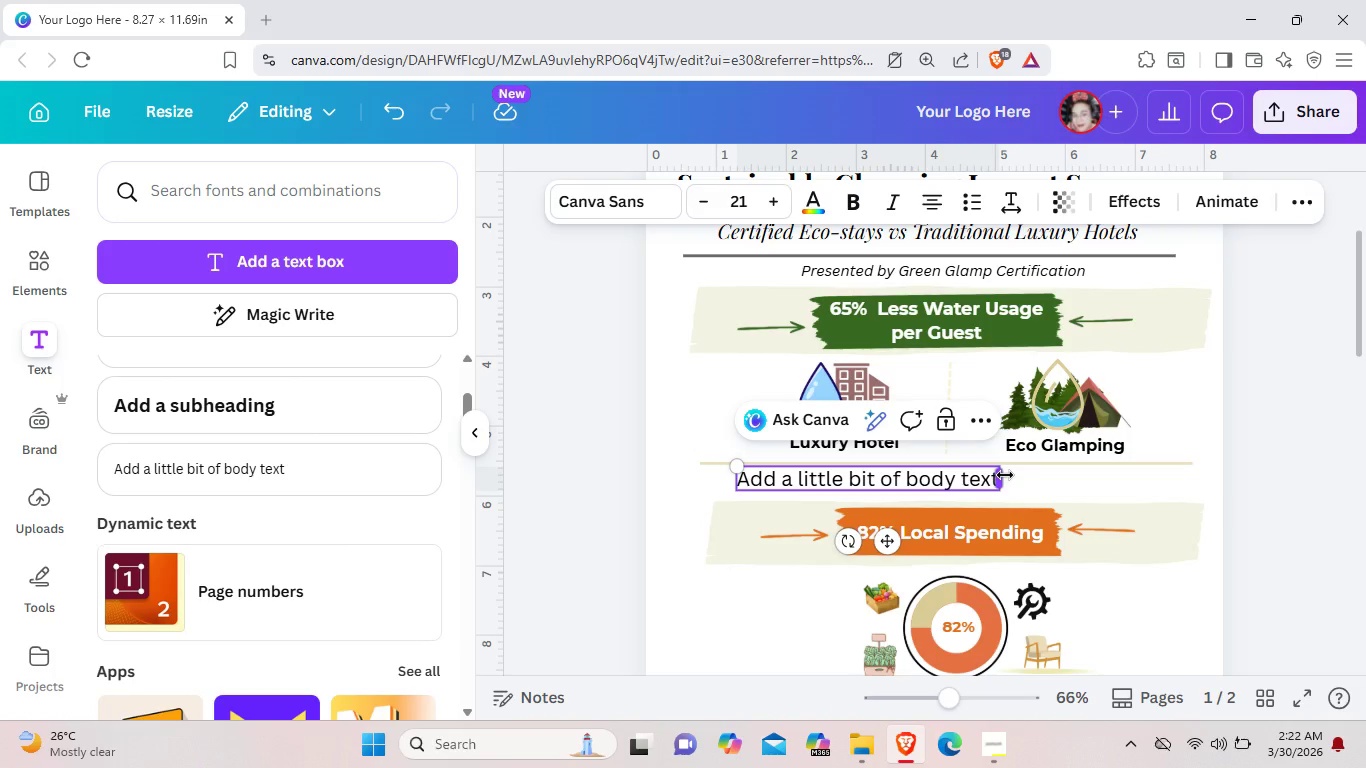 
key(Backspace)
 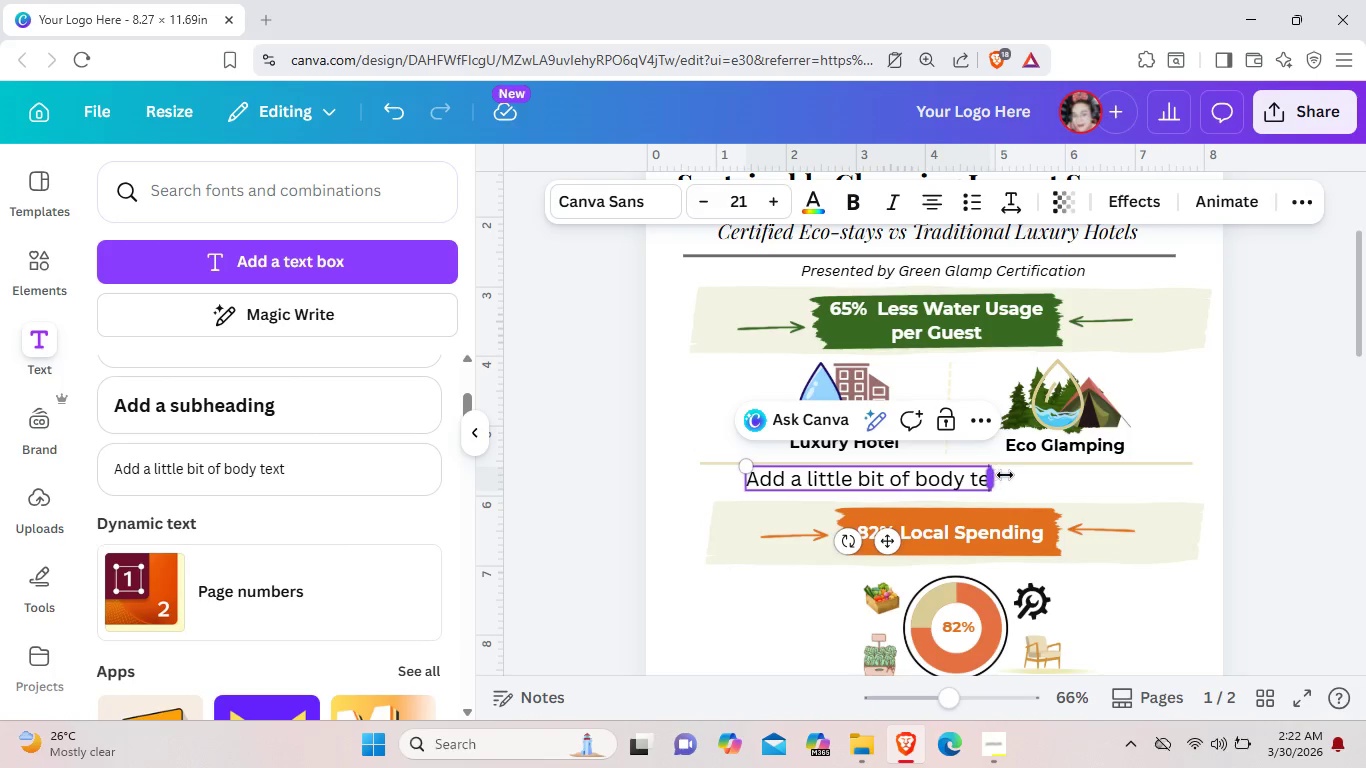 
key(Backspace)
 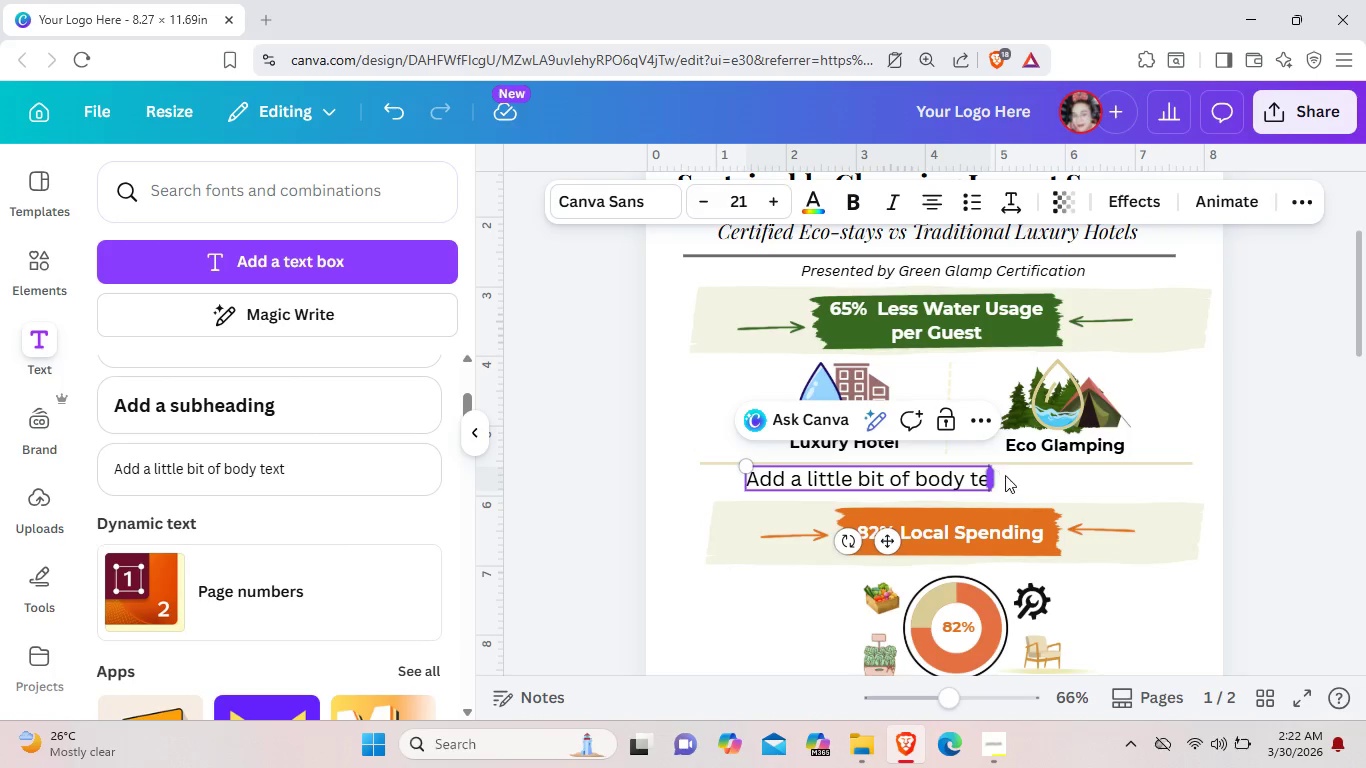 
key(Backspace)
 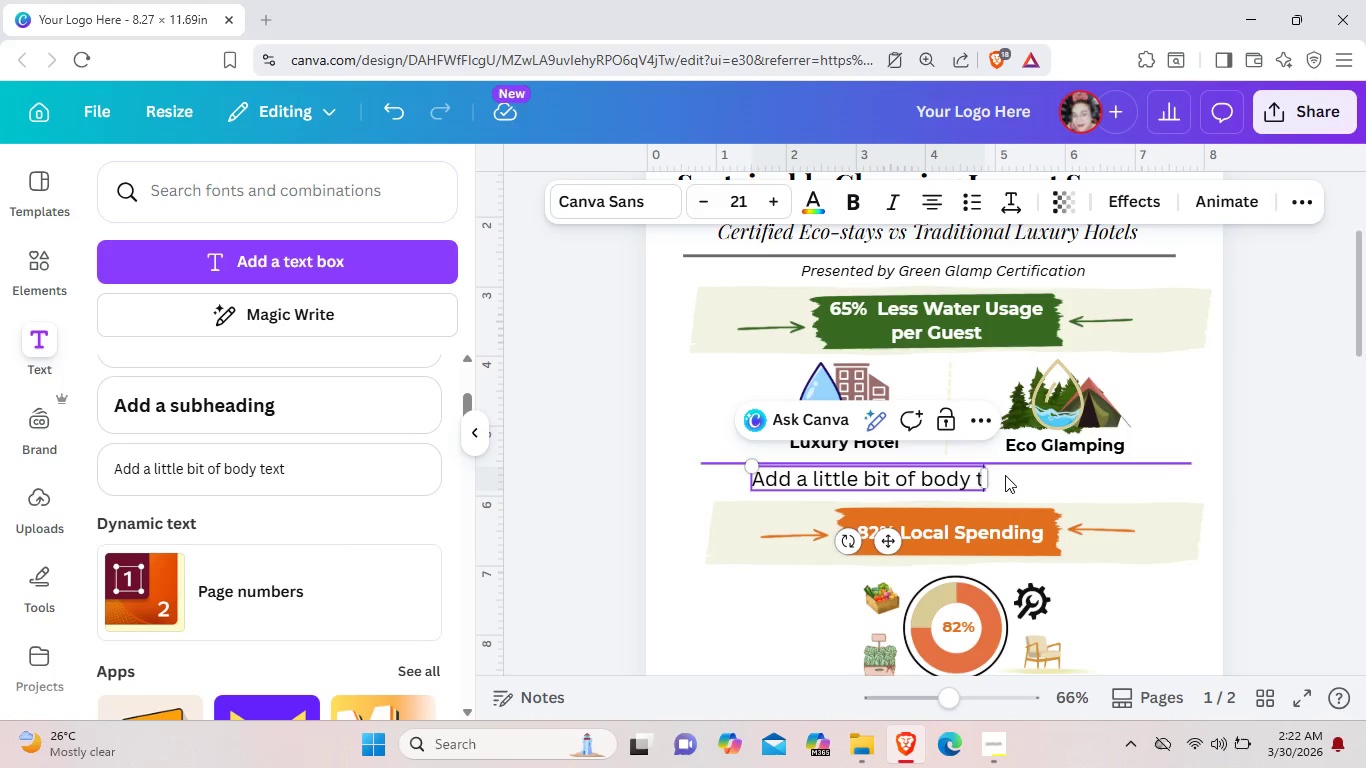 
key(Backspace)
 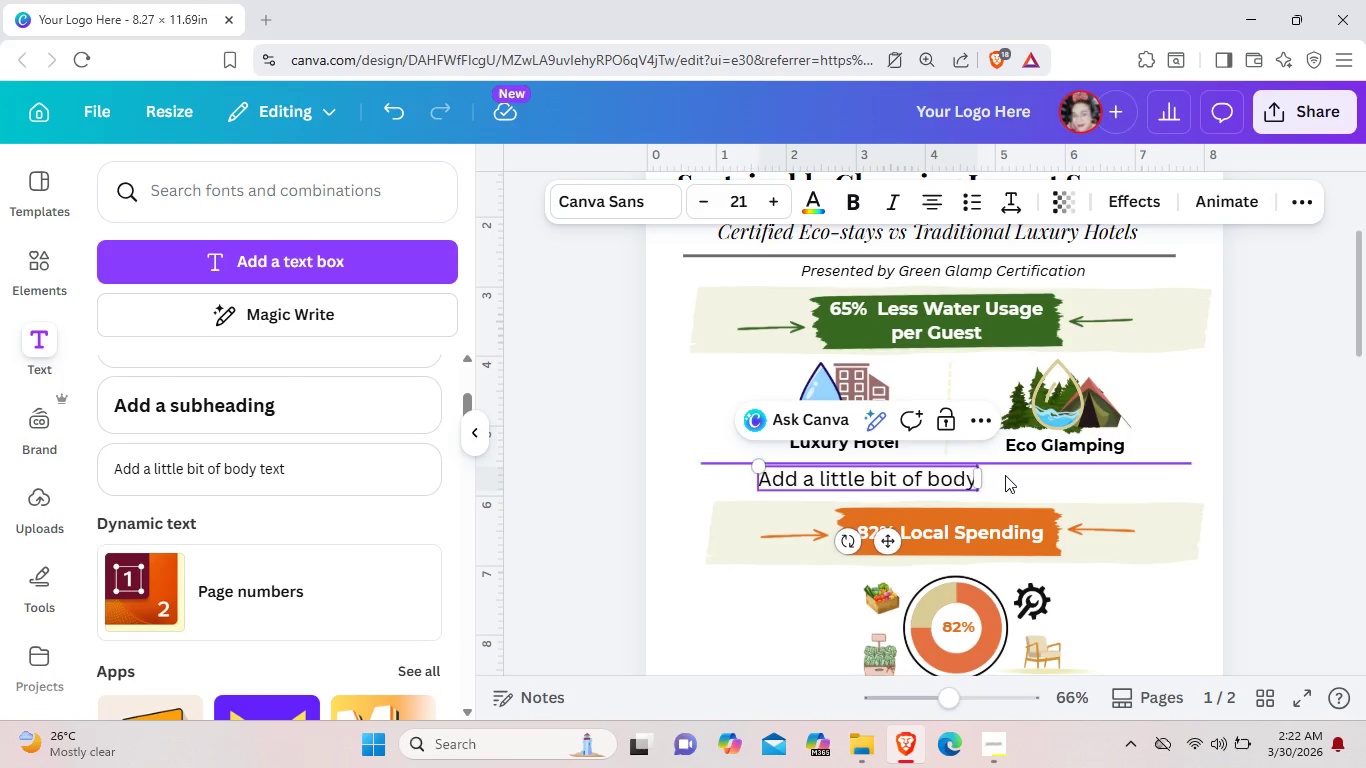 
key(Backspace)
 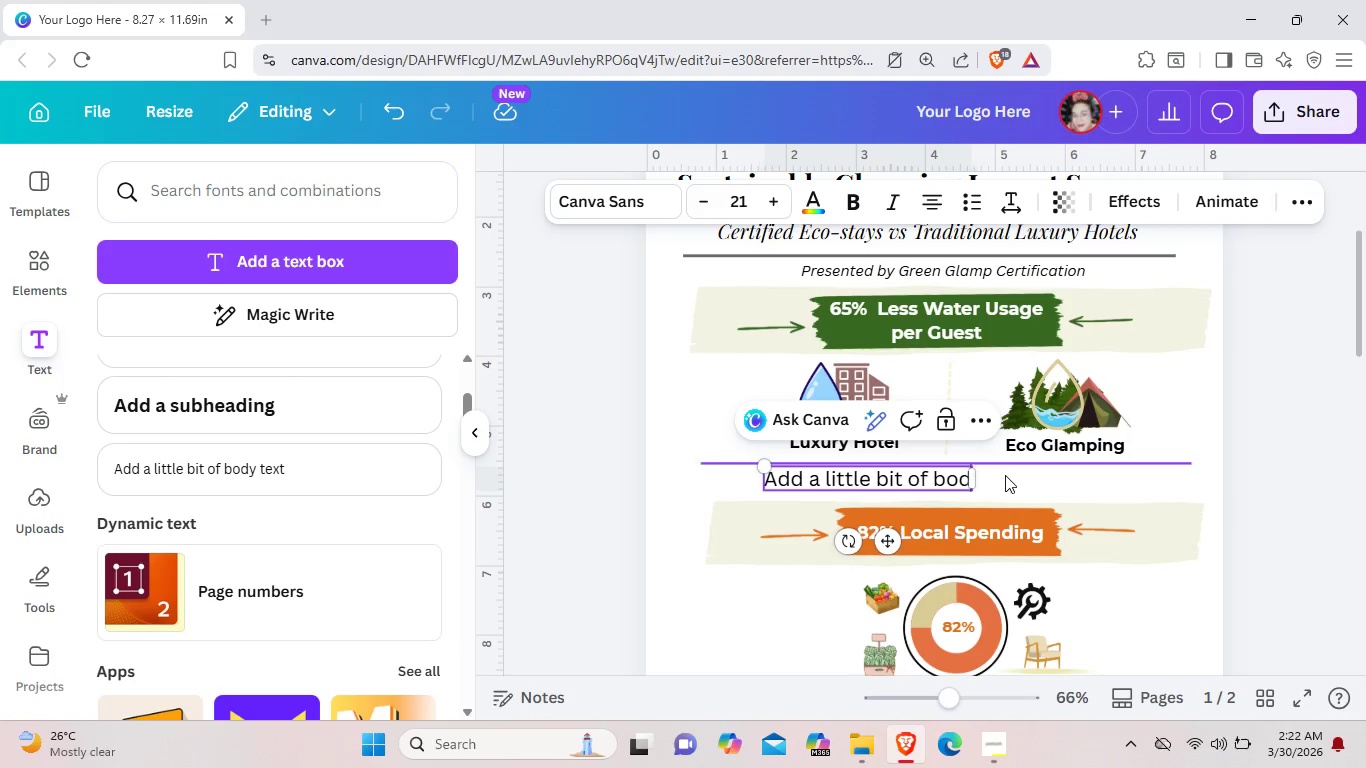 
key(Backspace)
 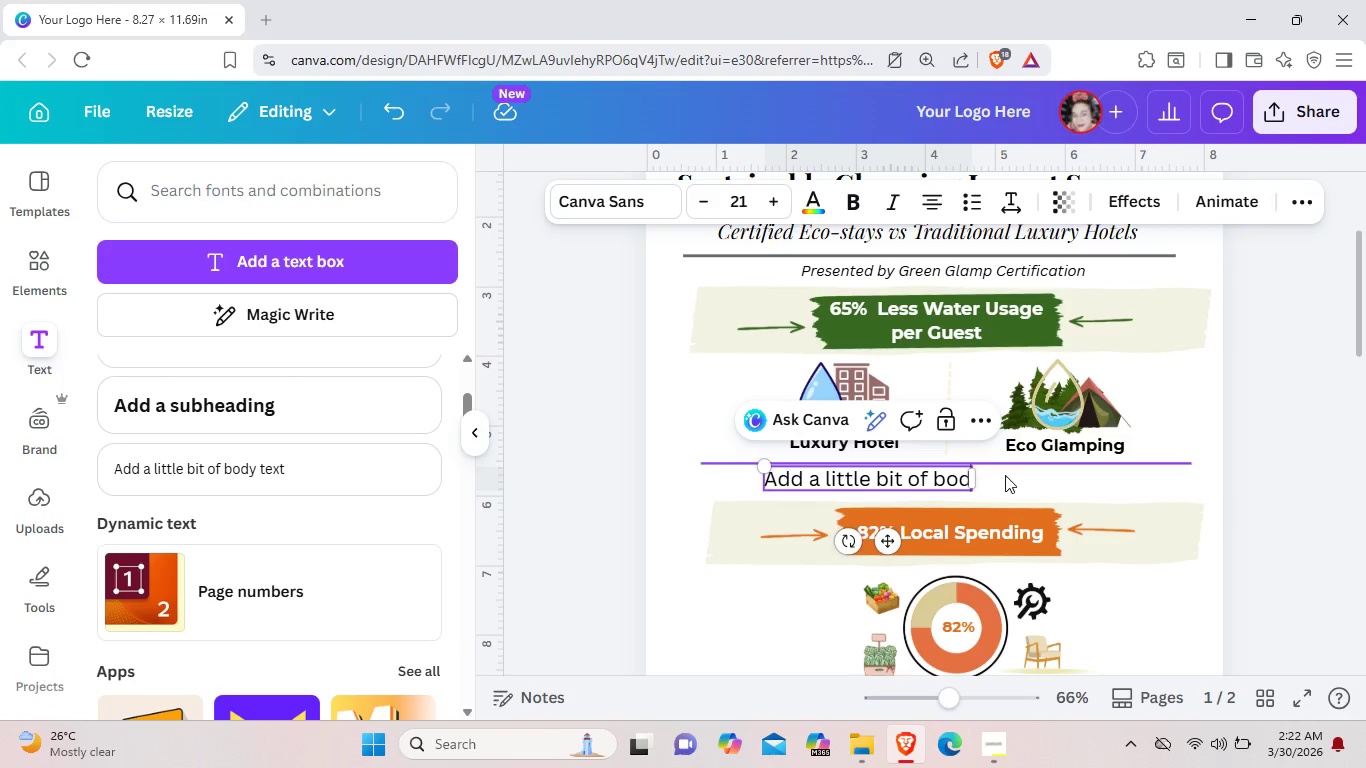 
wait(6.89)
 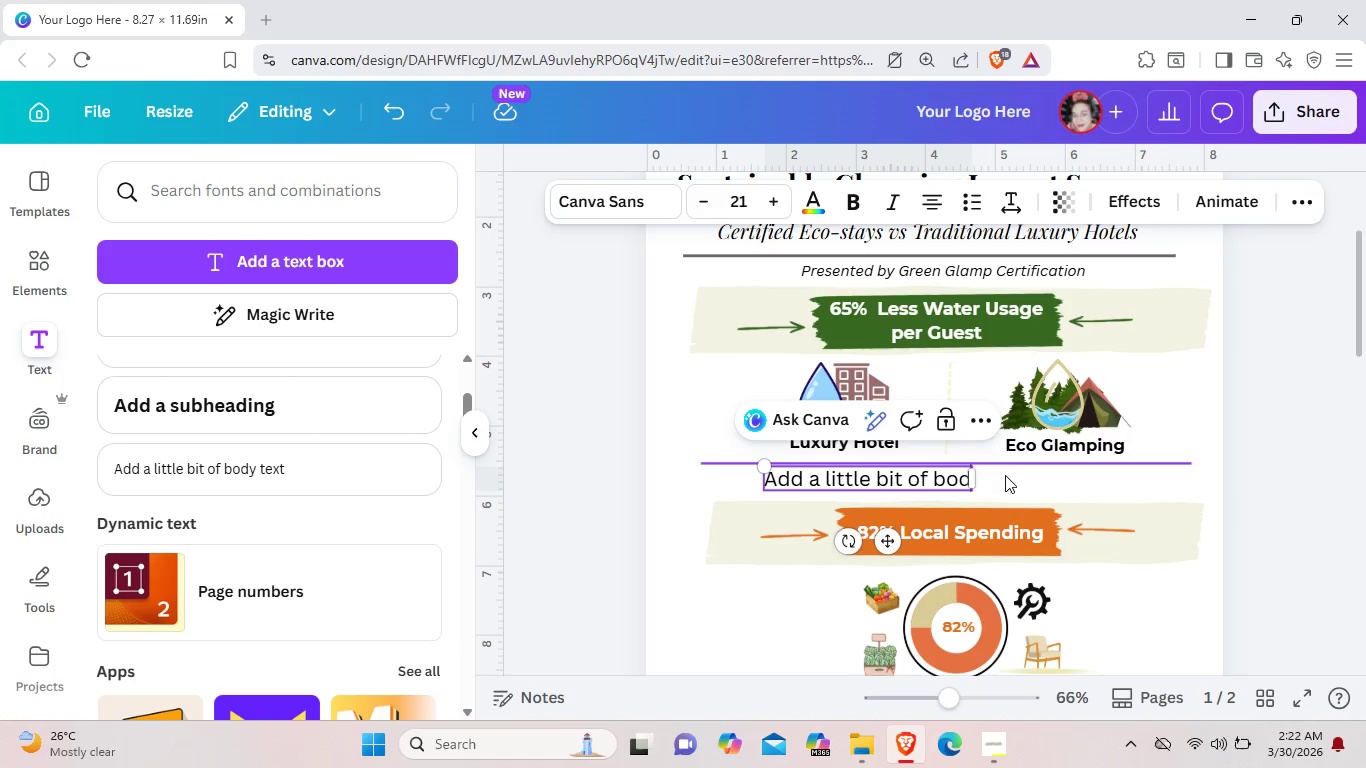 
key(Backspace)
key(Backspace)
key(Backspace)
key(Backspace)
key(Backspace)
key(Backspace)
key(Backspace)
key(Backspace)
key(Backspace)
key(Backspace)
key(Backspace)
key(Backspace)
key(Backspace)
key(Backspace)
key(Backspace)
key(Backspace)
key(Backspace)
key(Backspace)
key(Backspace)
key(Backspace)
key(Backspace)
key(Backspace)
key(Backspace)
type(Certified glamping sites significaly)
 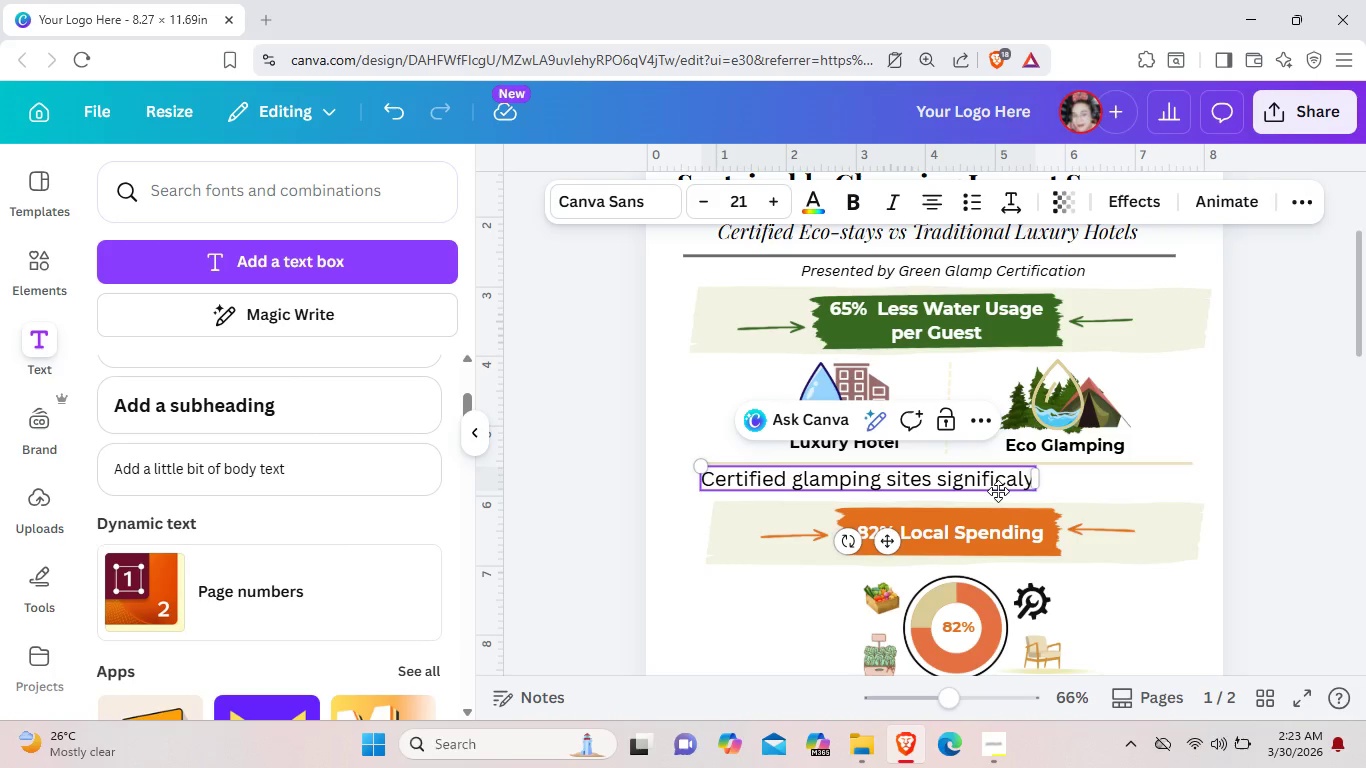 
wait(5.38)
 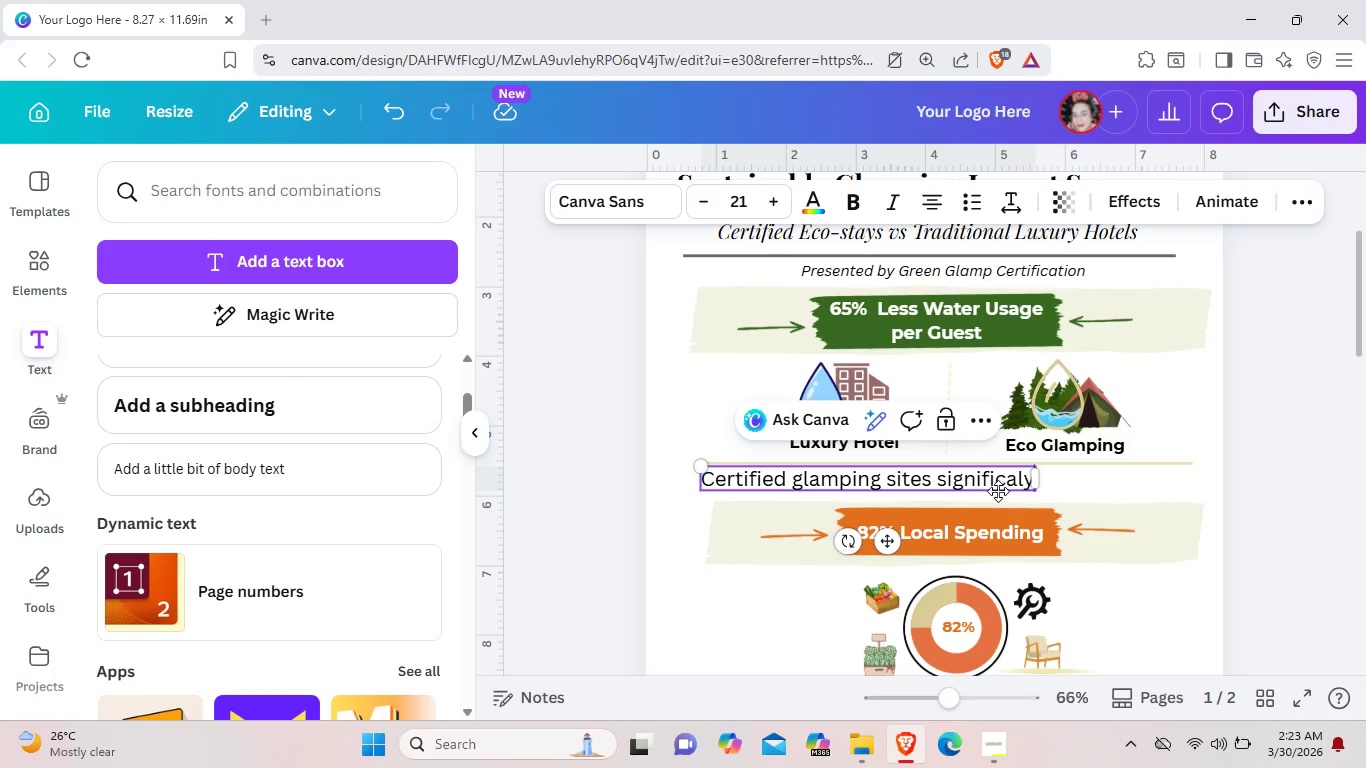 
key(Backspace)
key(Backspace)
type(ntly reduce way)
key(Backspace)
type(ter com)
key(Backspace)
type(nsup\)
key(Backspace)
key(Backspace)
type(,)
key(Backspace)
type(mp)
 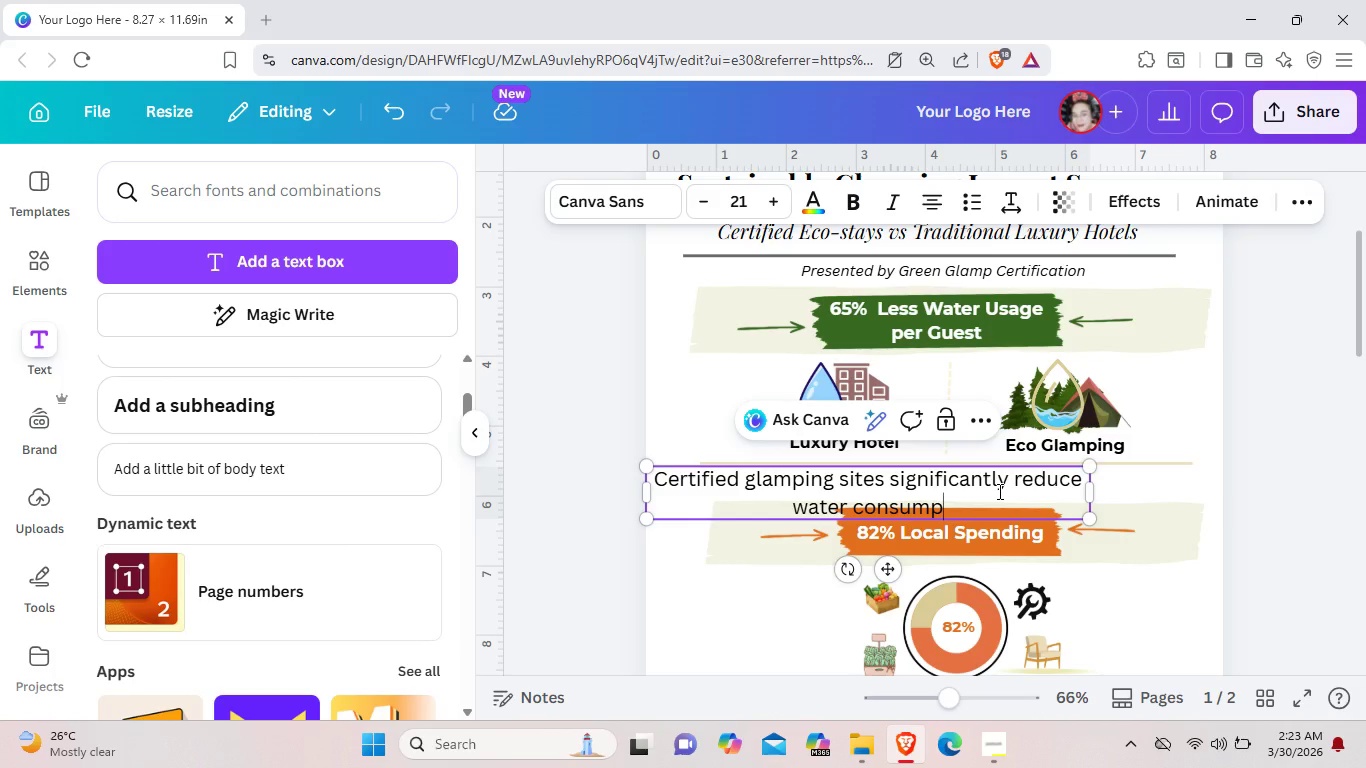 
wait(5.77)
 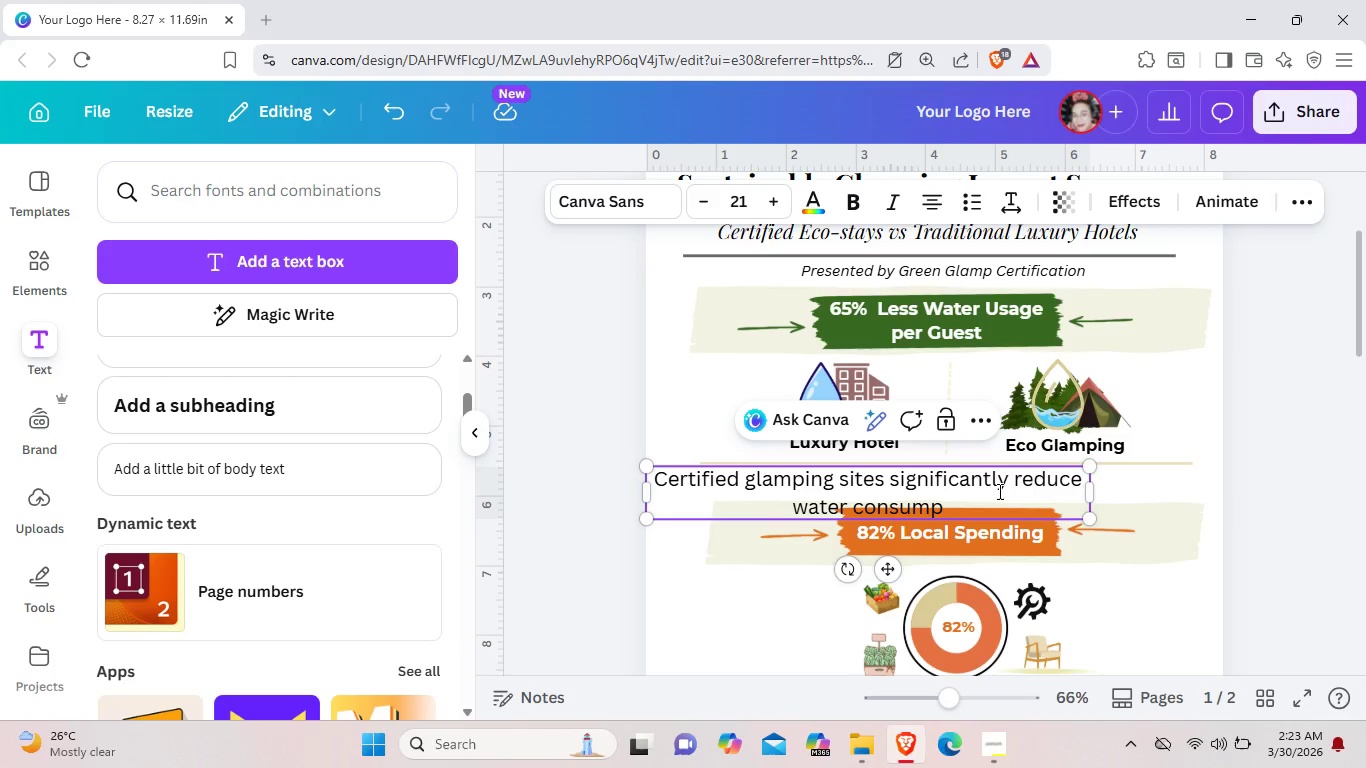 
type(tion truog)
key(Backspace)
key(Backspace)
key(Backspace)
type(ogh)
key(Backspace)
key(Backspace)
type(ugh)
 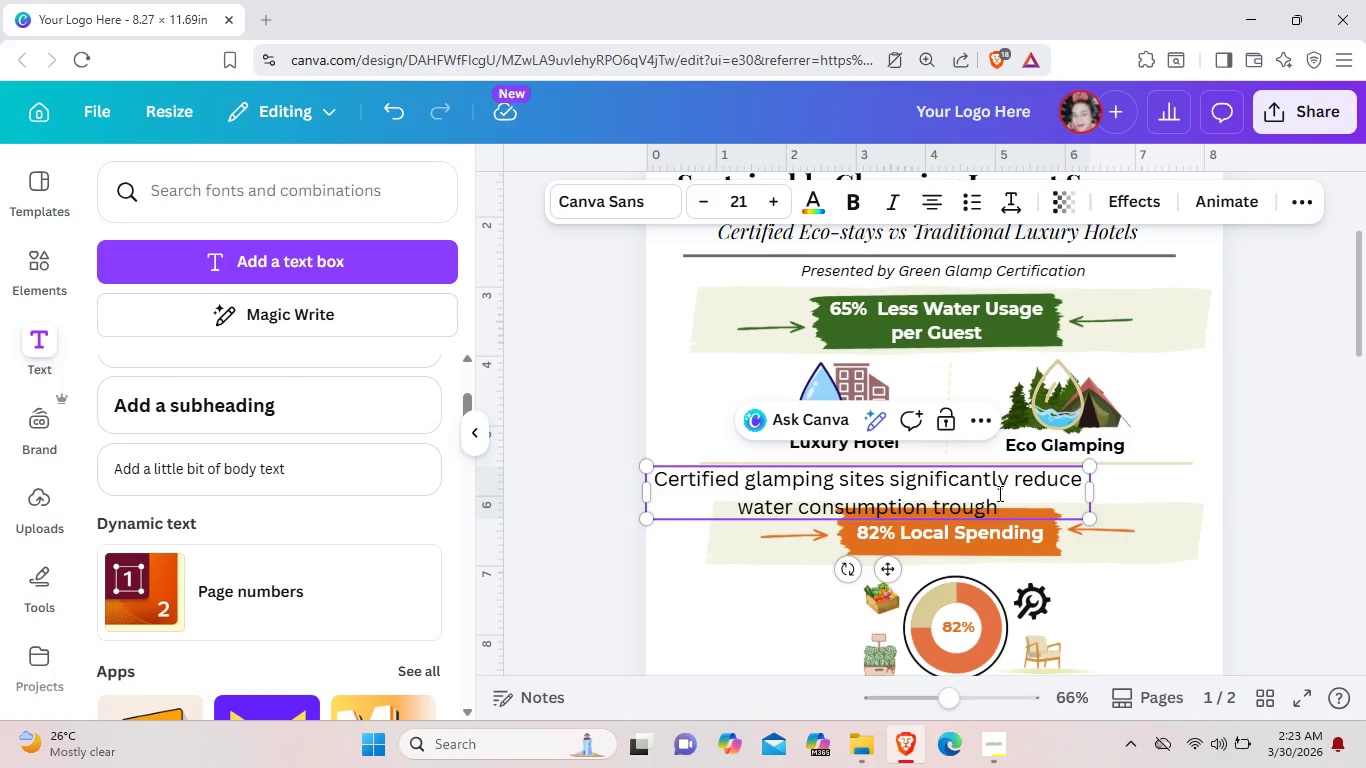 
left_click([940, 504])
 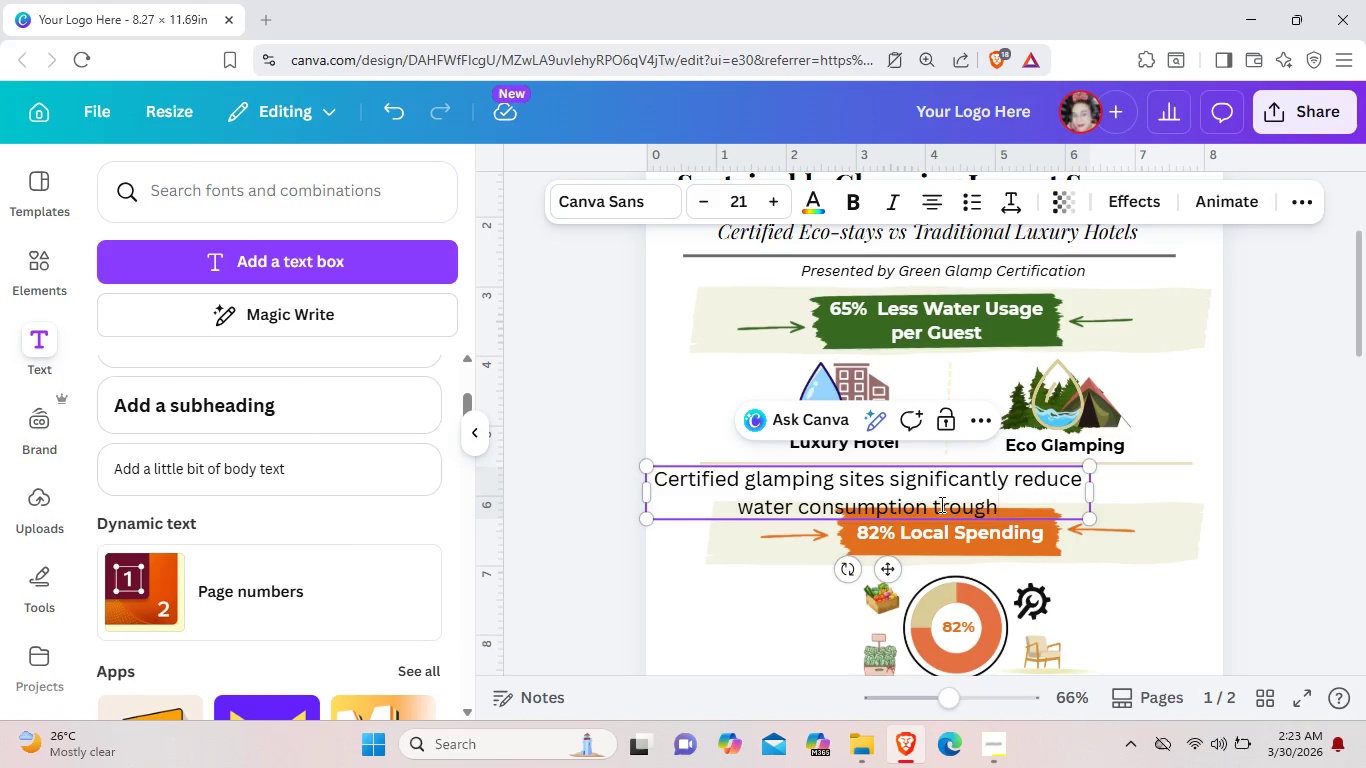 
key(H)
 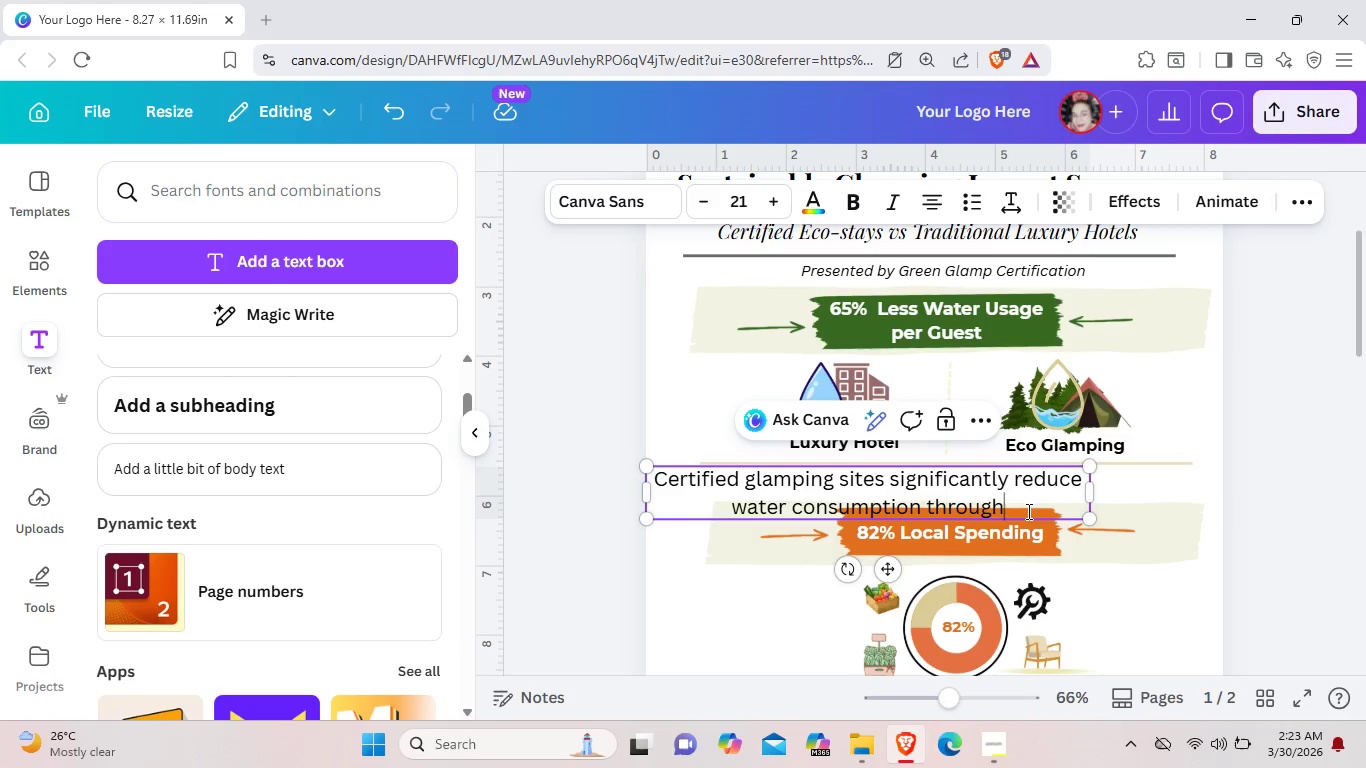 
left_click([1027, 511])
 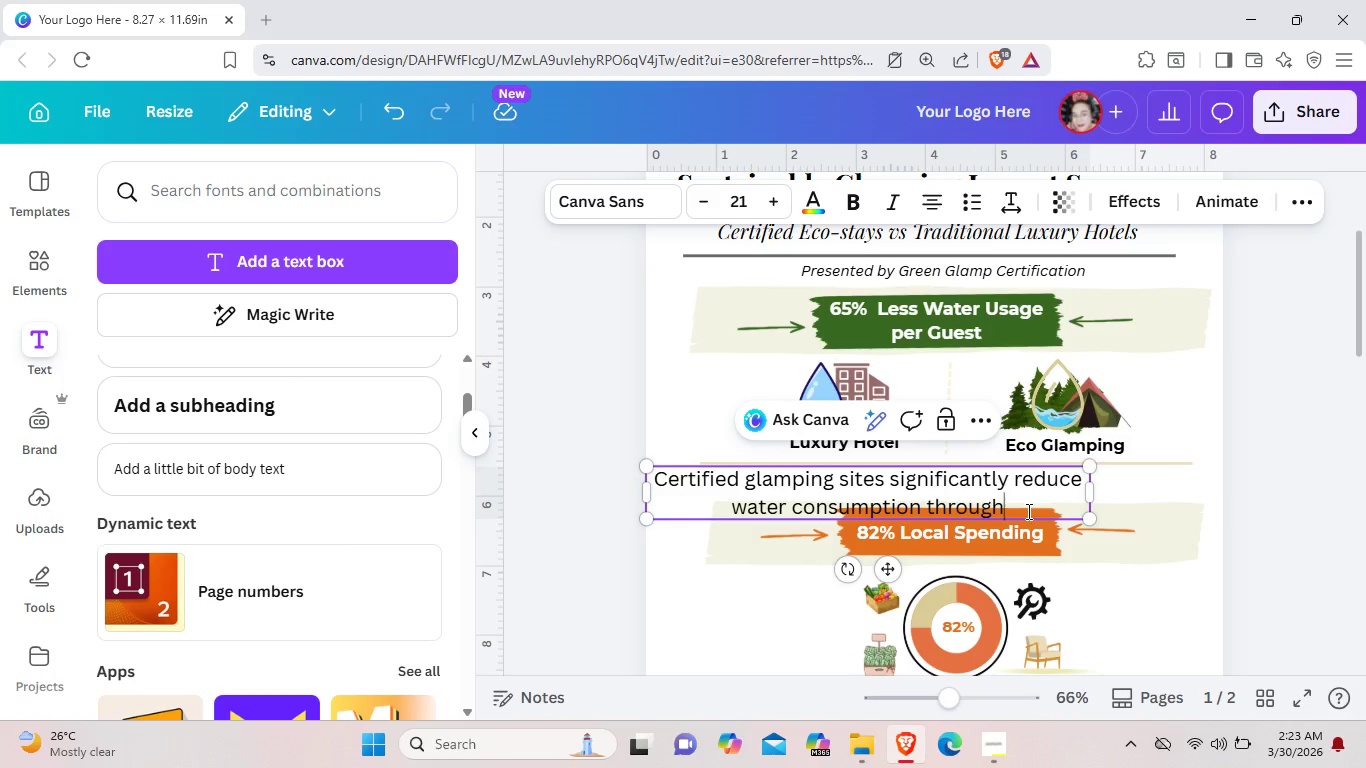 
key(Space)
 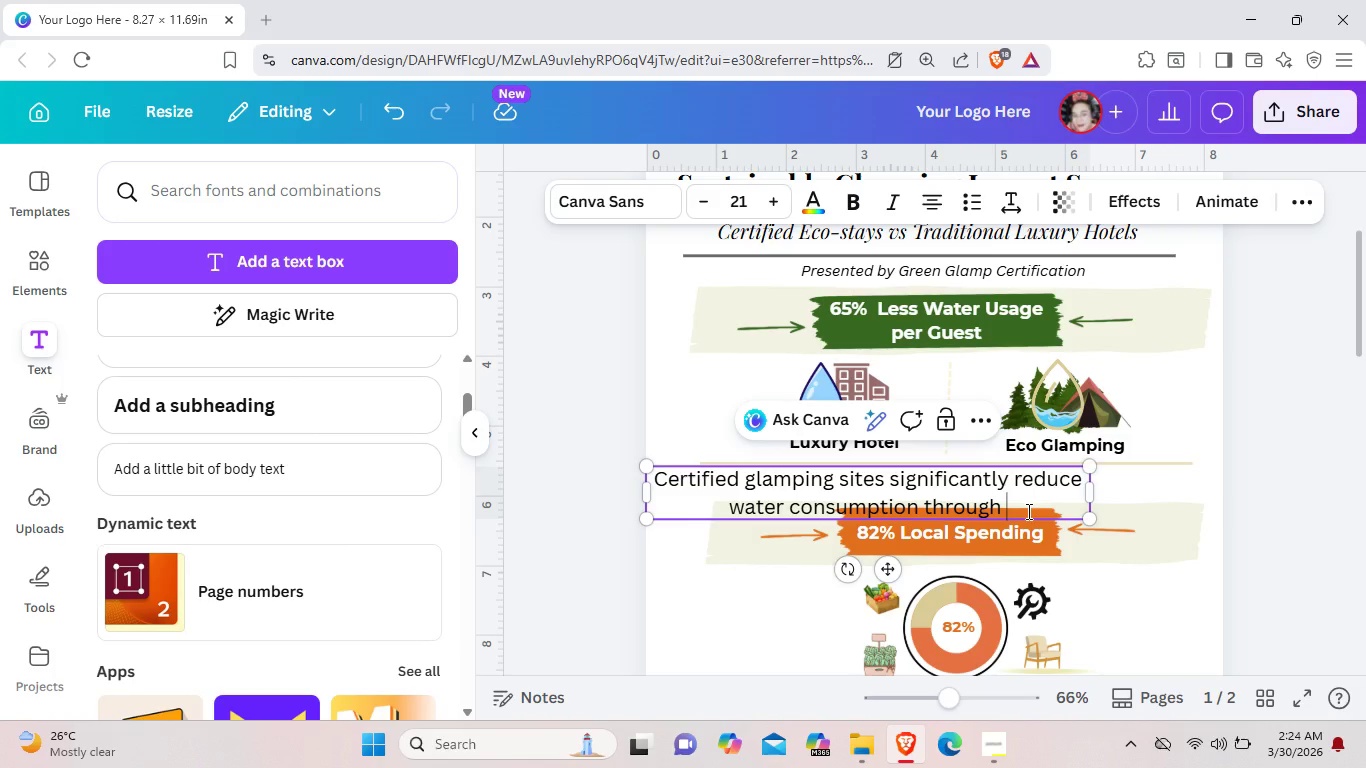 
type(low-flow)
 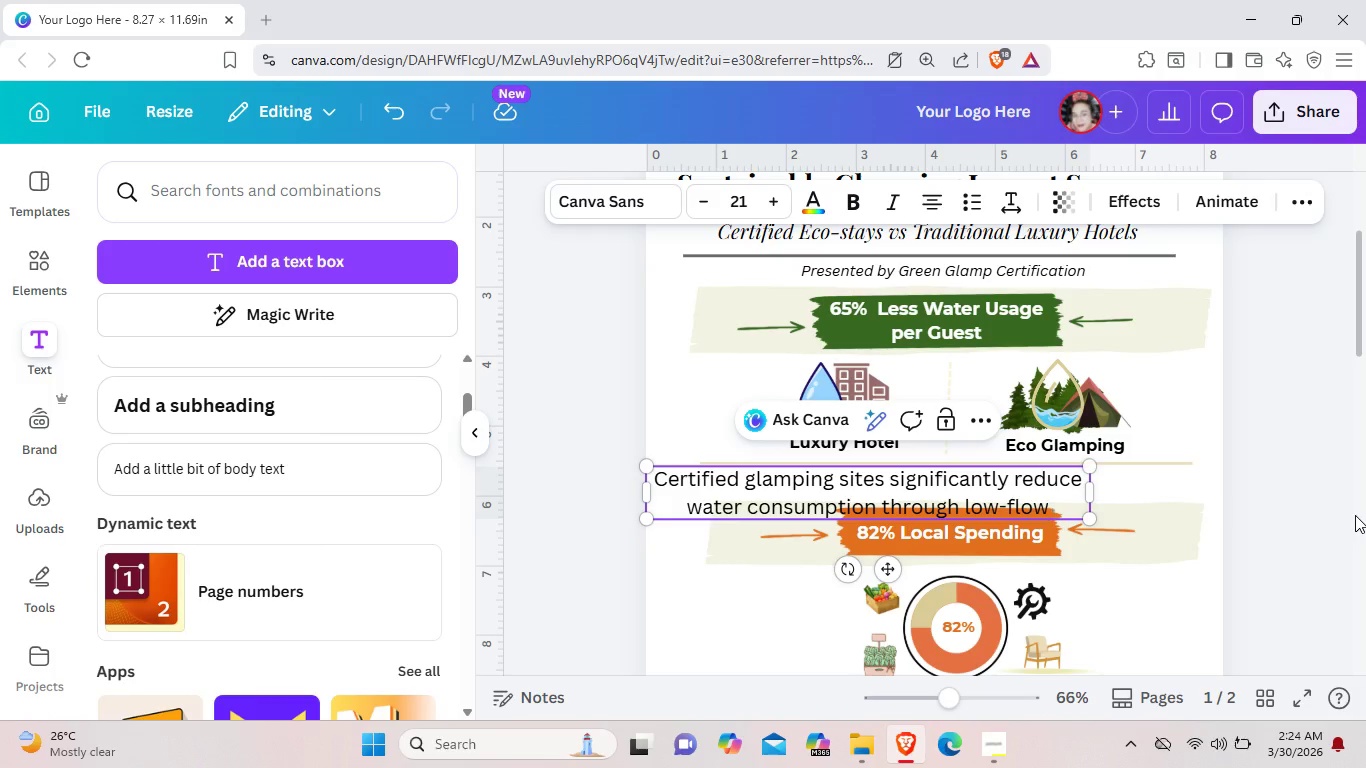 
wait(6.25)
 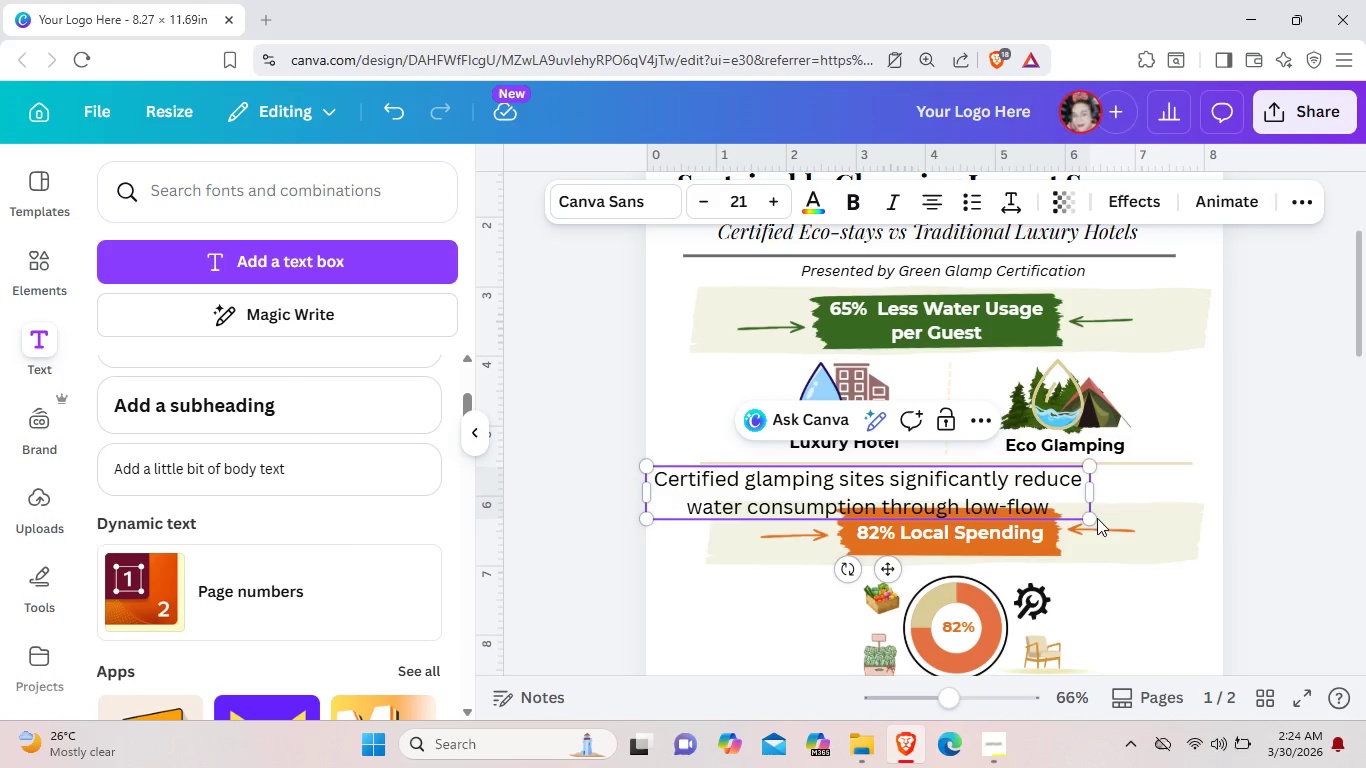 
type( system and mid)
key(Backspace)
type(ndful usage practices.)
 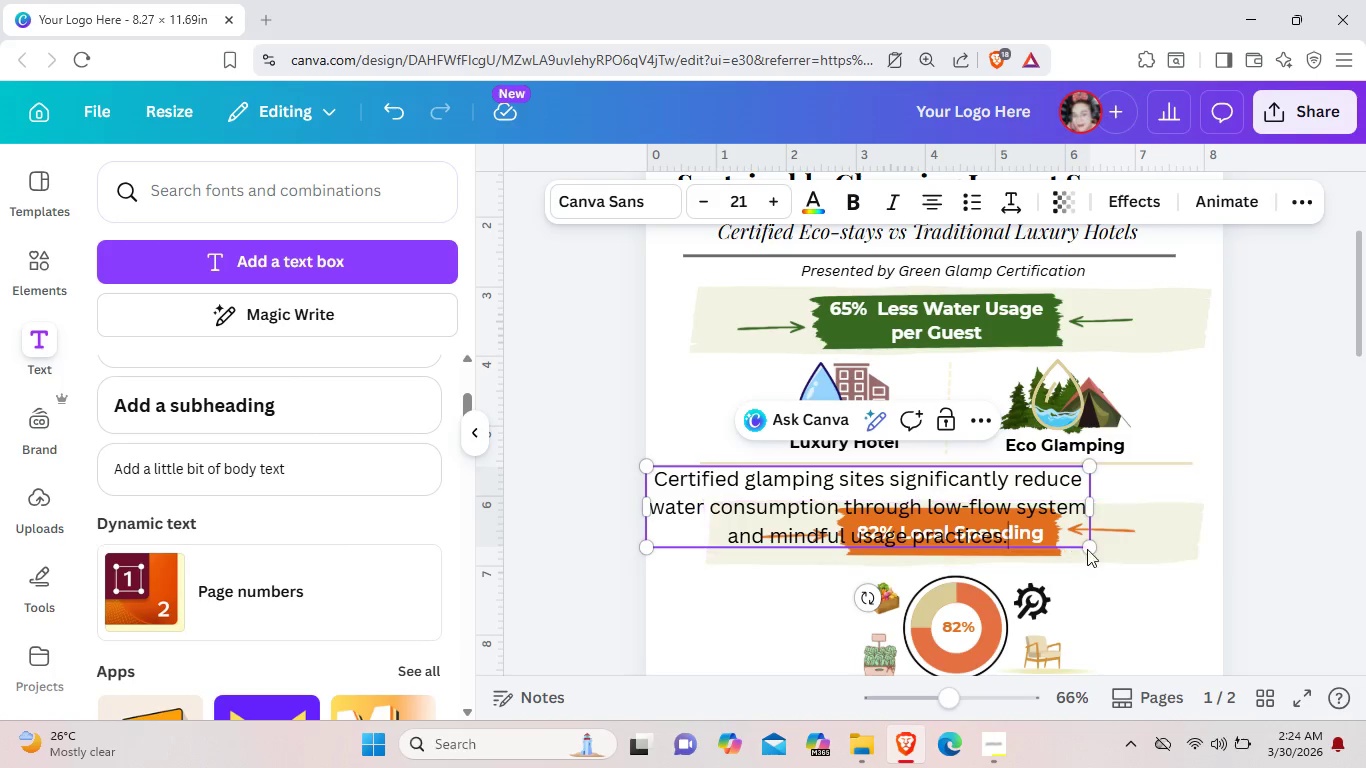 
left_click_drag(start_coordinate=[1090, 548], to_coordinate=[1019, 490])
 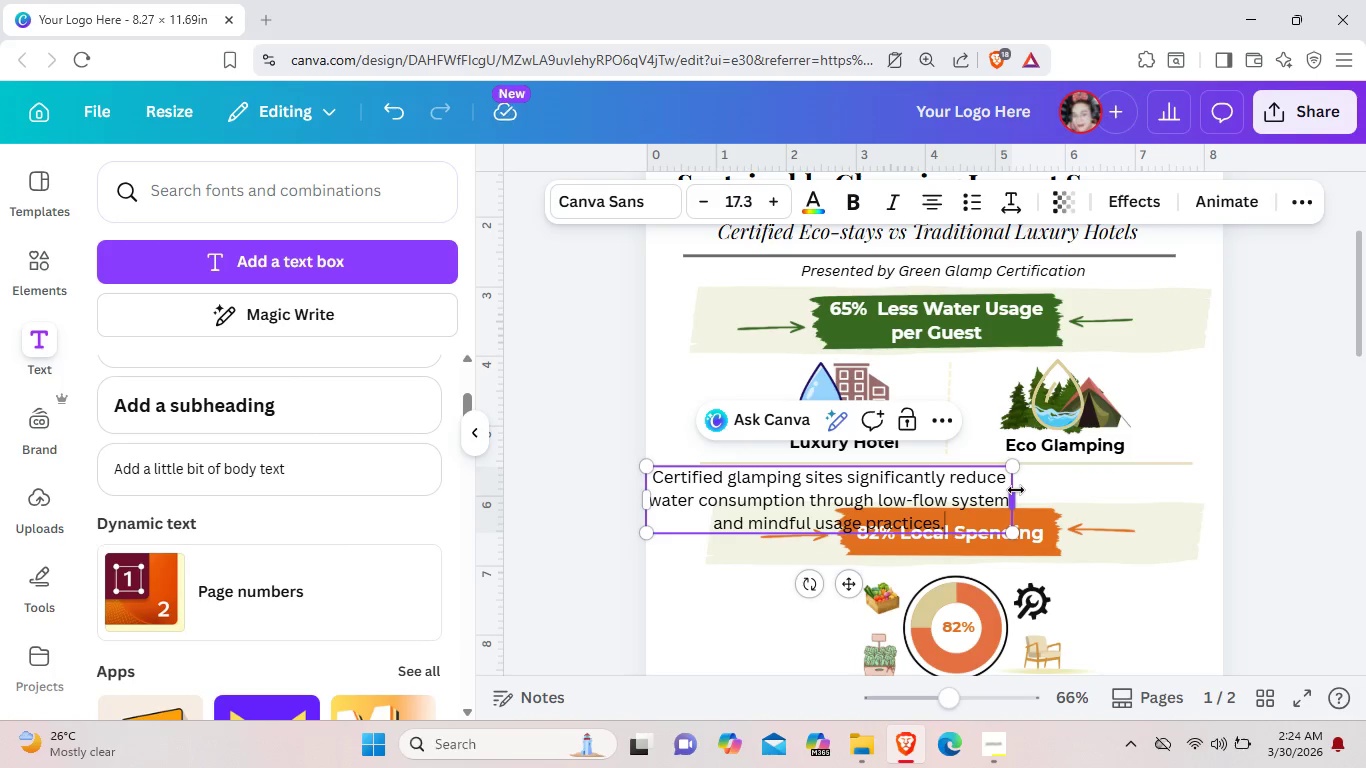 
left_click_drag(start_coordinate=[1016, 490], to_coordinate=[1201, 460])
 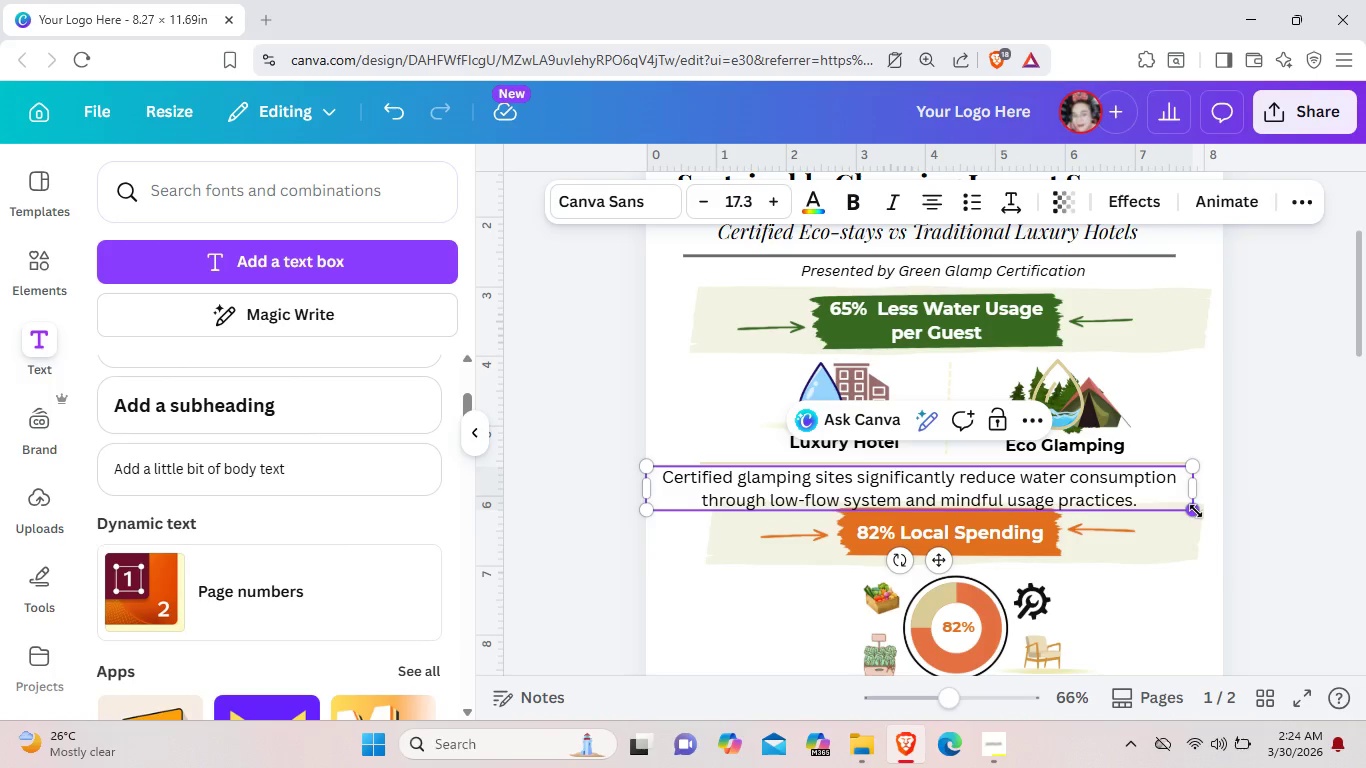 
left_click_drag(start_coordinate=[1196, 511], to_coordinate=[1182, 498])
 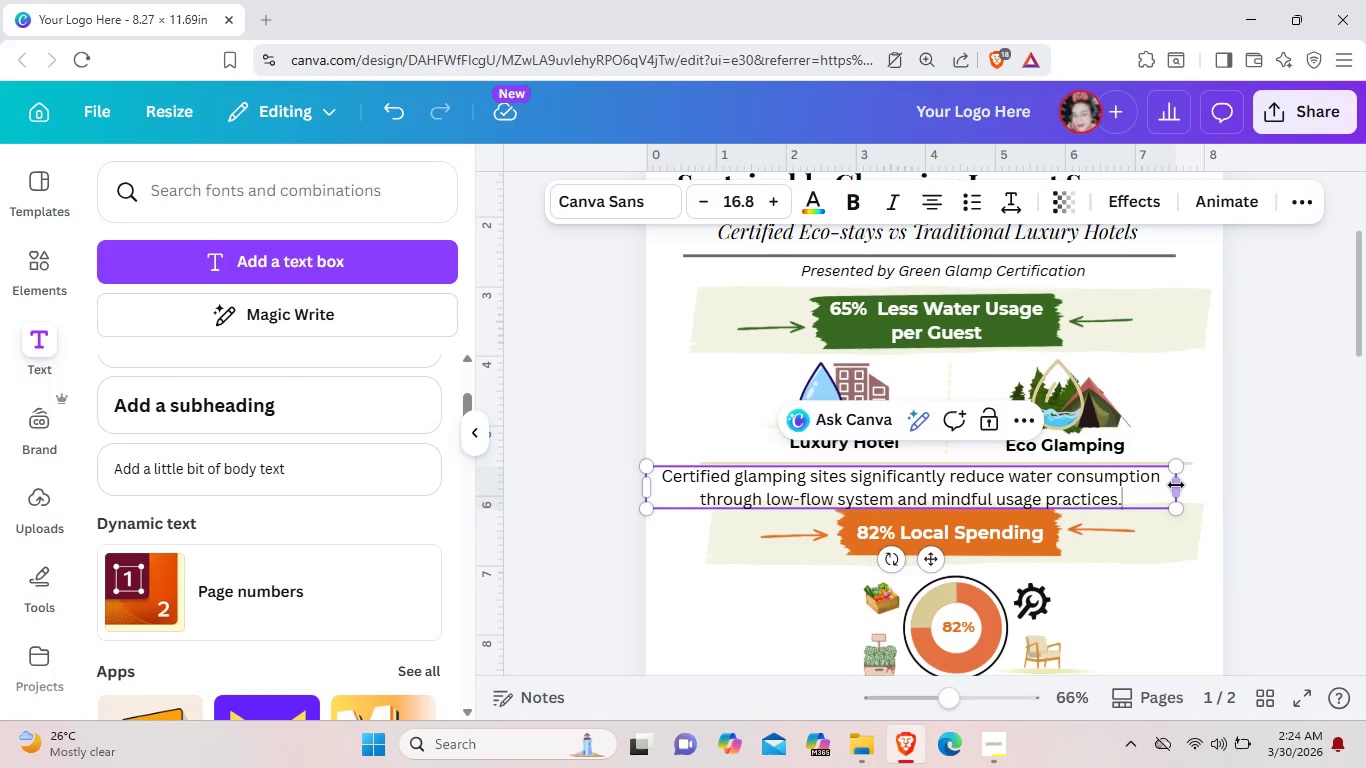 
left_click_drag(start_coordinate=[1176, 485], to_coordinate=[1209, 483])
 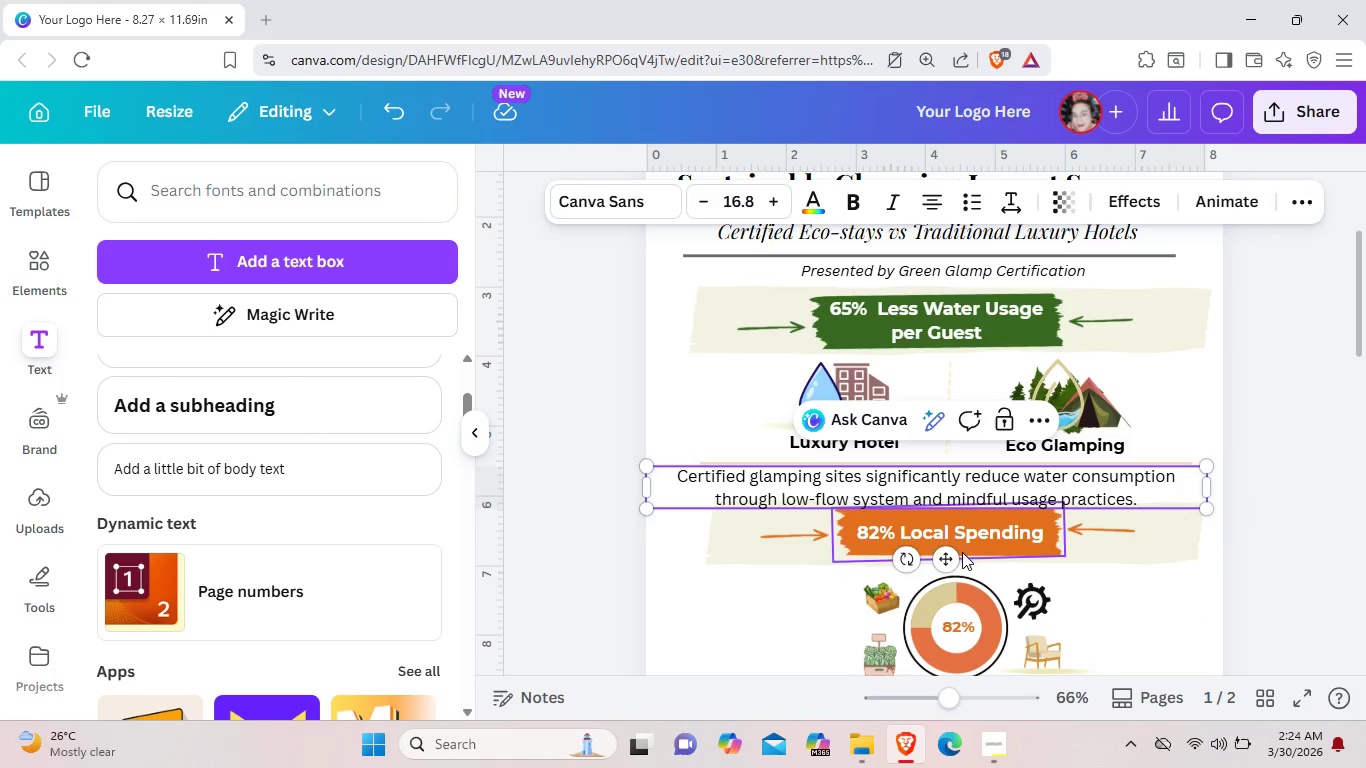 
left_click_drag(start_coordinate=[947, 559], to_coordinate=[975, 558])
 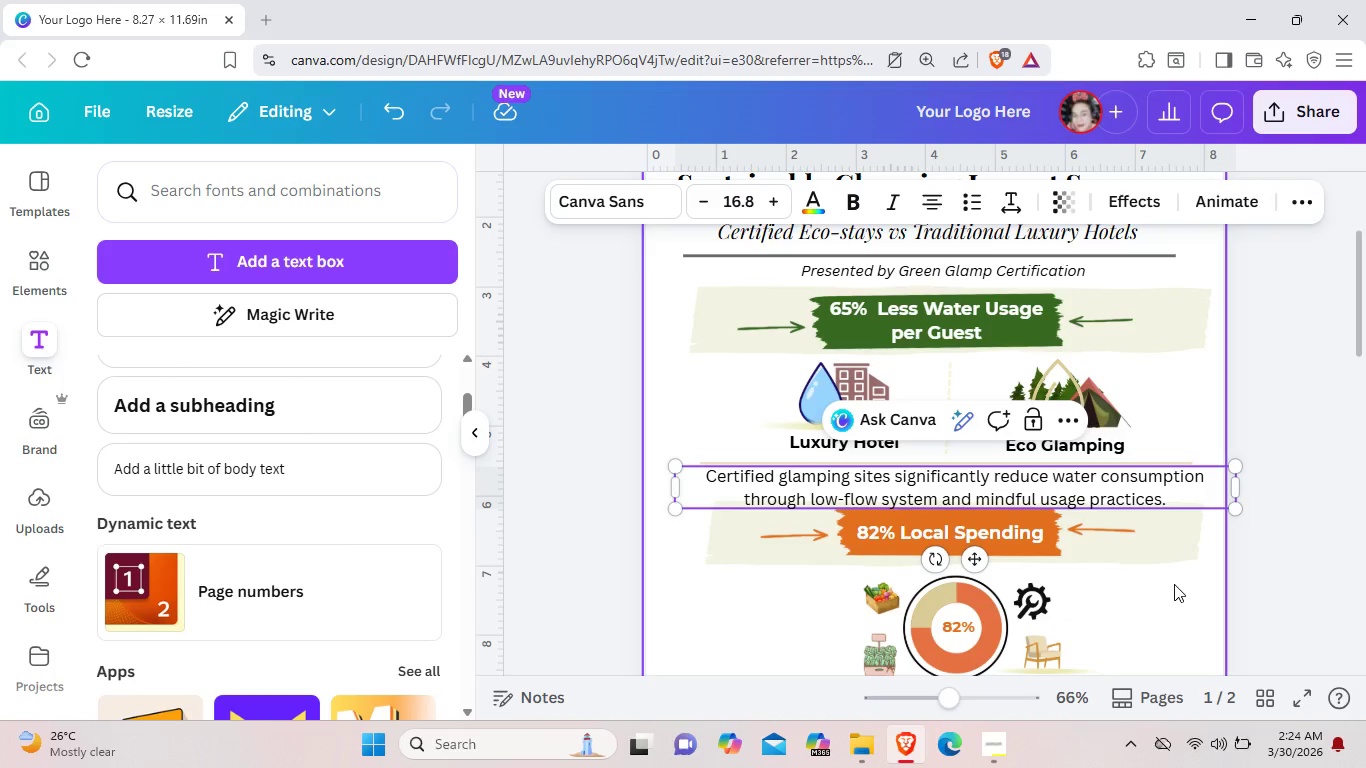 
left_click([1174, 584])
 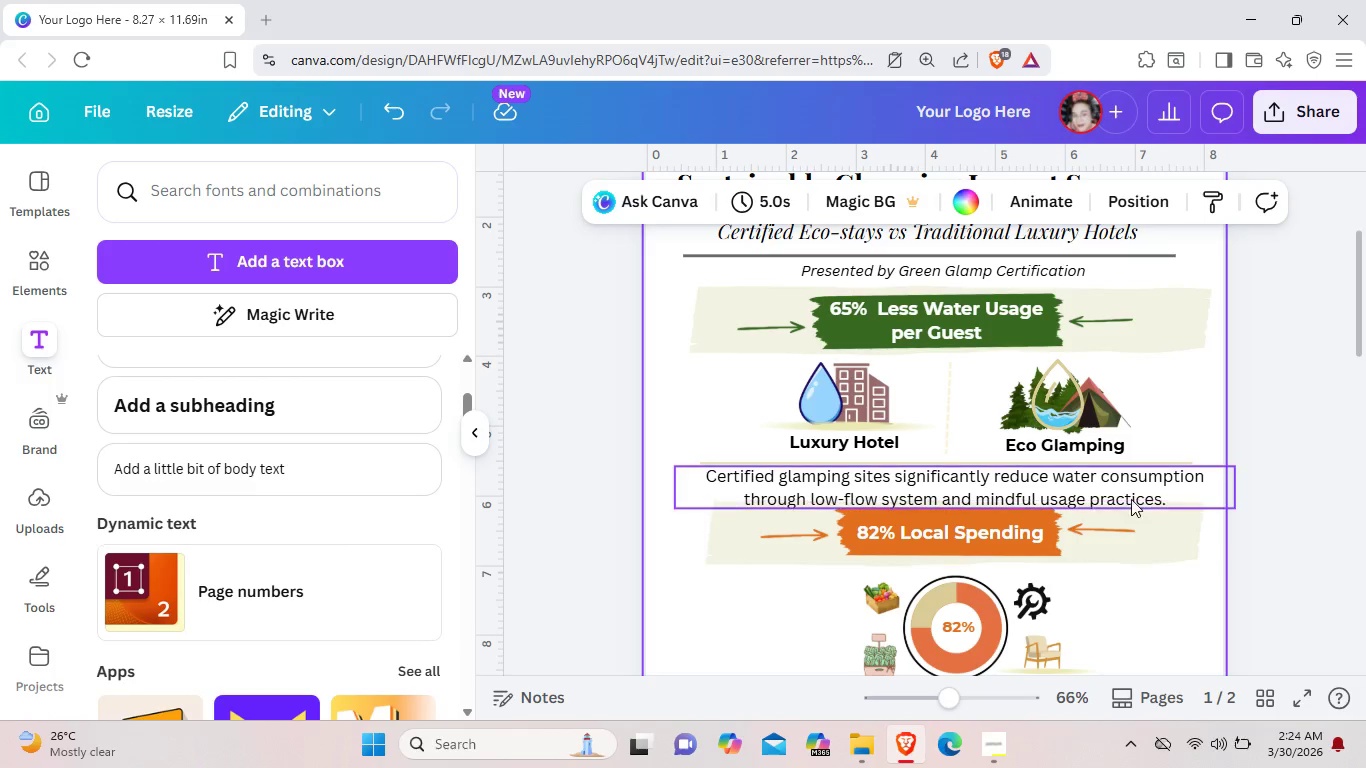 
left_click([1129, 495])
 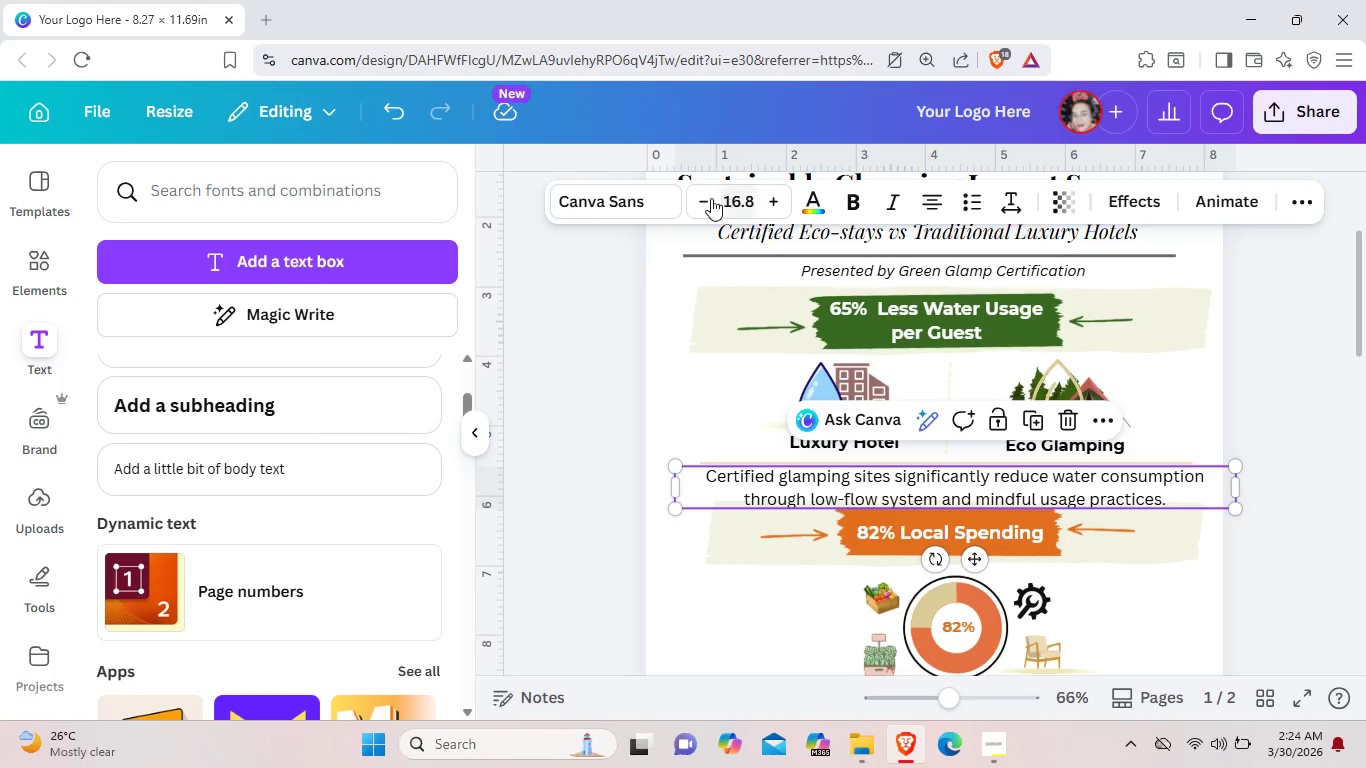 
left_click([707, 197])
 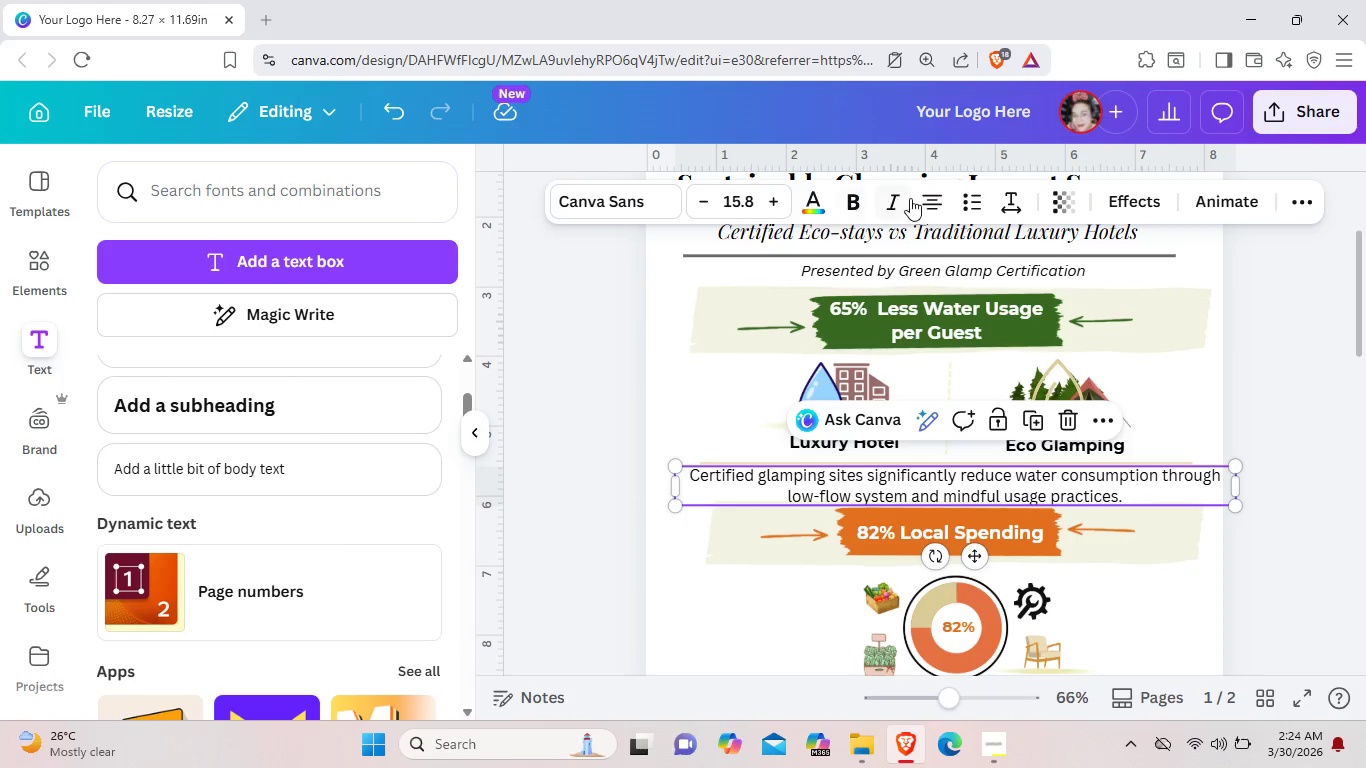 
left_click([902, 198])
 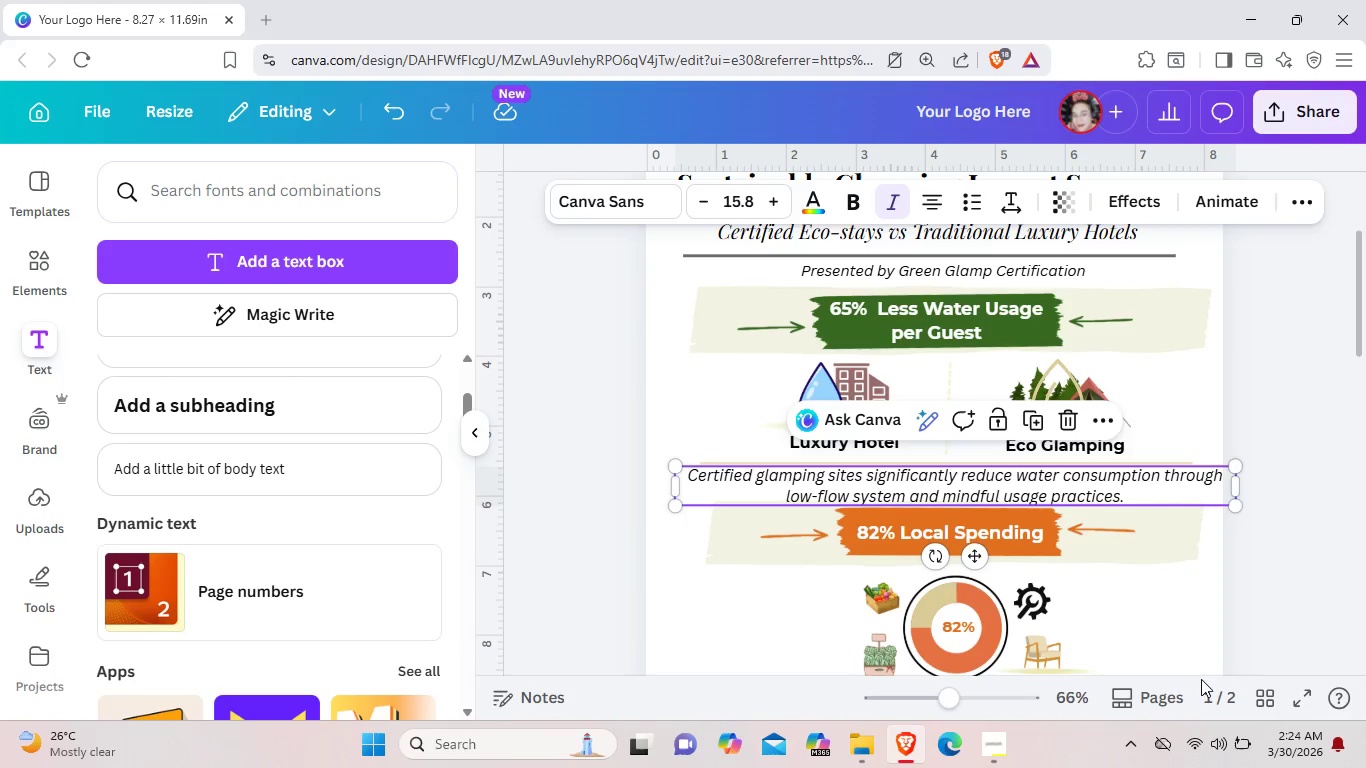 
left_click([1198, 679])
 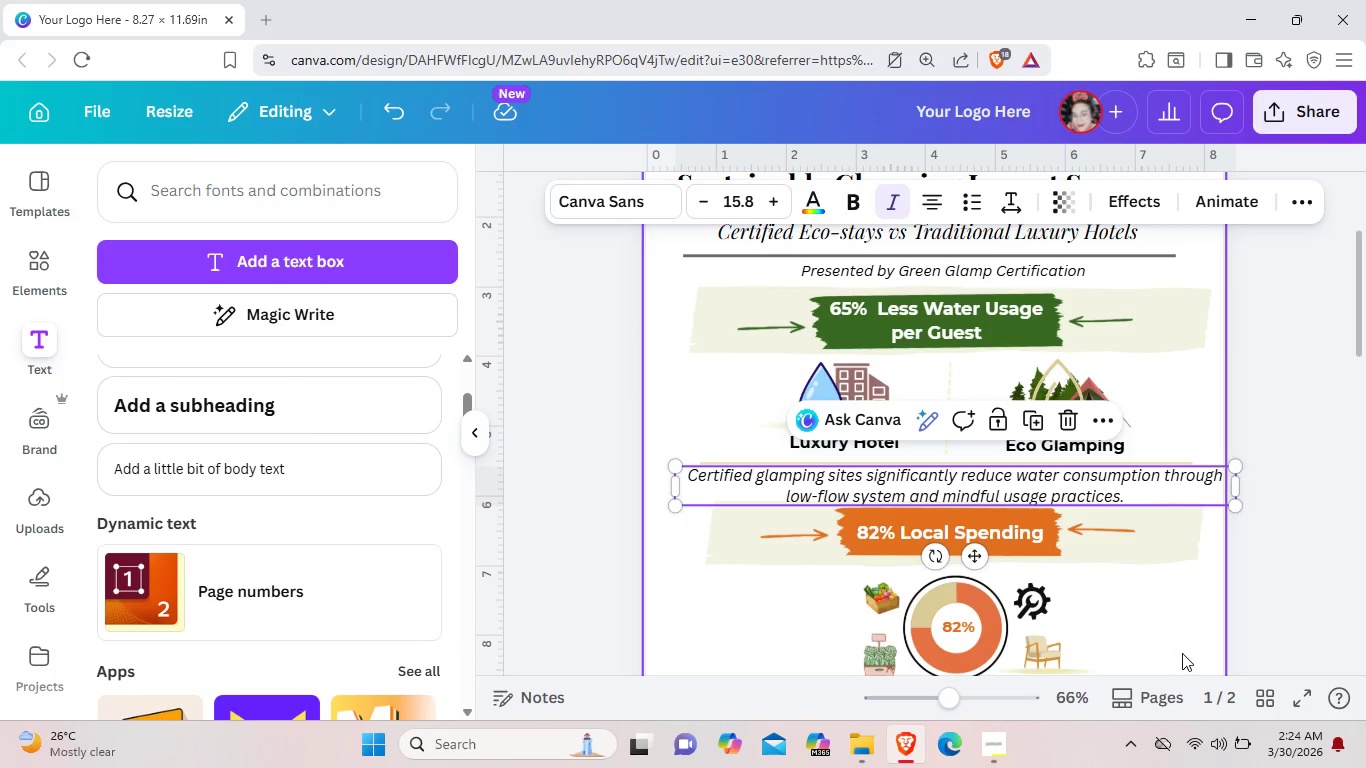 
left_click([1182, 653])
 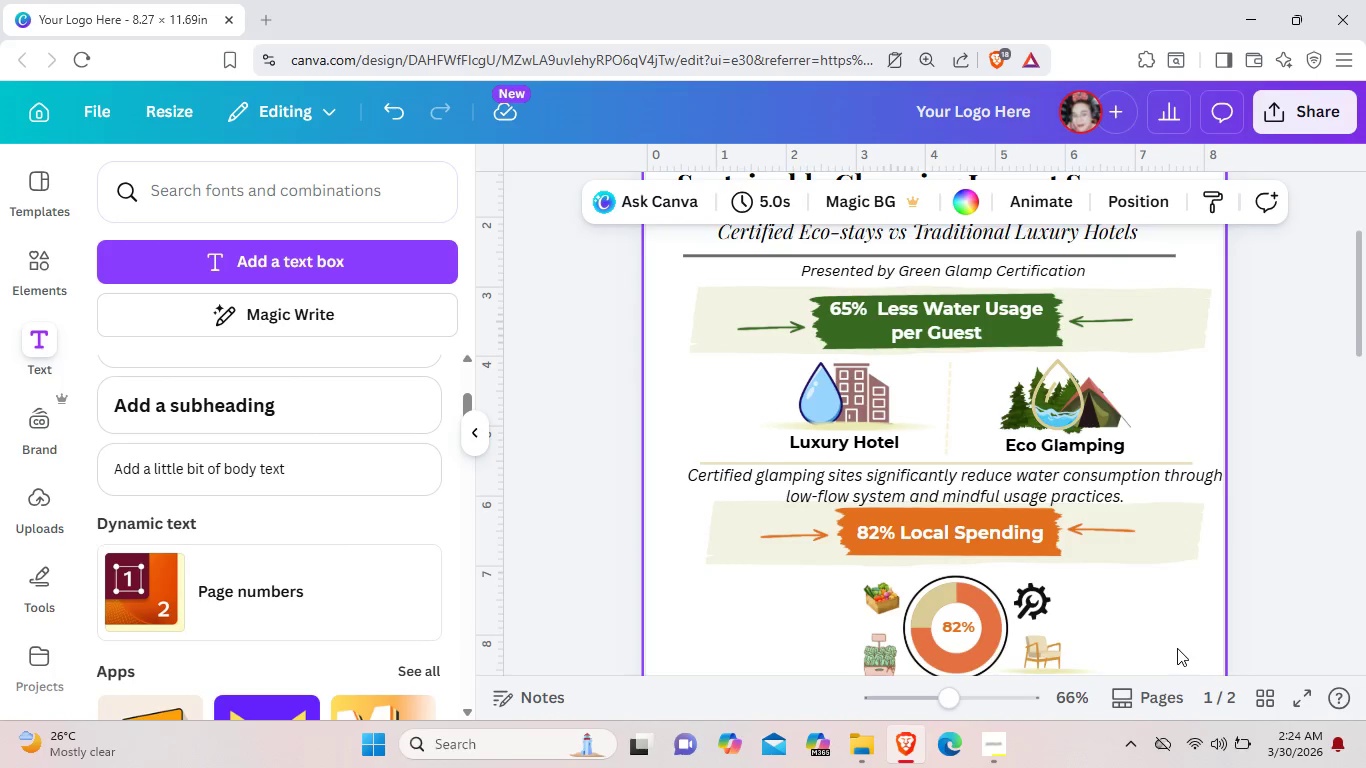 
scroll: coordinate [1177, 648], scroll_direction: down, amount: 1.0
 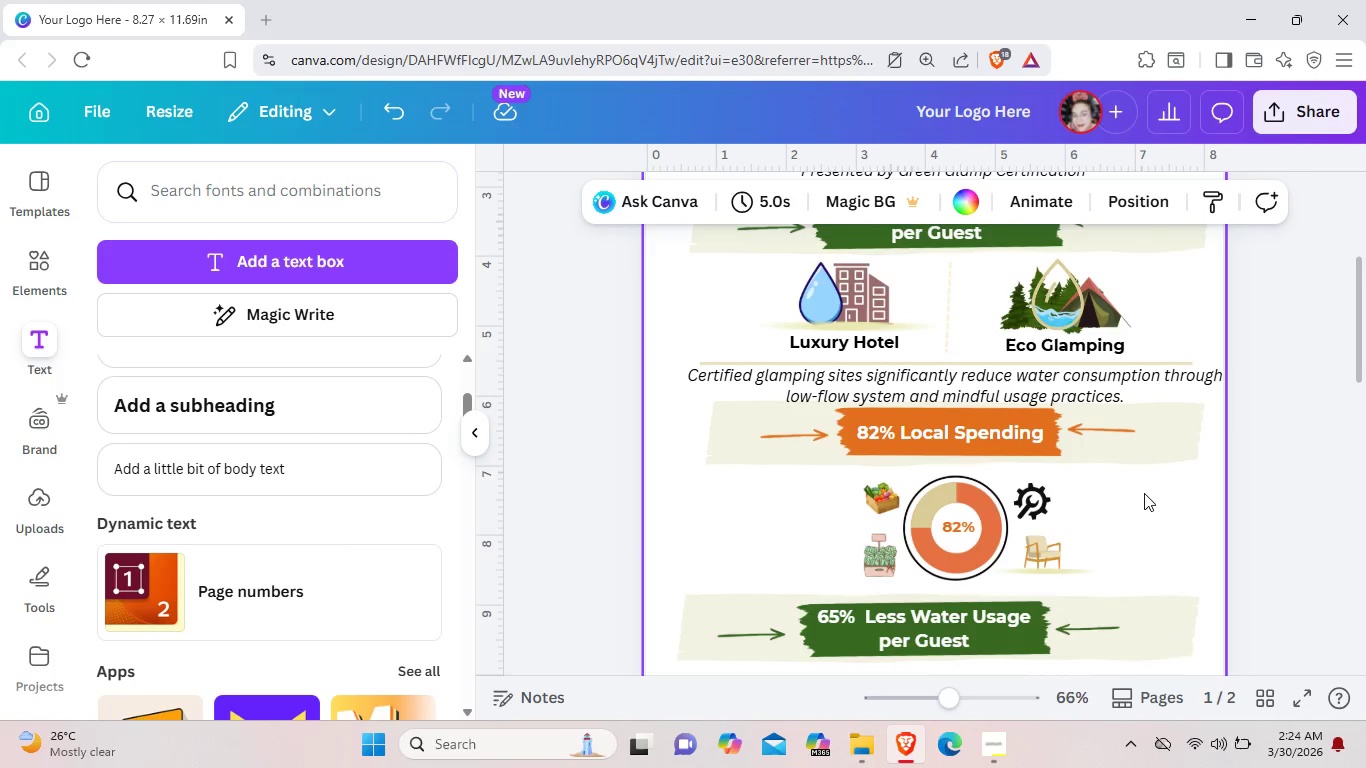 
left_click_drag(start_coordinate=[1144, 493], to_coordinate=[923, 429])
 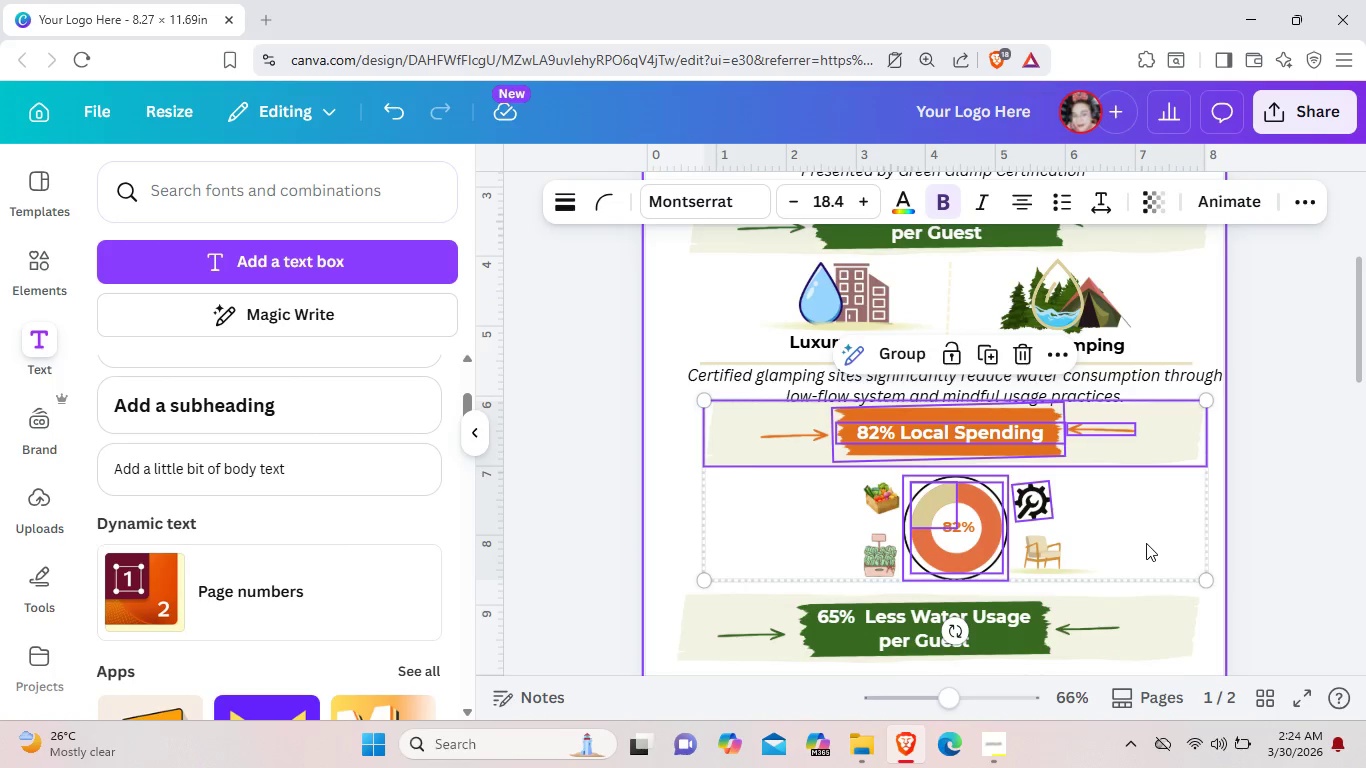 
left_click([1146, 543])
 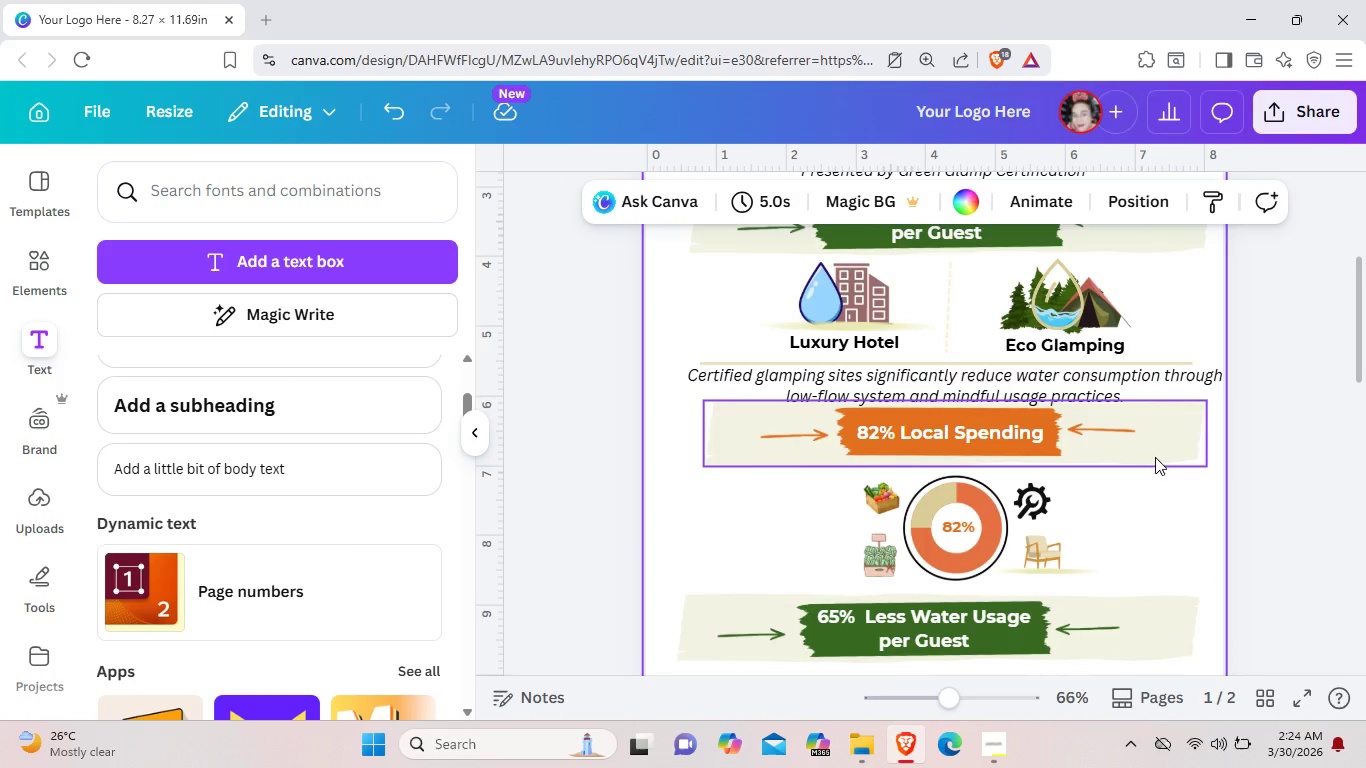 
left_click_drag(start_coordinate=[1154, 454], to_coordinate=[1151, 460])
 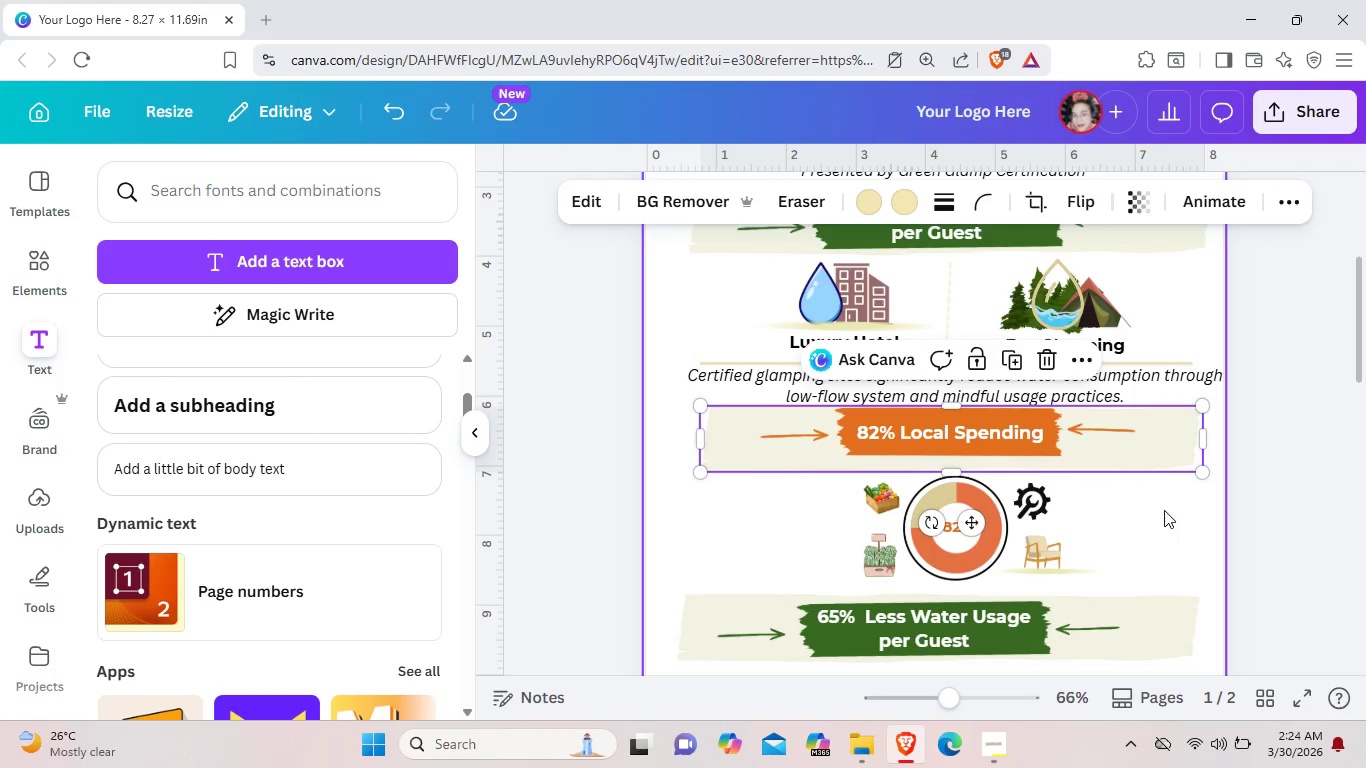 
left_click([1164, 510])
 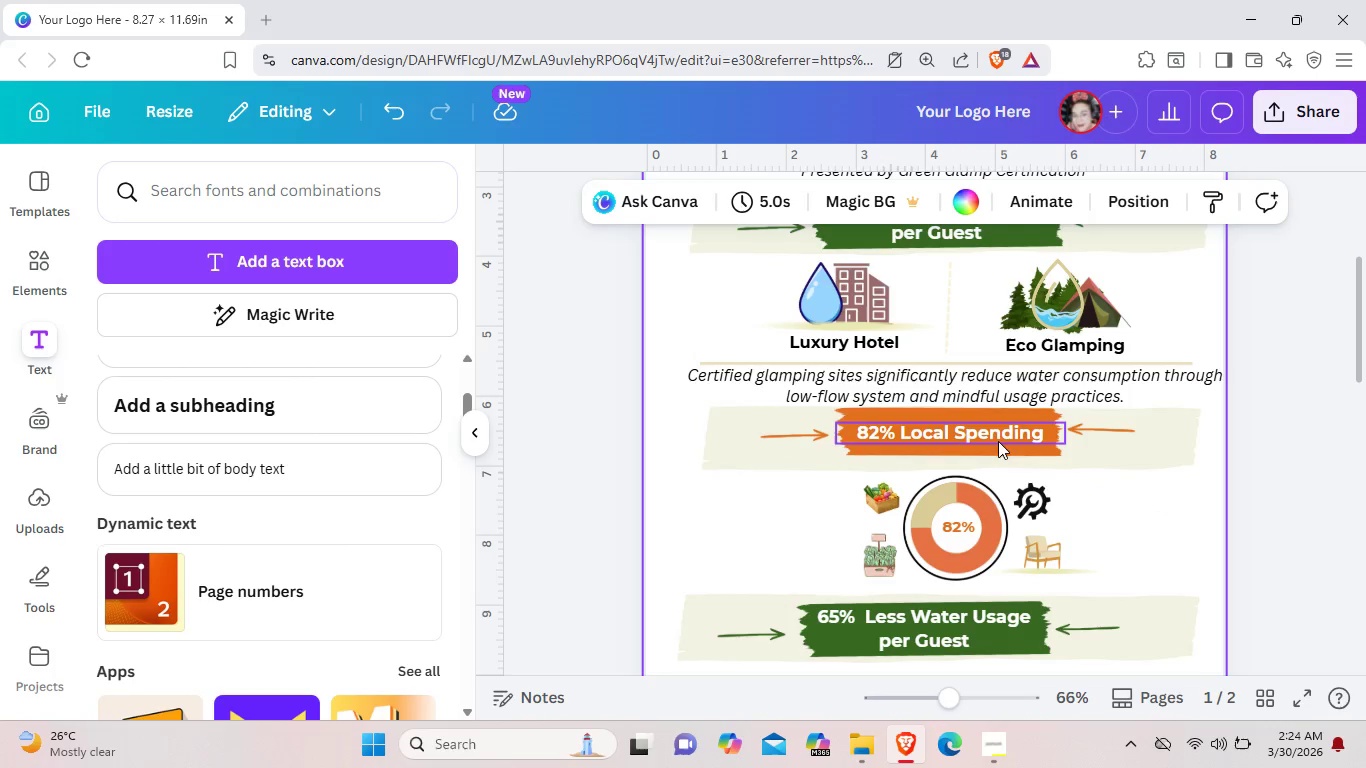 
left_click_drag(start_coordinate=[1017, 452], to_coordinate=[1021, 458])
 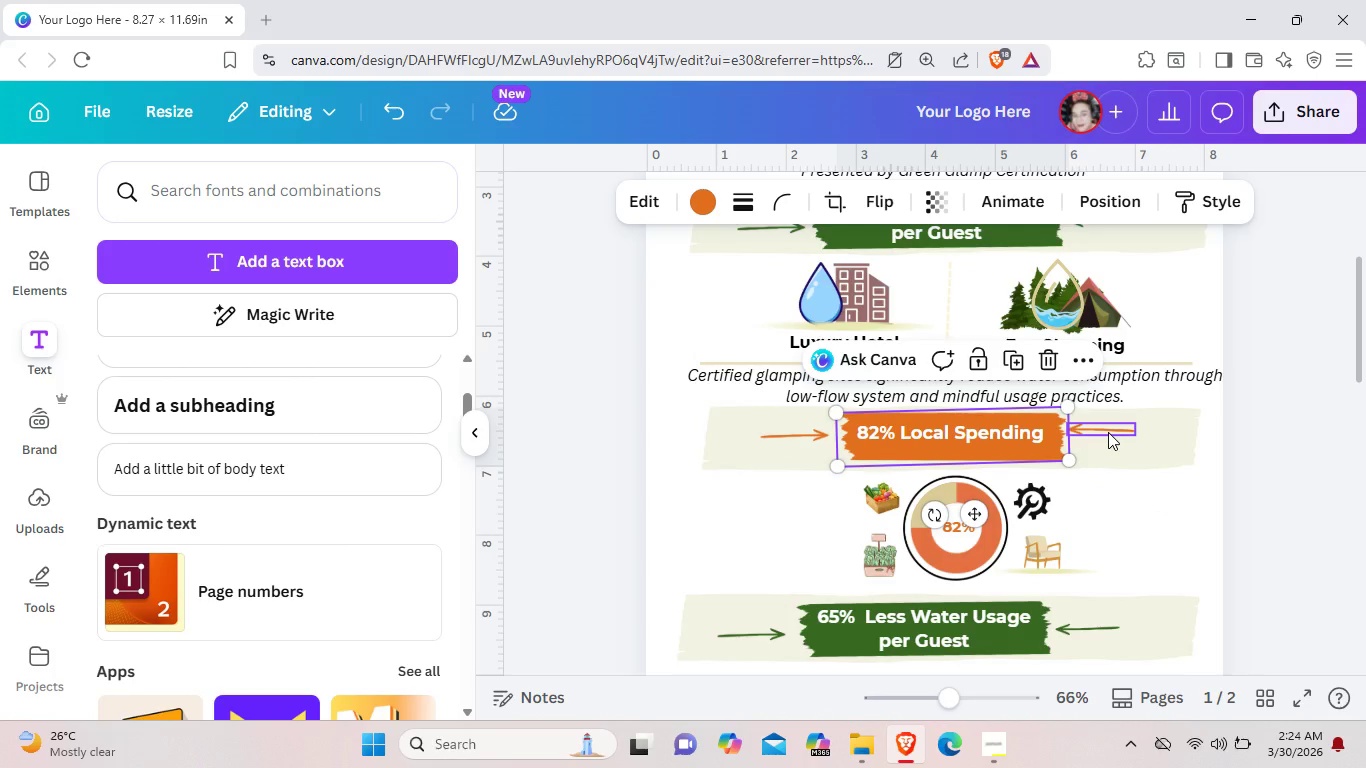 
left_click_drag(start_coordinate=[1108, 432], to_coordinate=[1112, 445])
 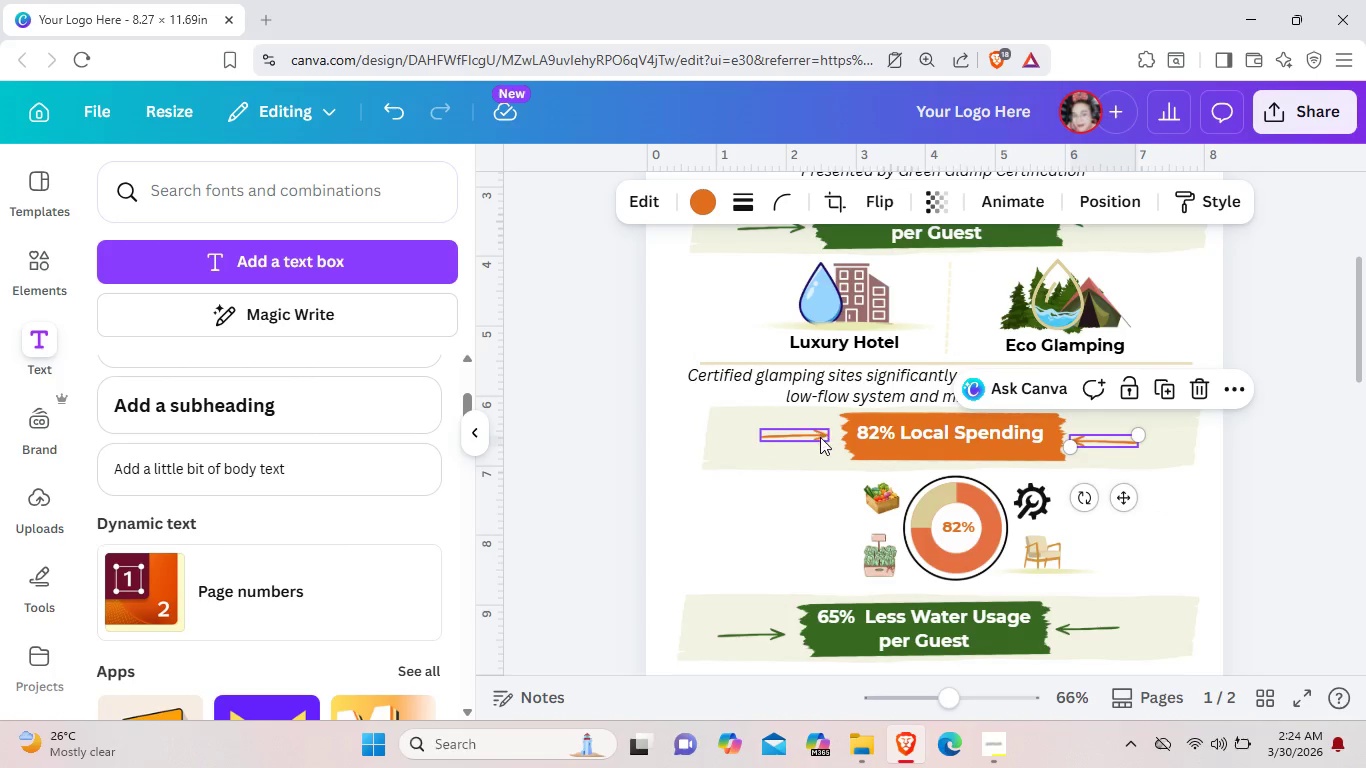 
left_click_drag(start_coordinate=[818, 434], to_coordinate=[822, 446])
 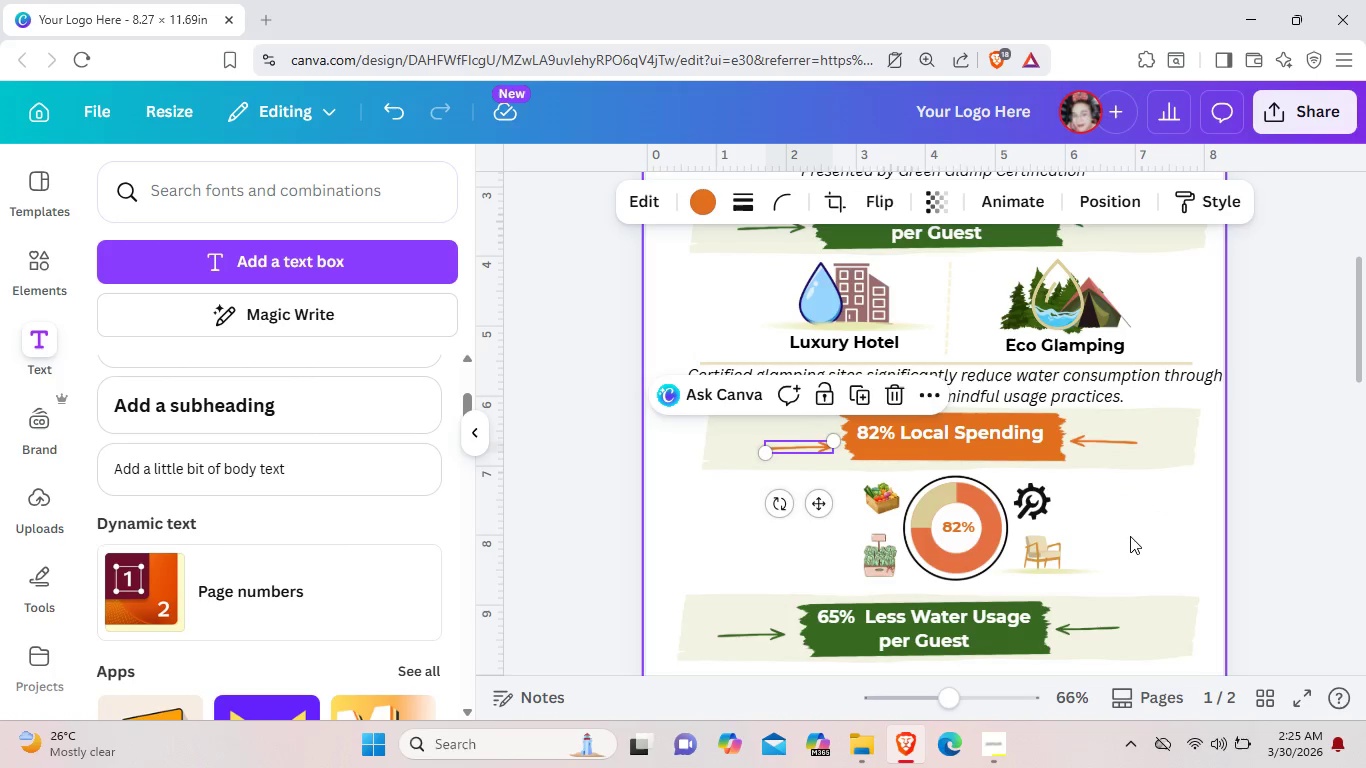 
left_click([1130, 536])
 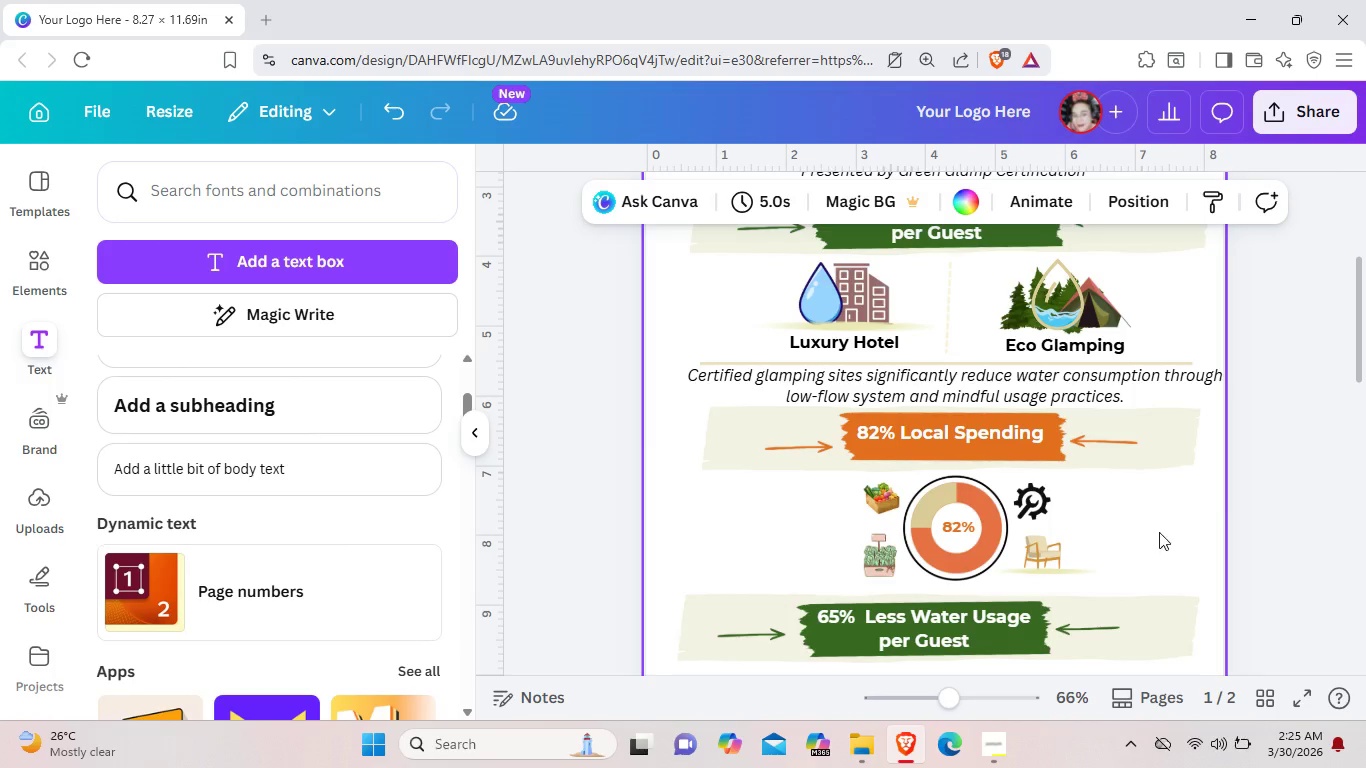 
left_click([1208, 380])
 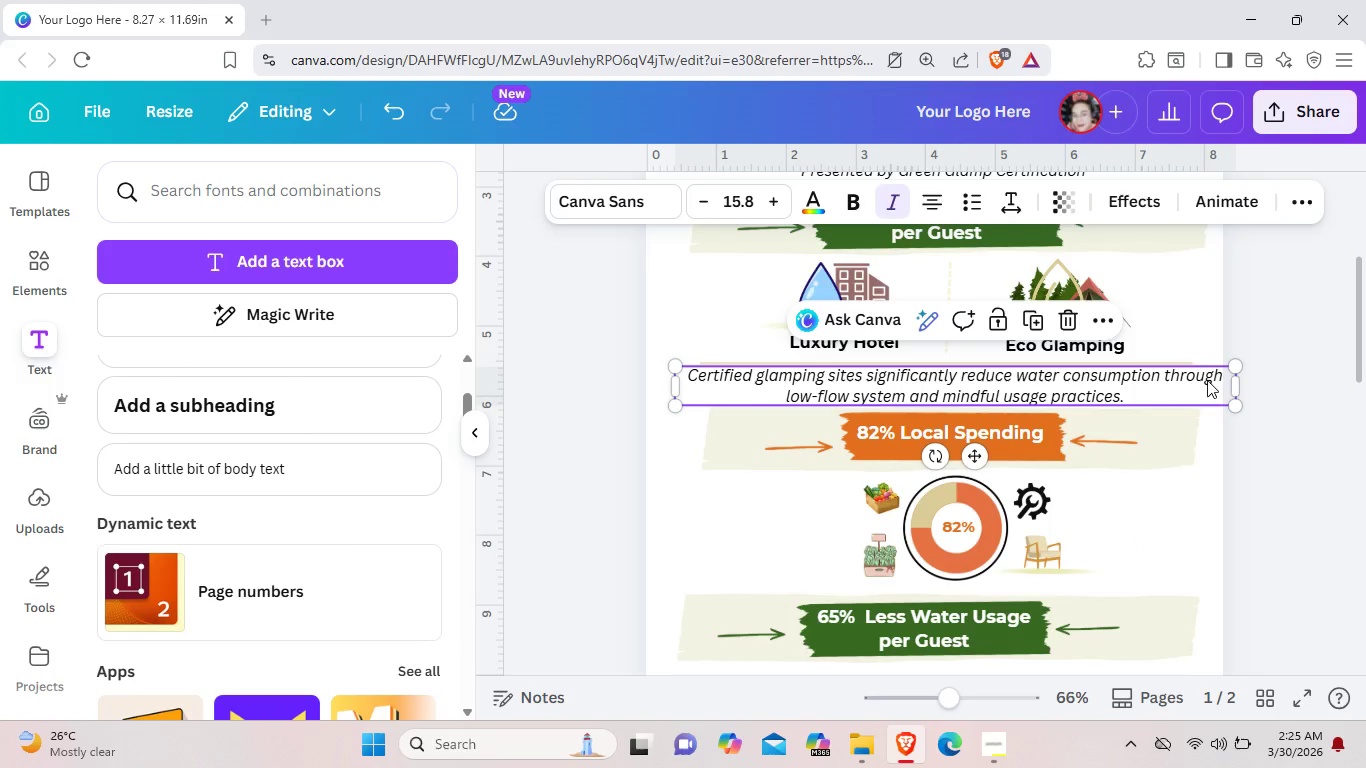 
left_click_drag(start_coordinate=[1208, 380], to_coordinate=[1200, 382])
 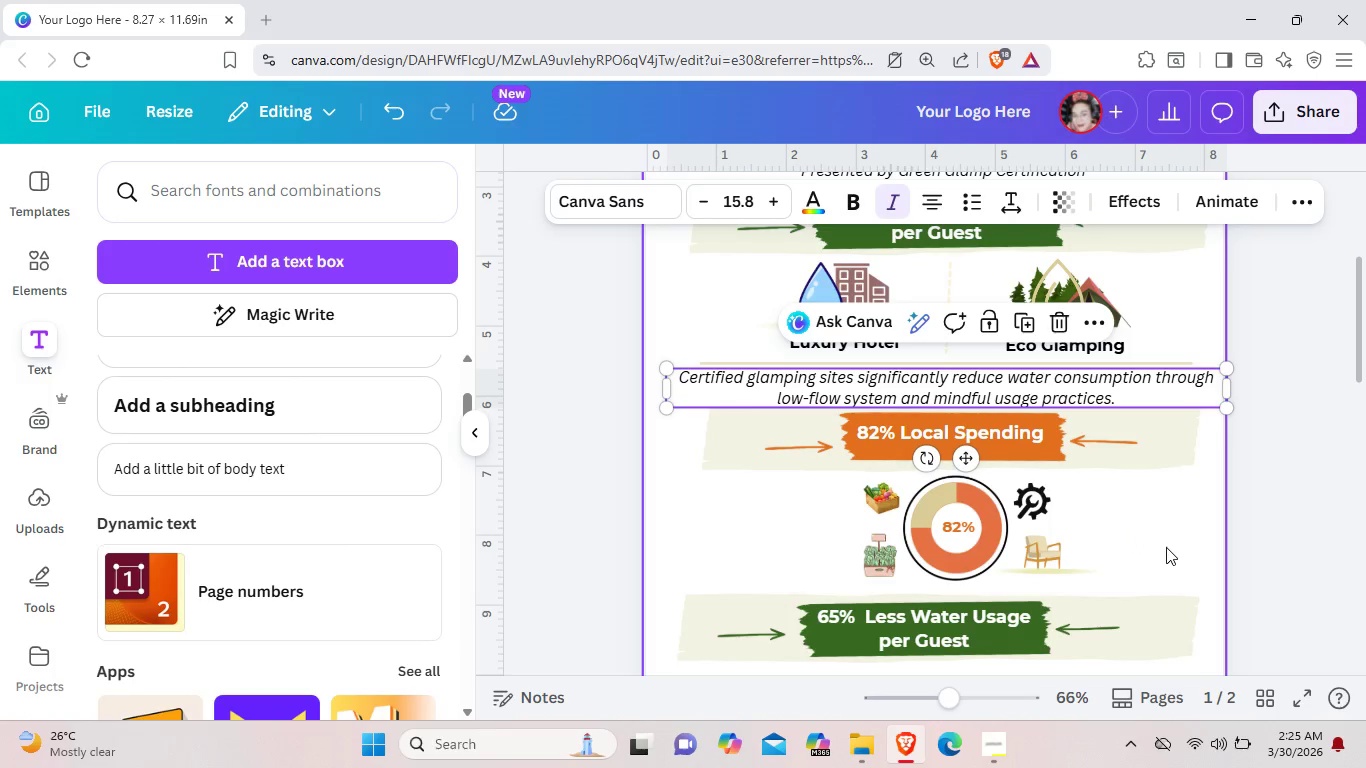 
left_click([1166, 547])
 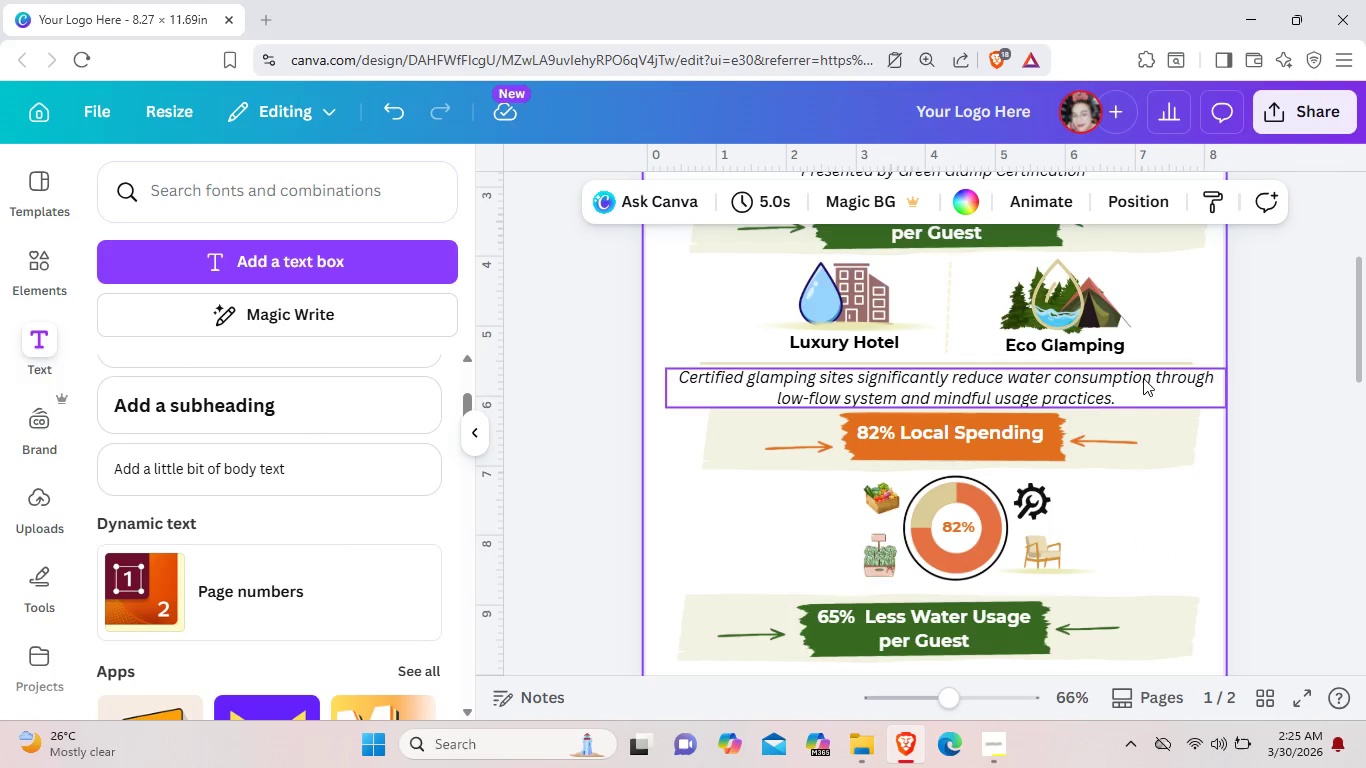 
left_click_drag(start_coordinate=[1143, 359], to_coordinate=[1142, 354])
 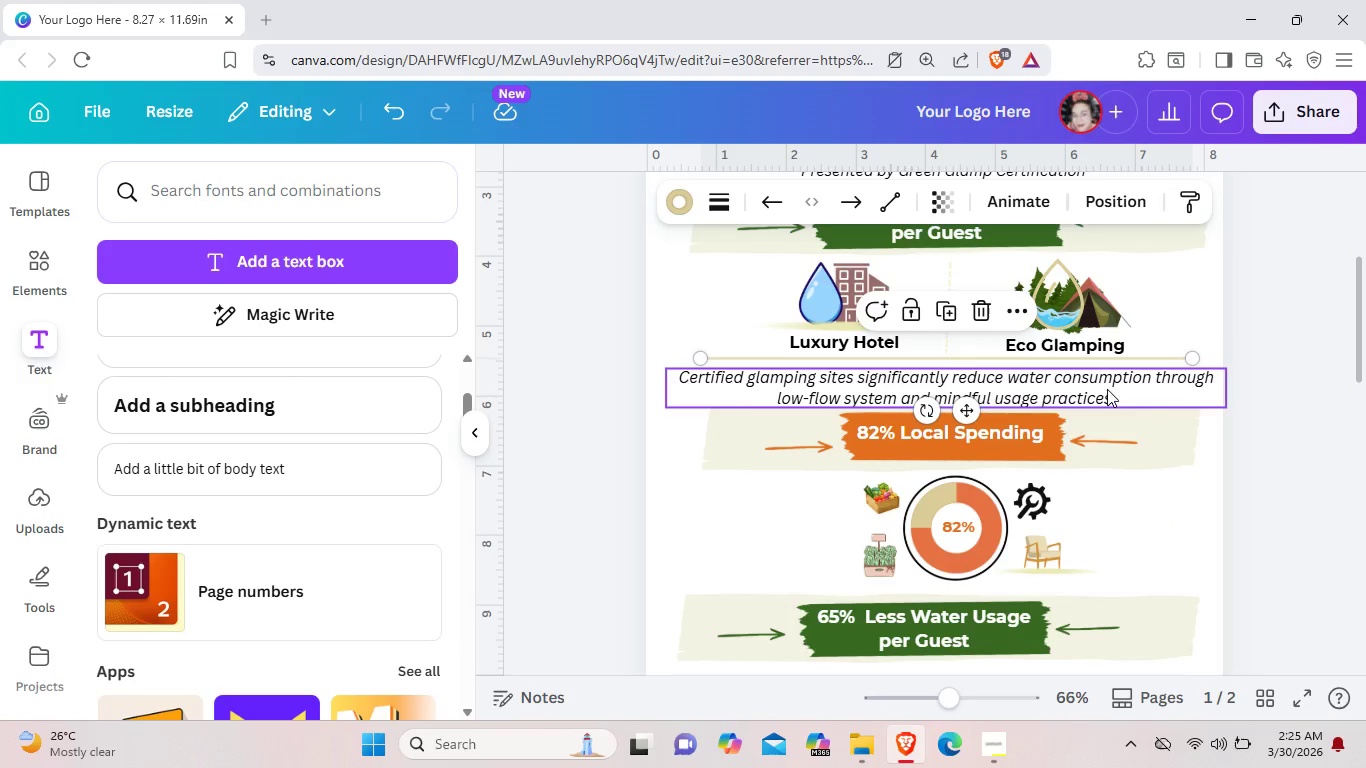 
left_click_drag(start_coordinate=[1106, 383], to_coordinate=[1106, 375])
 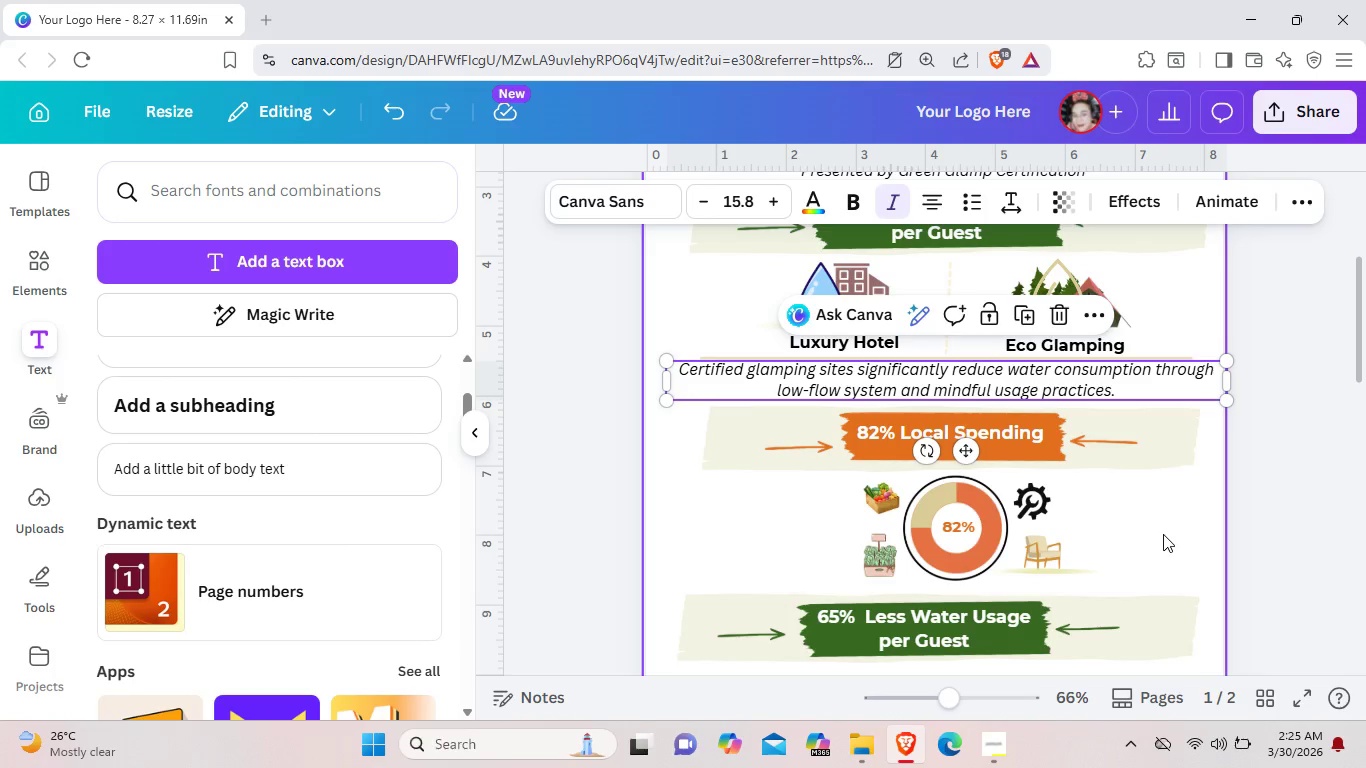 
left_click([1163, 534])
 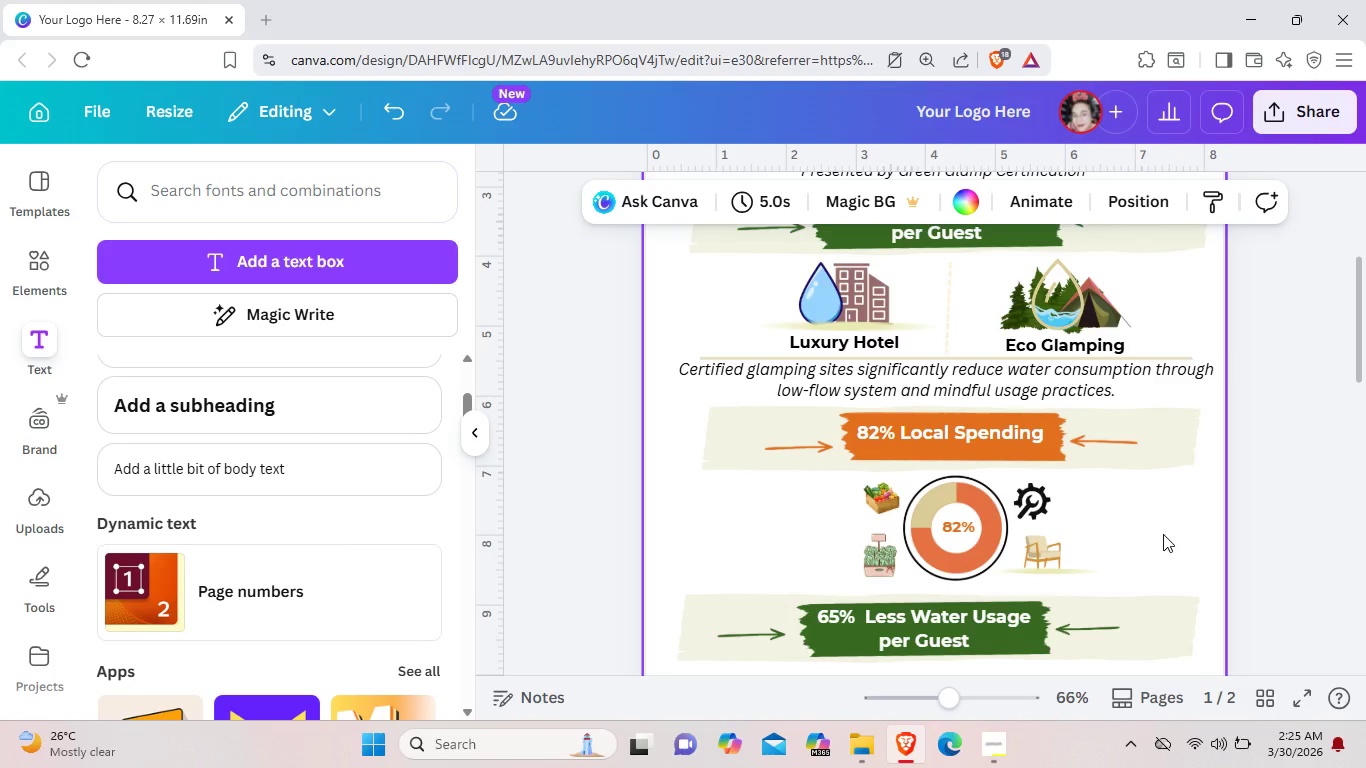 
scroll: coordinate [1163, 534], scroll_direction: down, amount: 1.0
 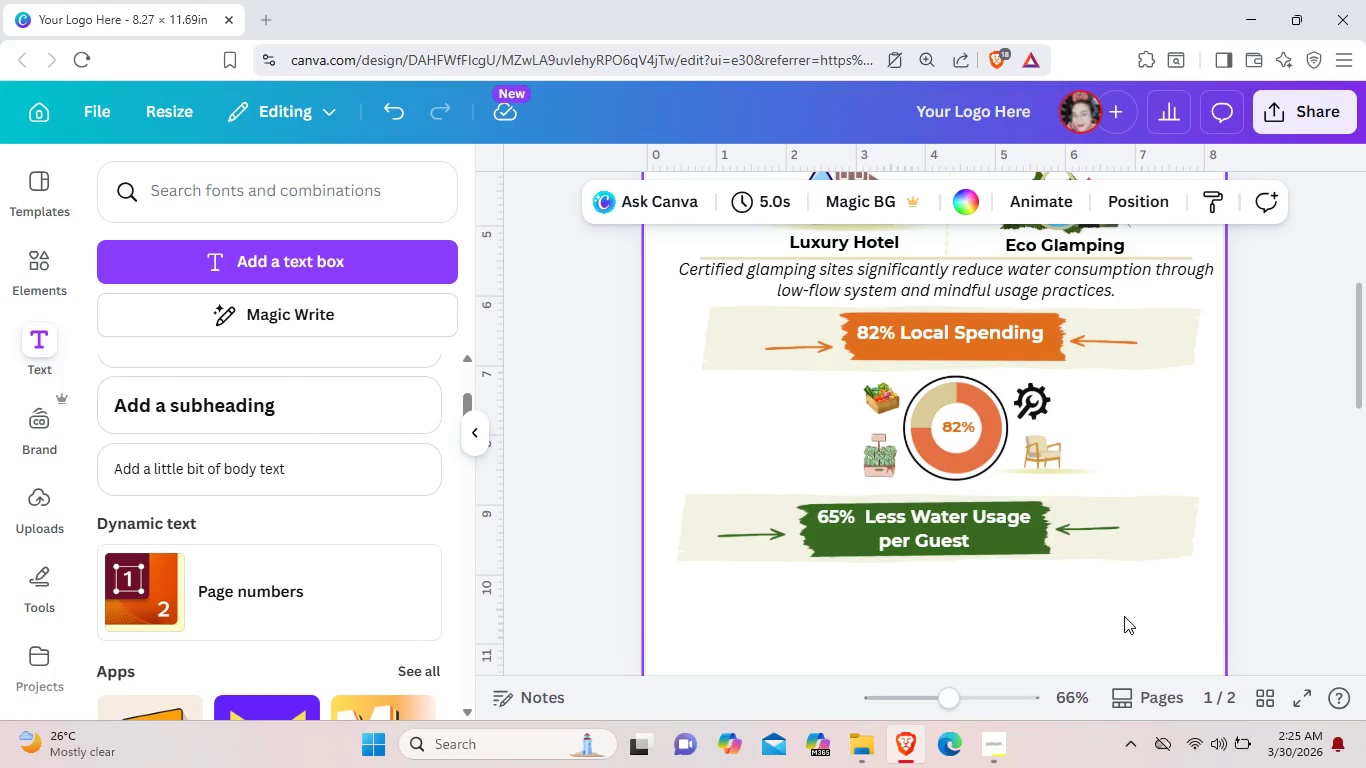 
left_click_drag(start_coordinate=[1124, 616], to_coordinate=[773, 492])
 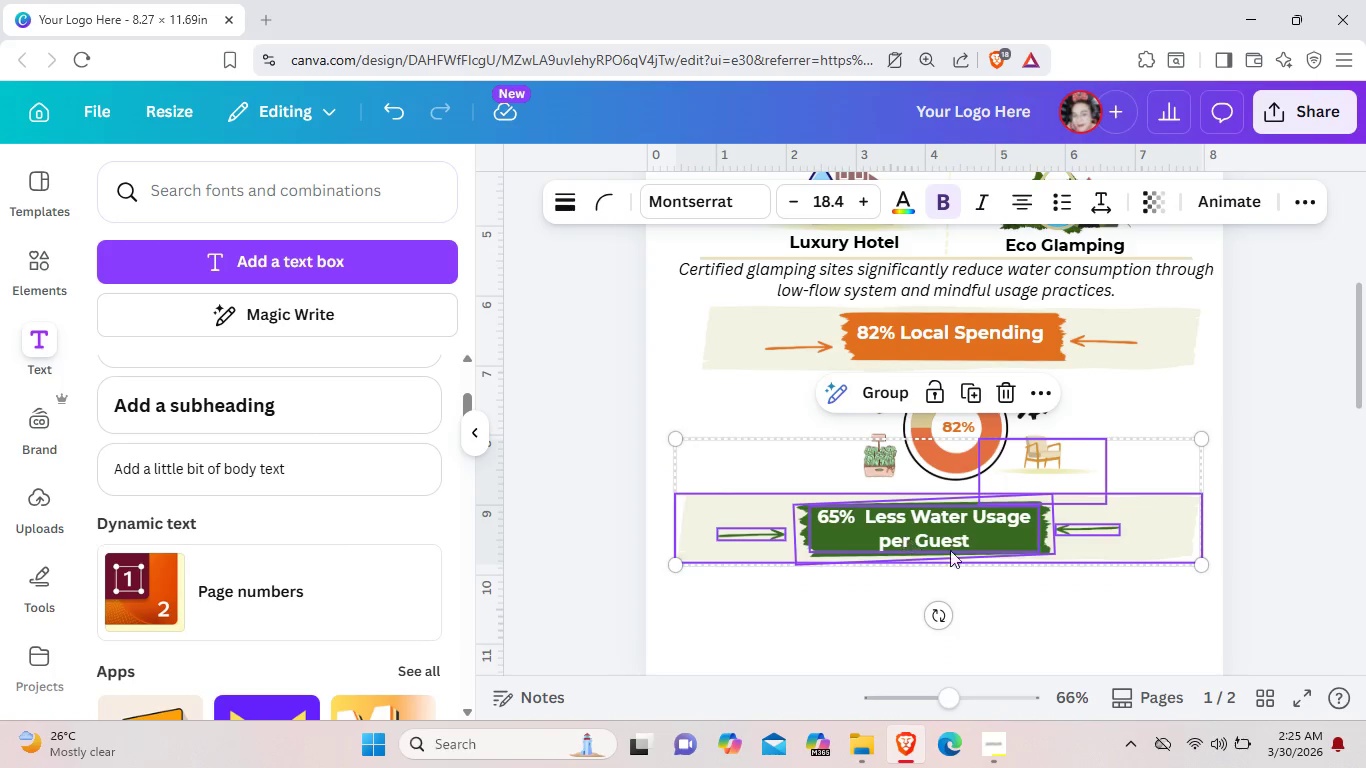 
left_click([1101, 607])
 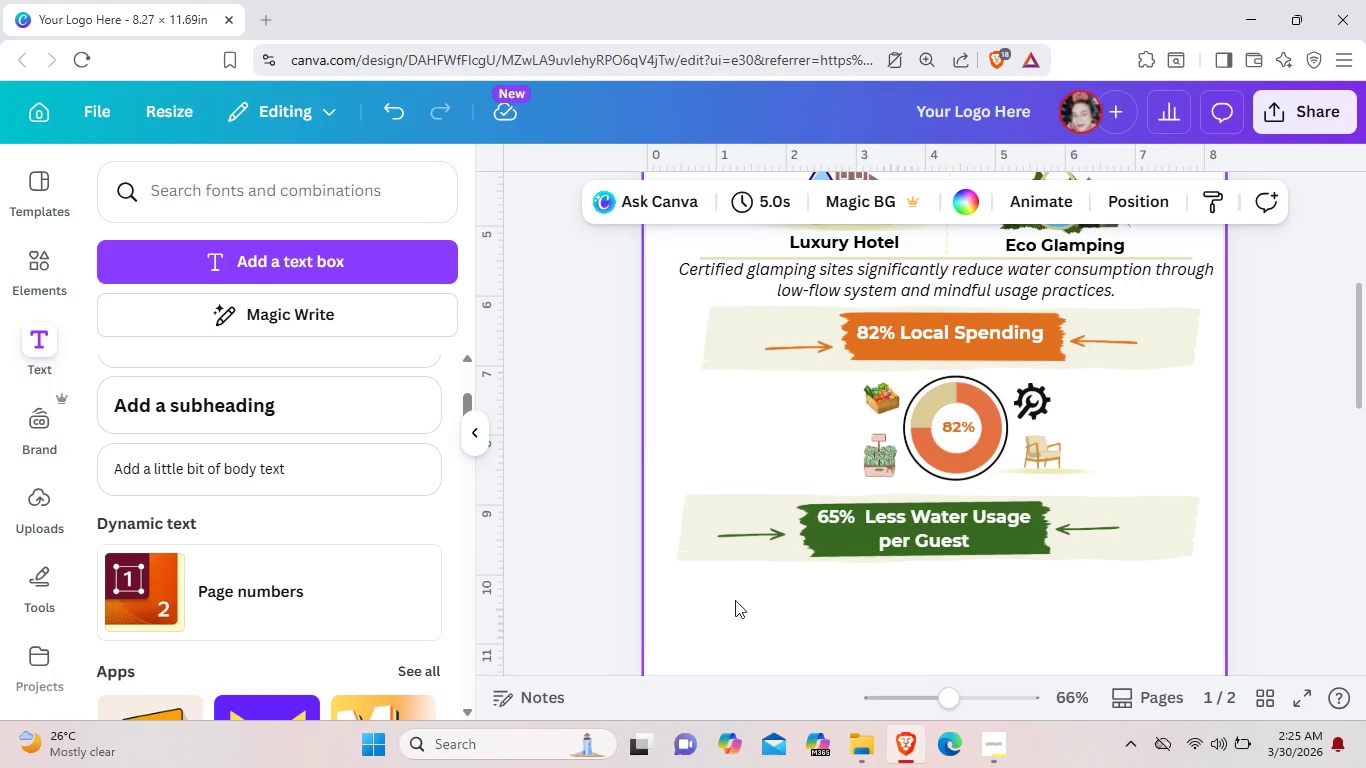 
left_click_drag(start_coordinate=[712, 598], to_coordinate=[1124, 528])
 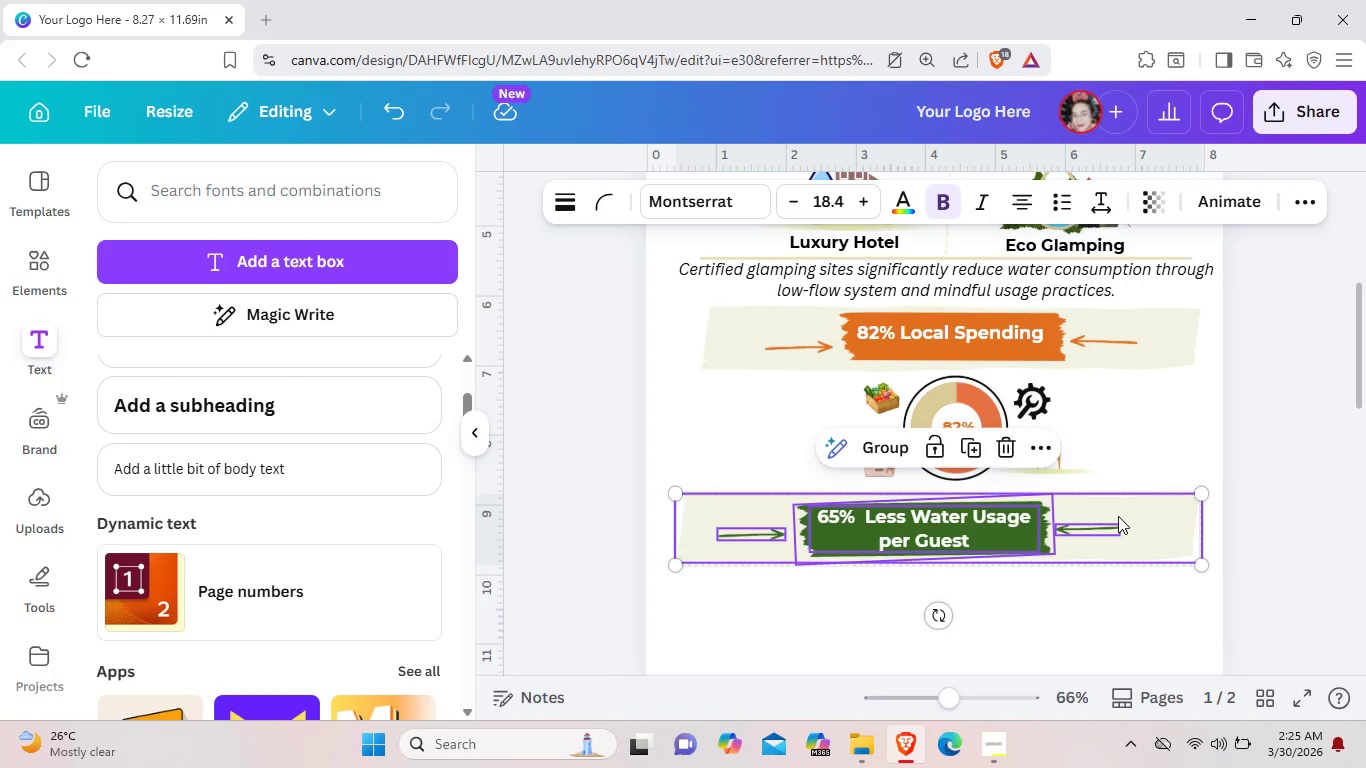 
left_click_drag(start_coordinate=[1118, 516], to_coordinate=[1118, 527])
 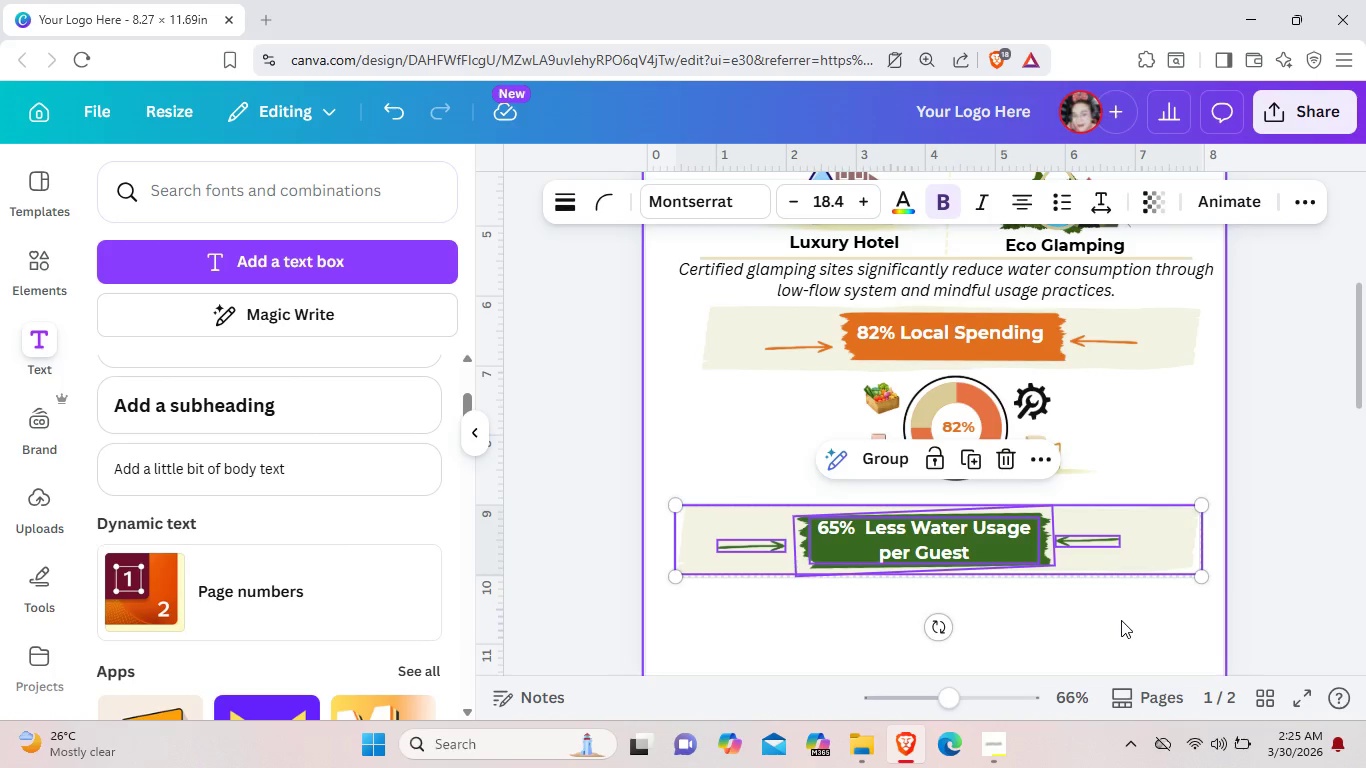 
left_click([1121, 620])
 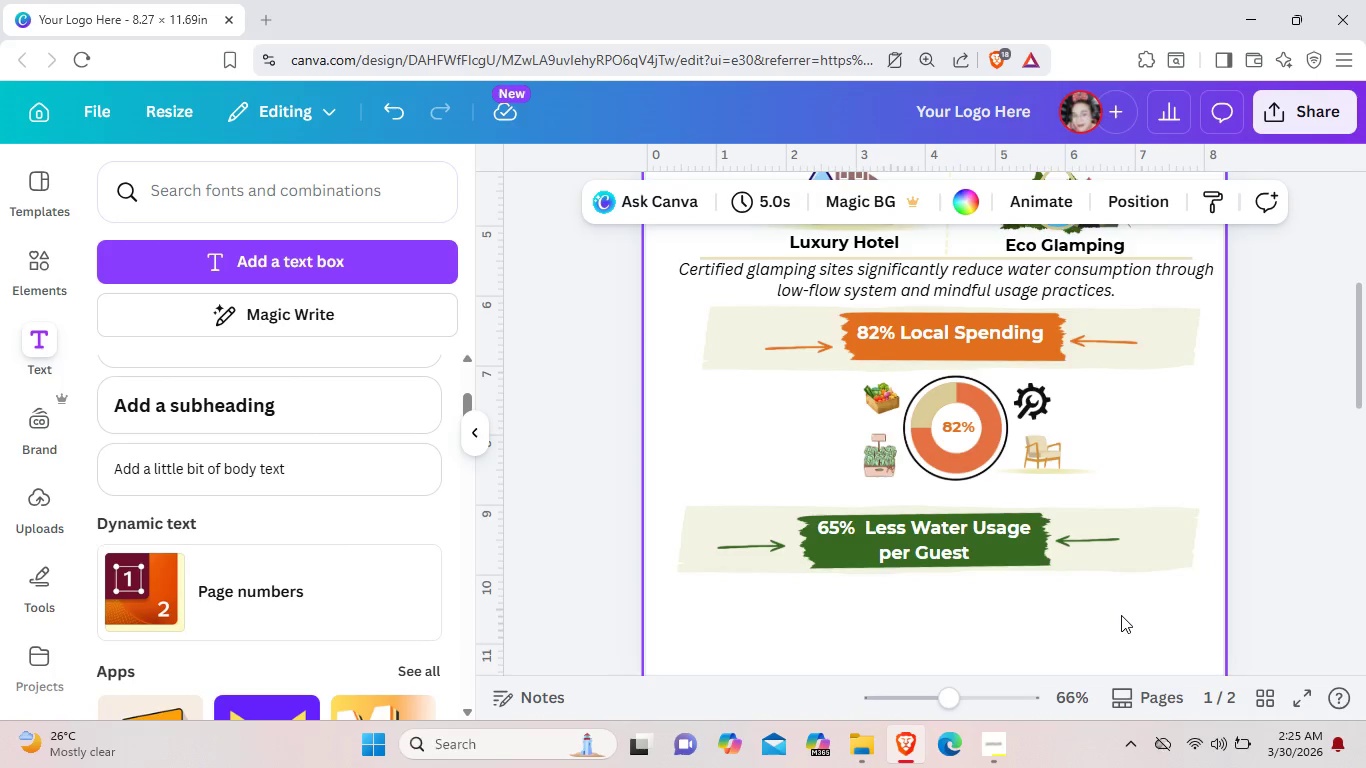 
scroll: coordinate [1121, 615], scroll_direction: down, amount: 1.0
 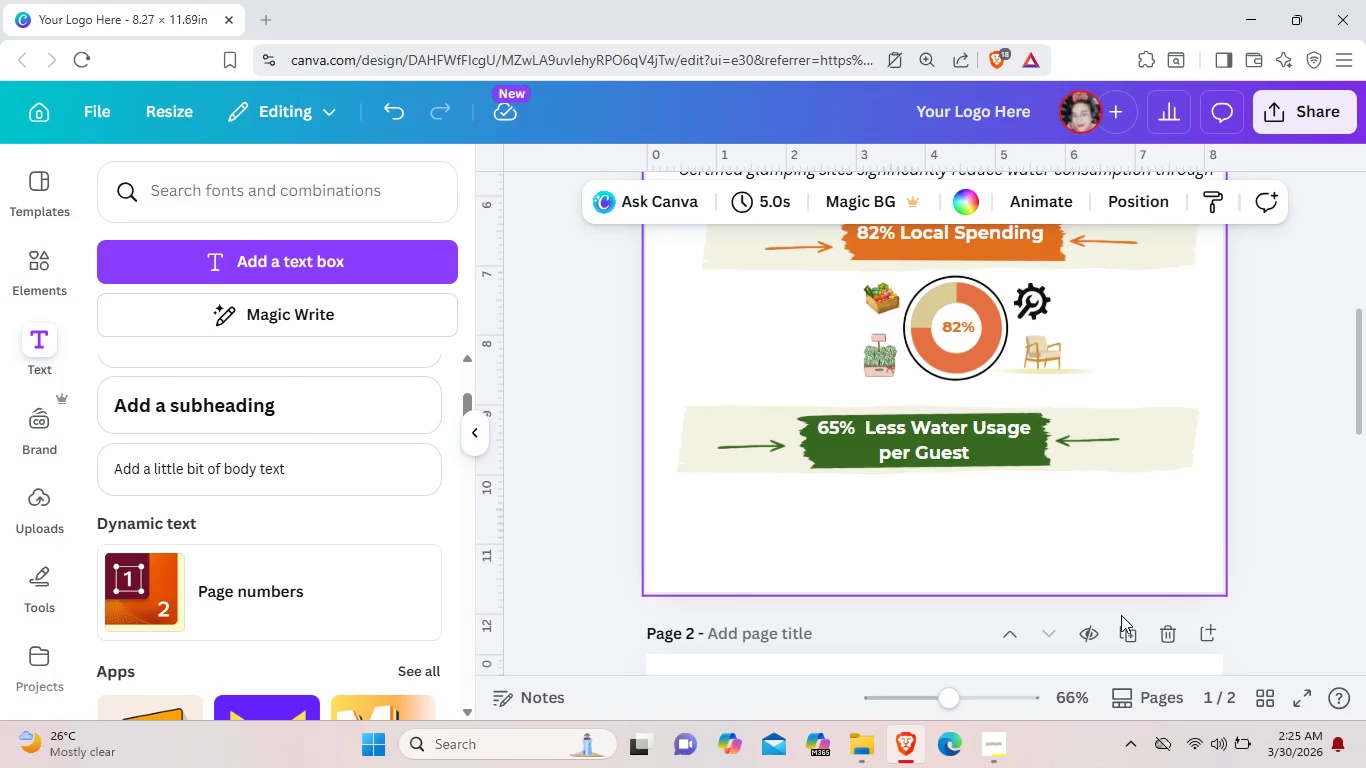 
scroll: coordinate [1121, 615], scroll_direction: up, amount: 1.0
 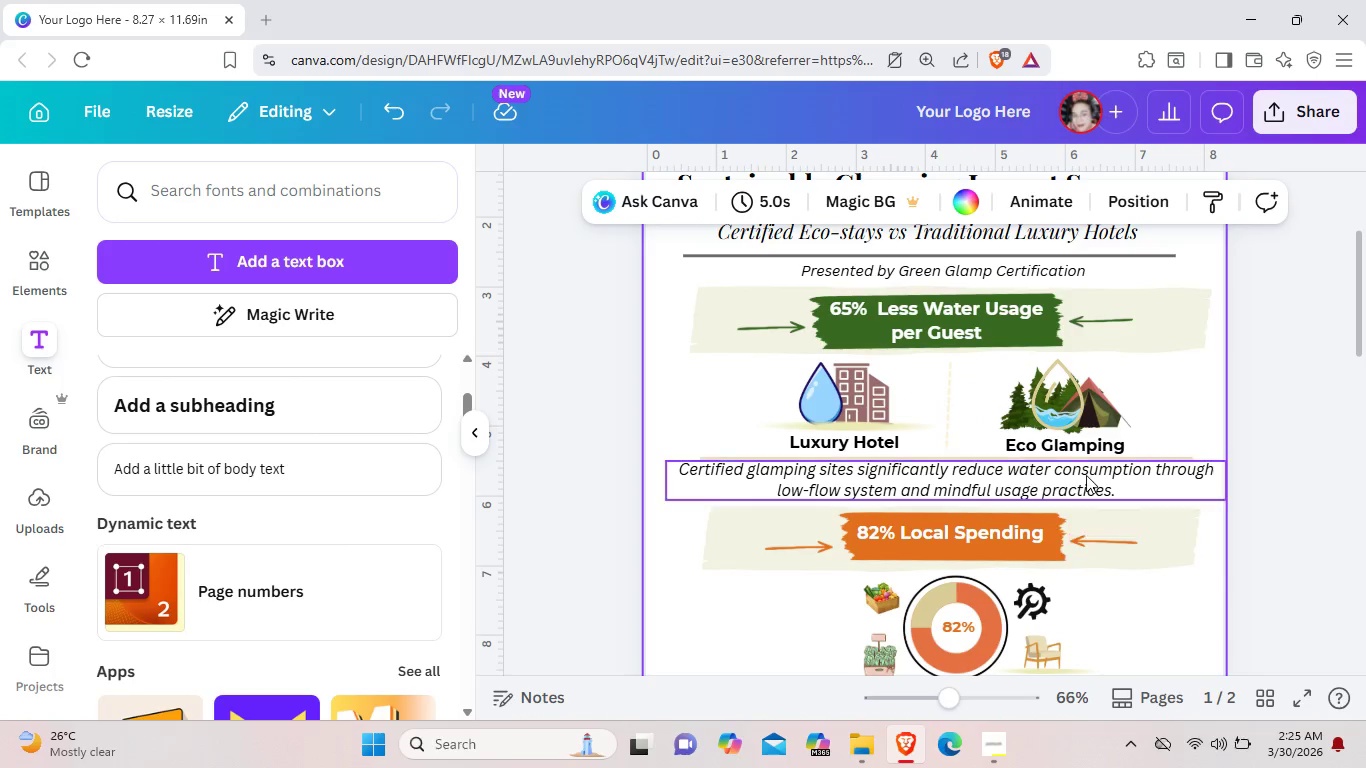 
left_click([1085, 473])
 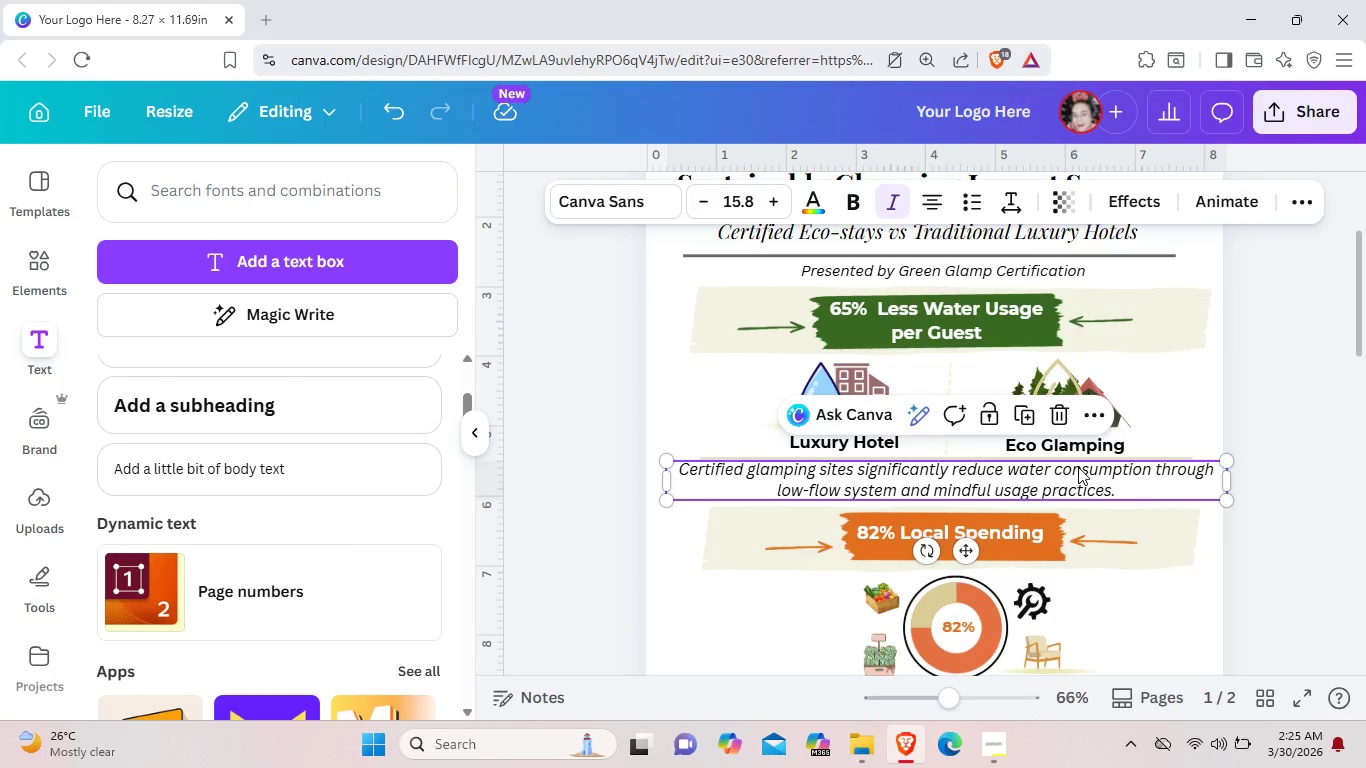 
scroll: coordinate [1137, 561], scroll_direction: down, amount: 2.0
 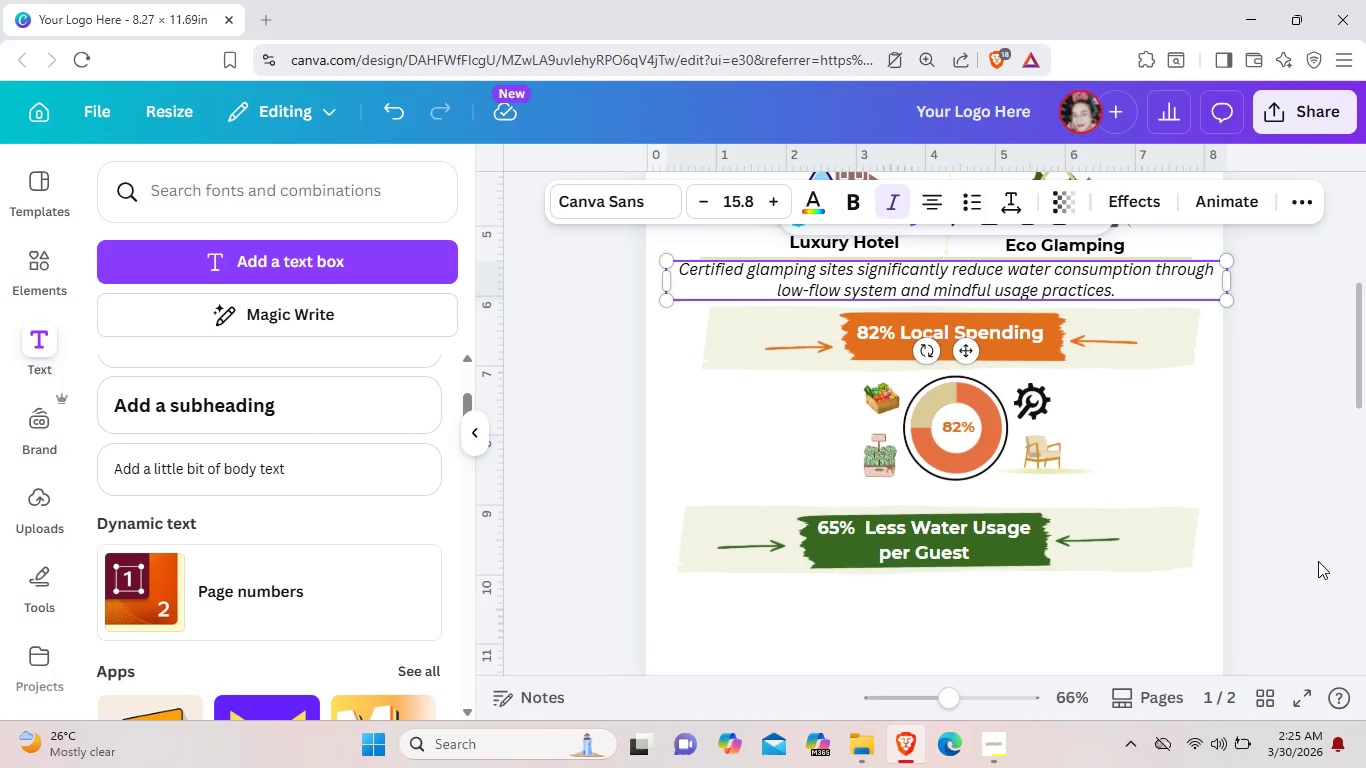 
wait(9.72)
 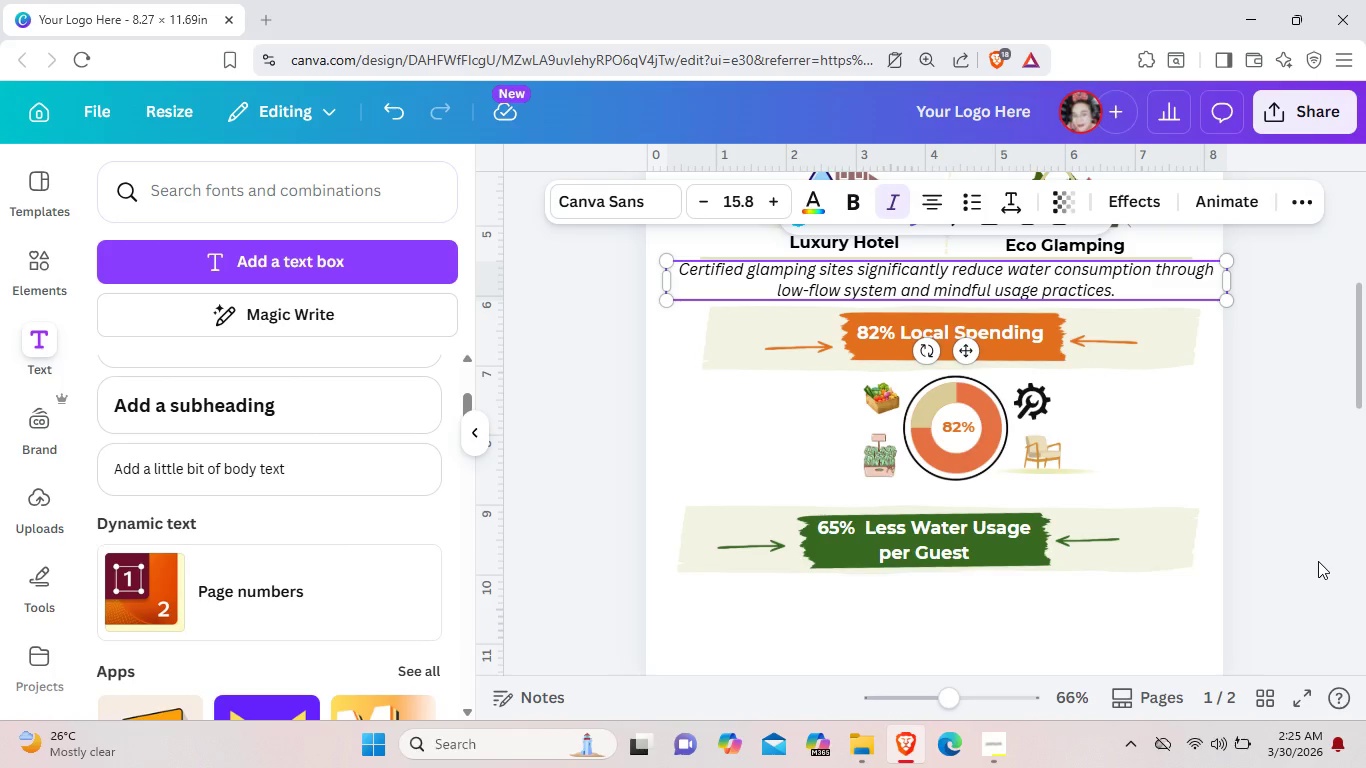 
key(Control+C)
 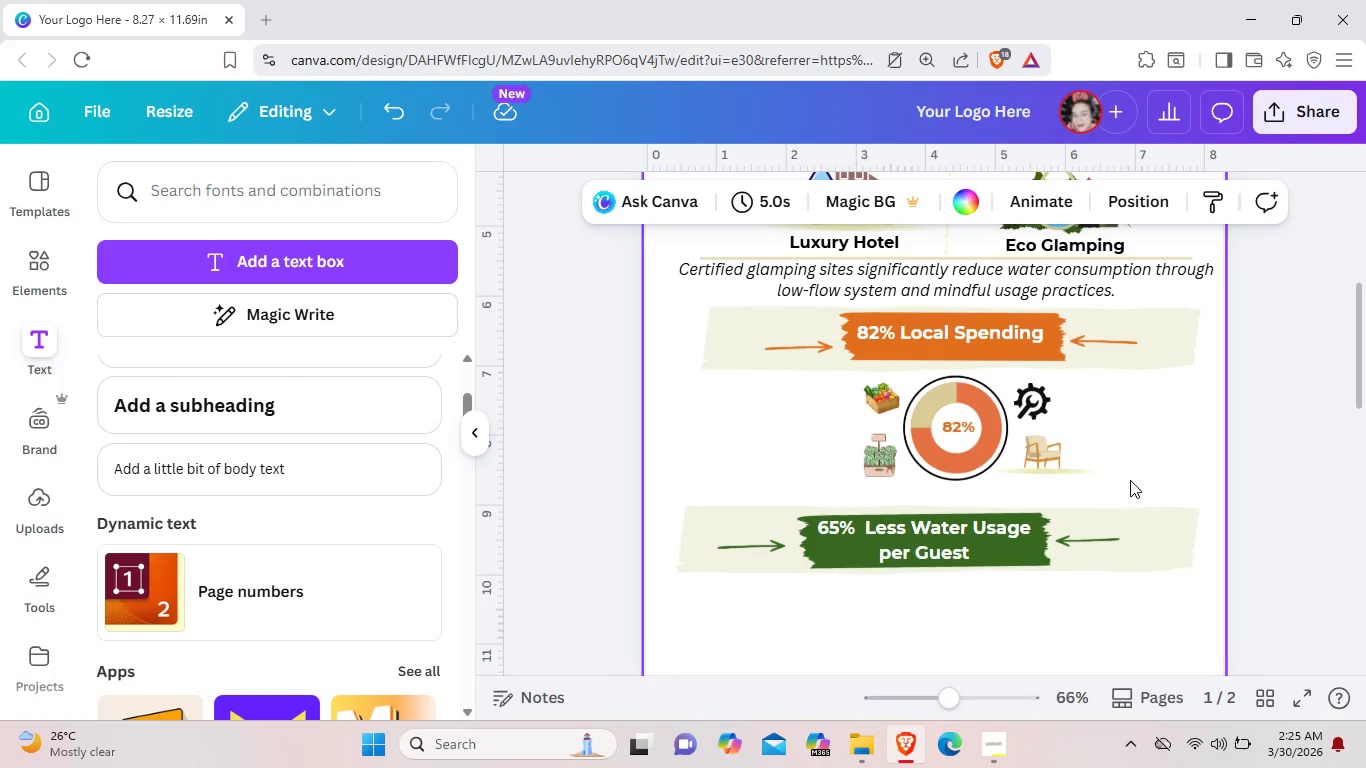 
key(Control+V)
 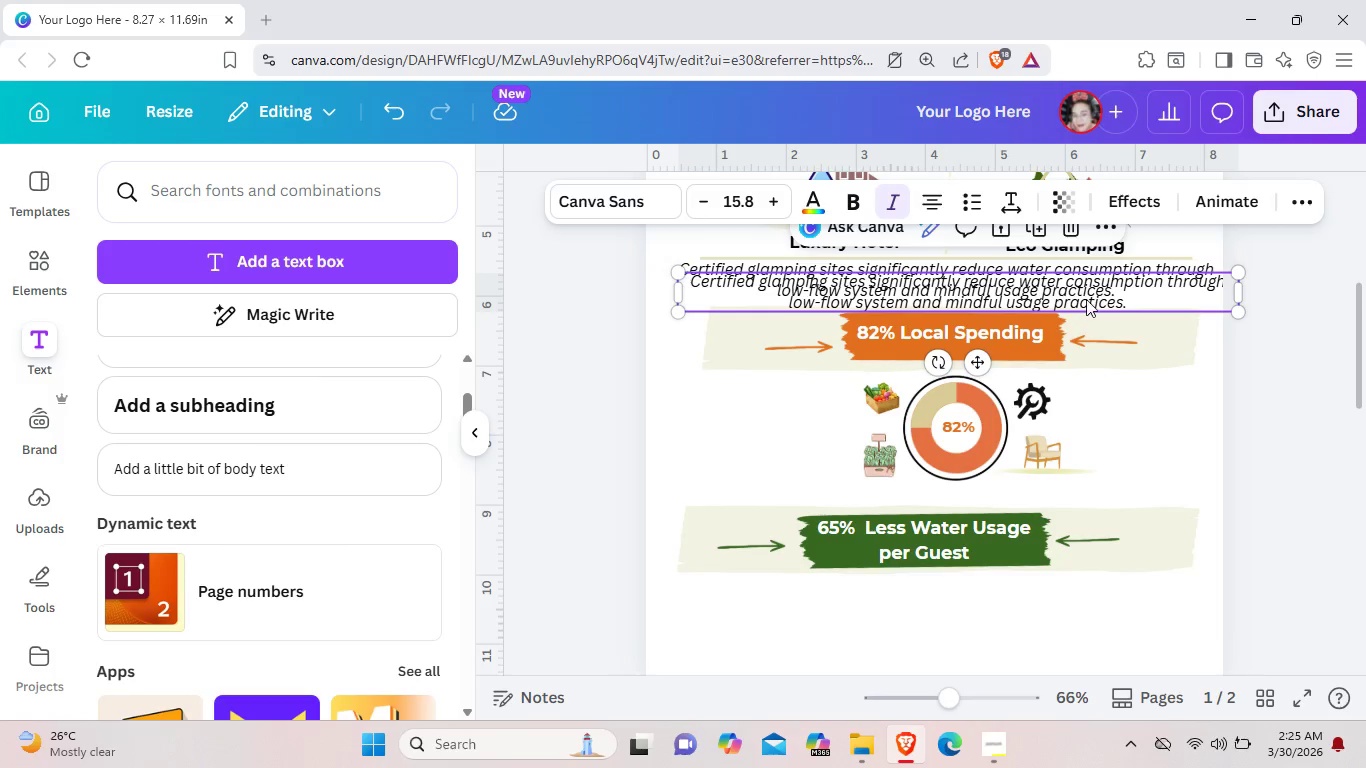 
left_click_drag(start_coordinate=[1082, 285], to_coordinate=[1097, 491])
 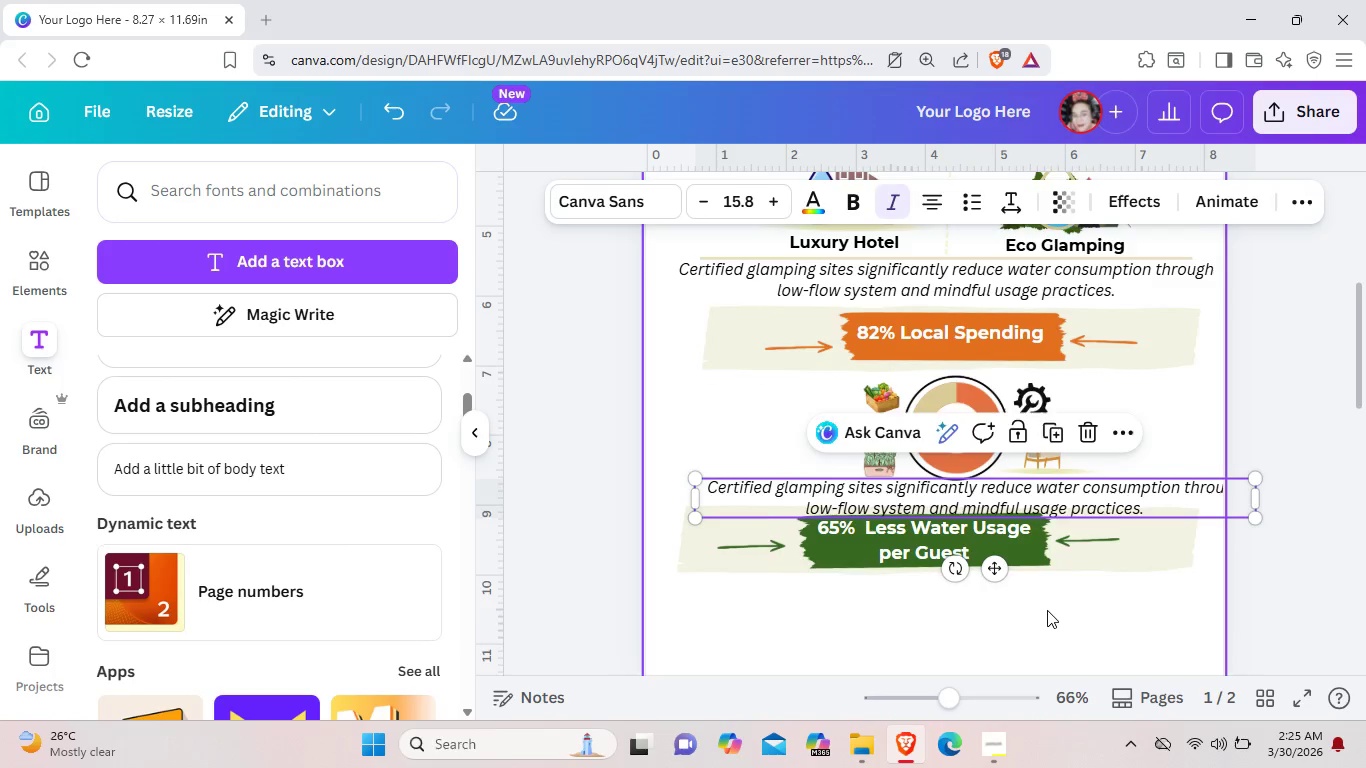 
scroll: coordinate [1047, 610], scroll_direction: down, amount: 2.0
 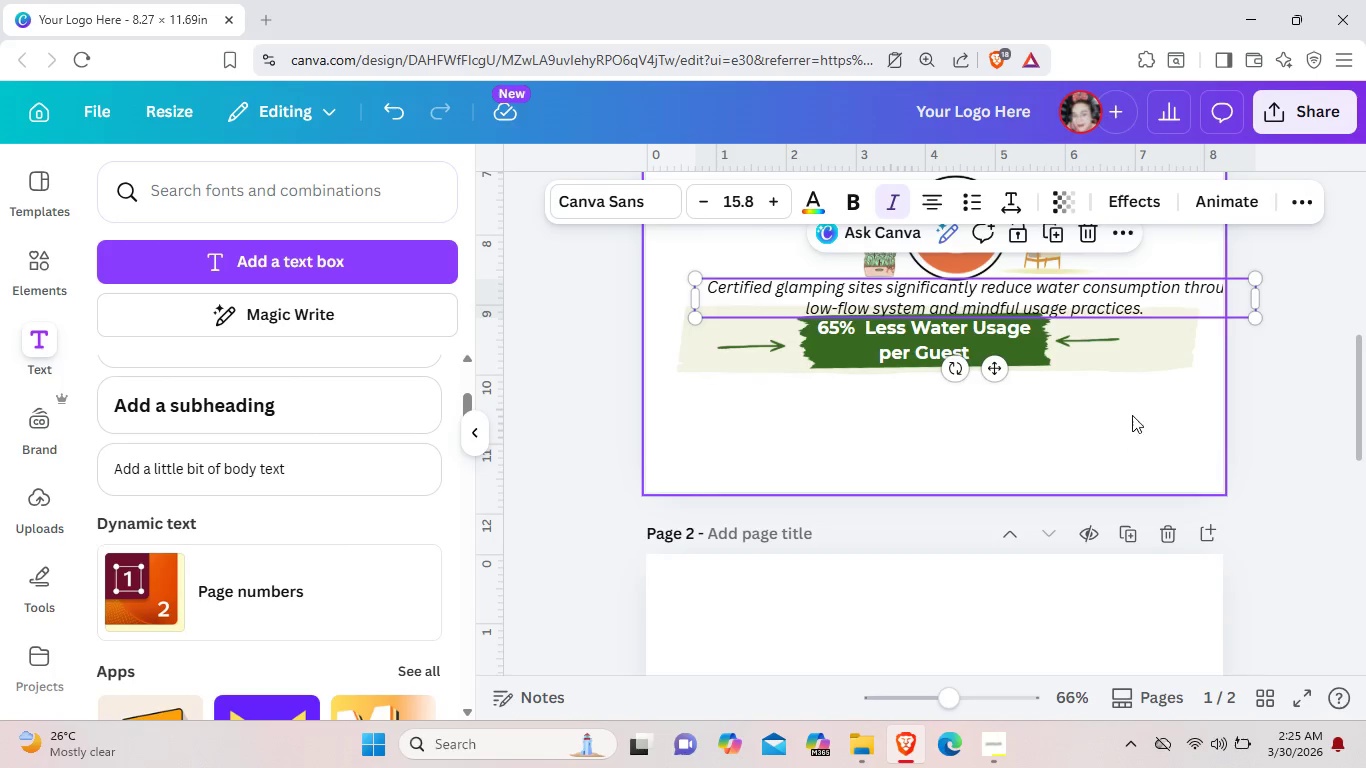 
left_click_drag(start_coordinate=[1133, 416], to_coordinate=[1013, 337])
 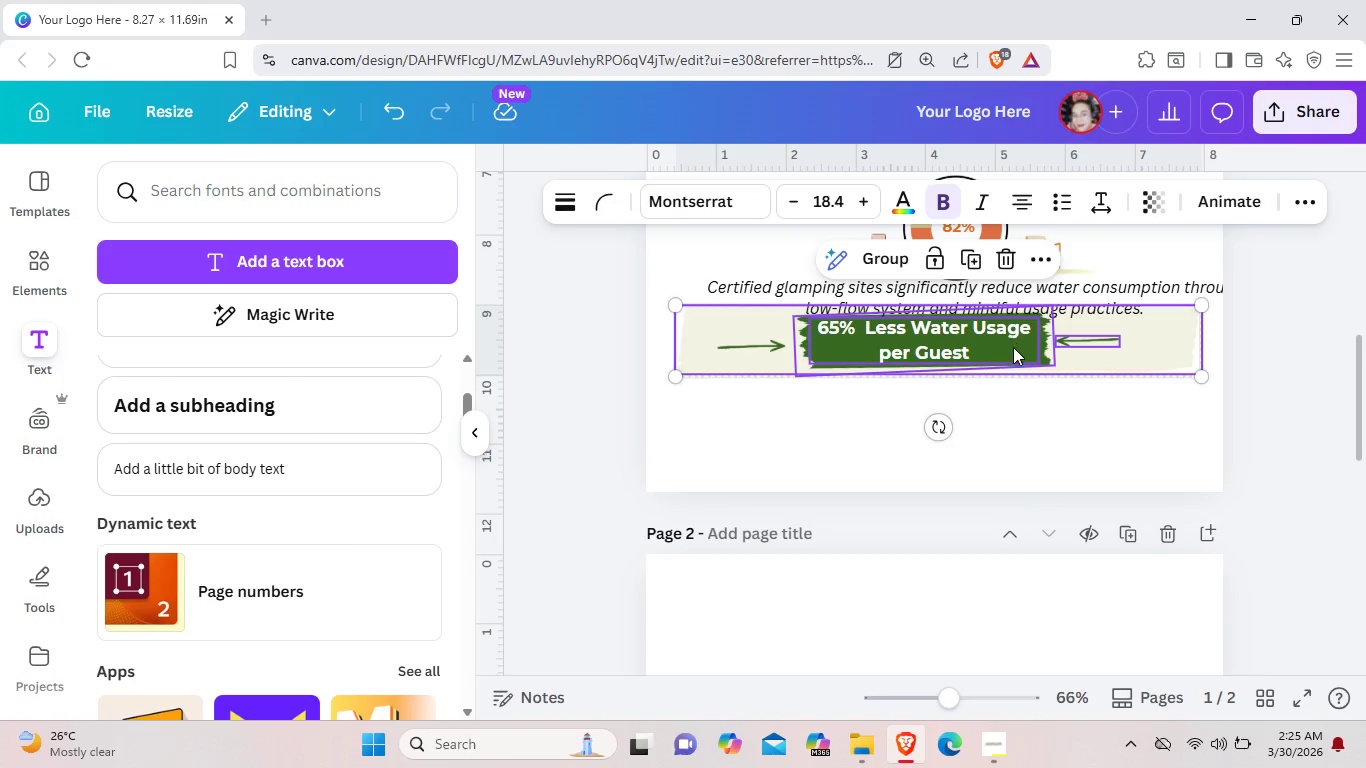 
left_click_drag(start_coordinate=[1013, 337], to_coordinate=[1011, 388])
 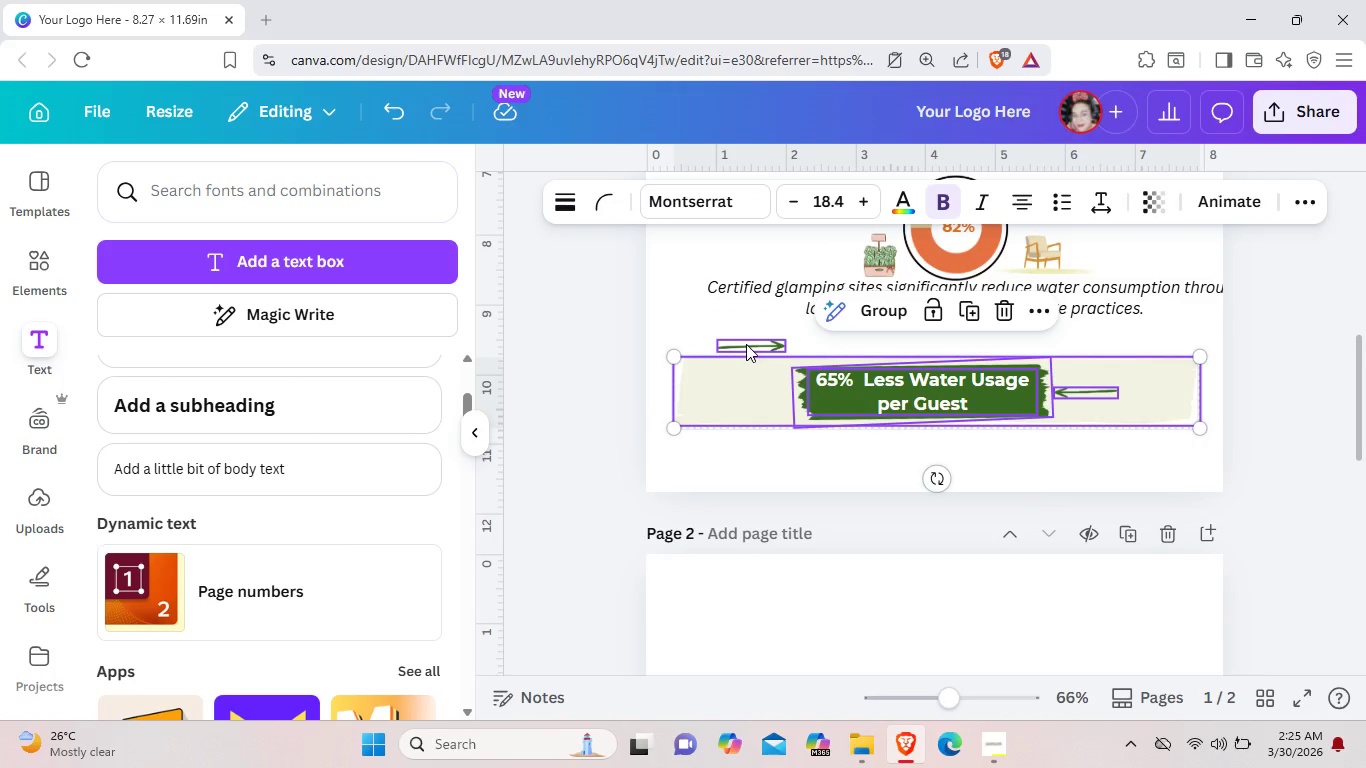 
left_click_drag(start_coordinate=[746, 344], to_coordinate=[744, 385])
 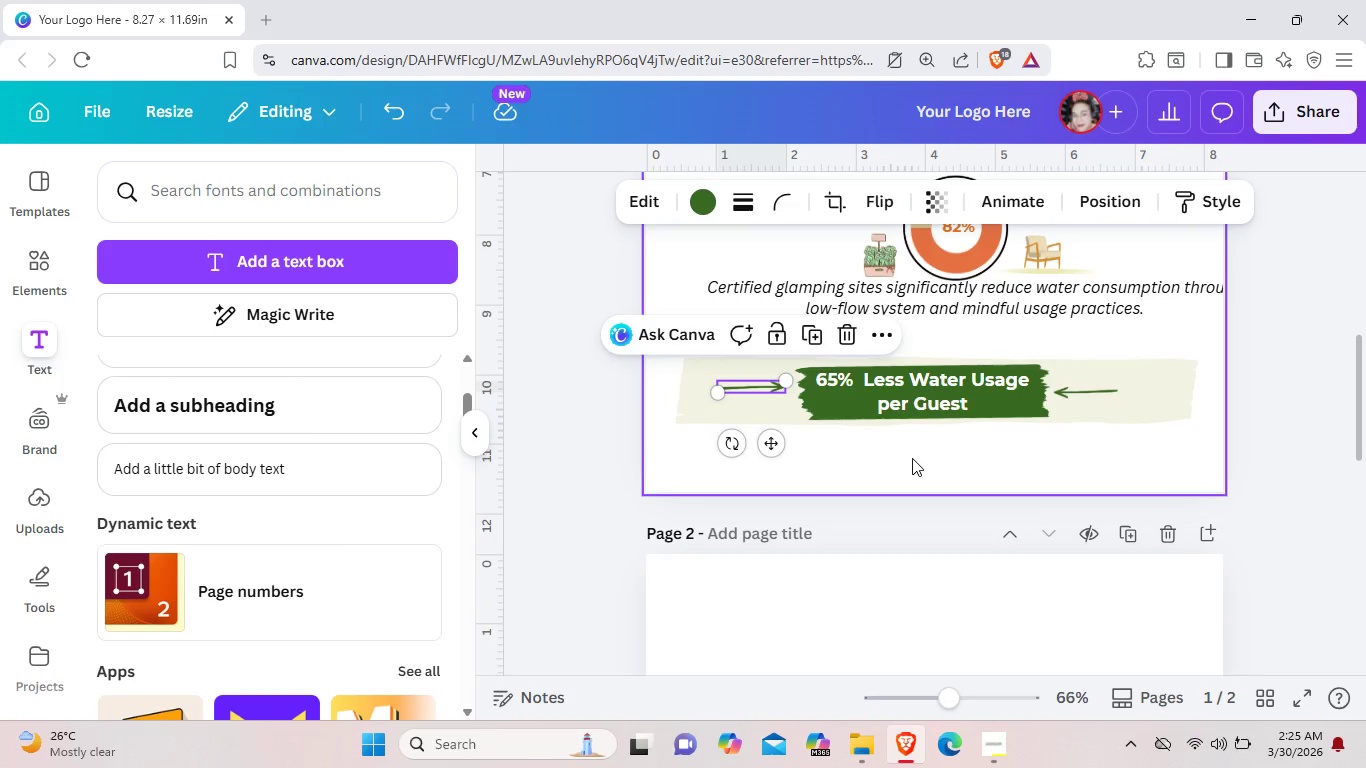 
left_click([912, 458])
 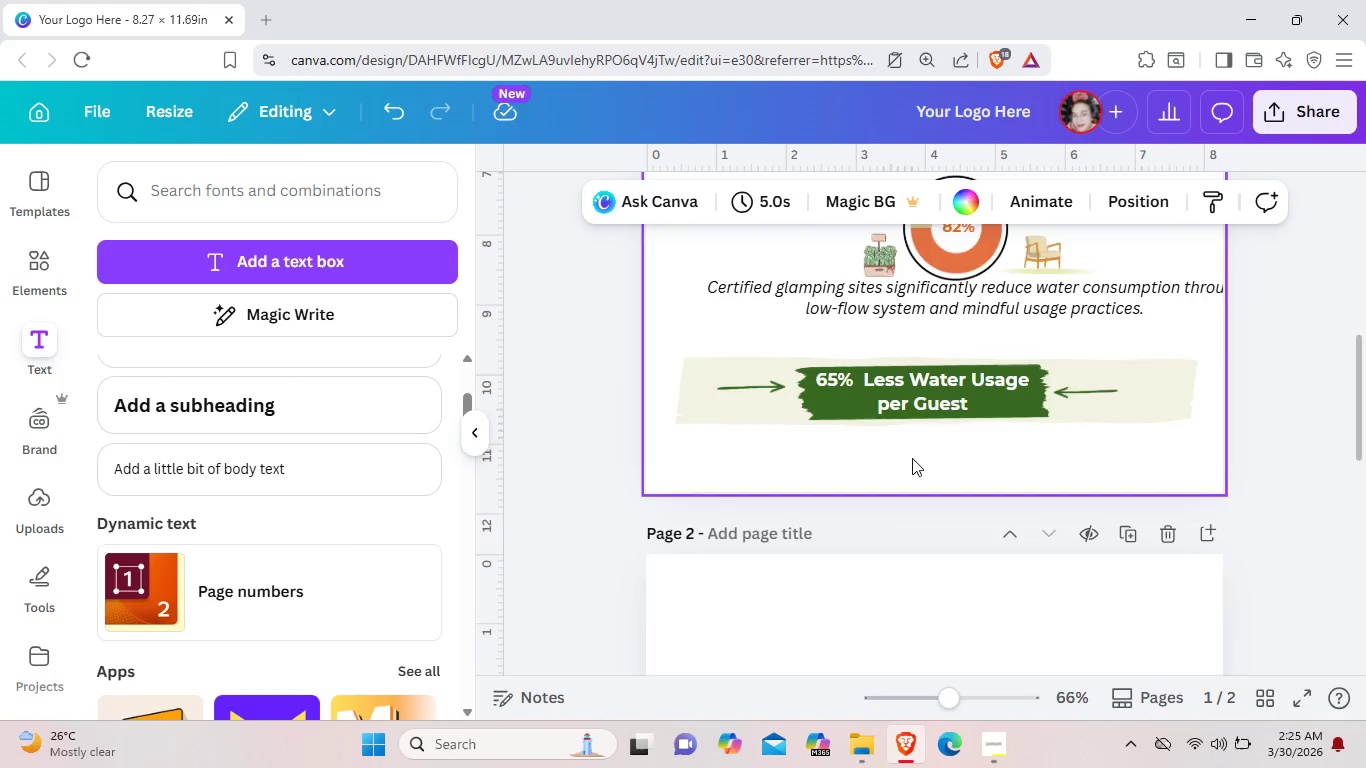 
scroll: coordinate [912, 458], scroll_direction: up, amount: 1.0
 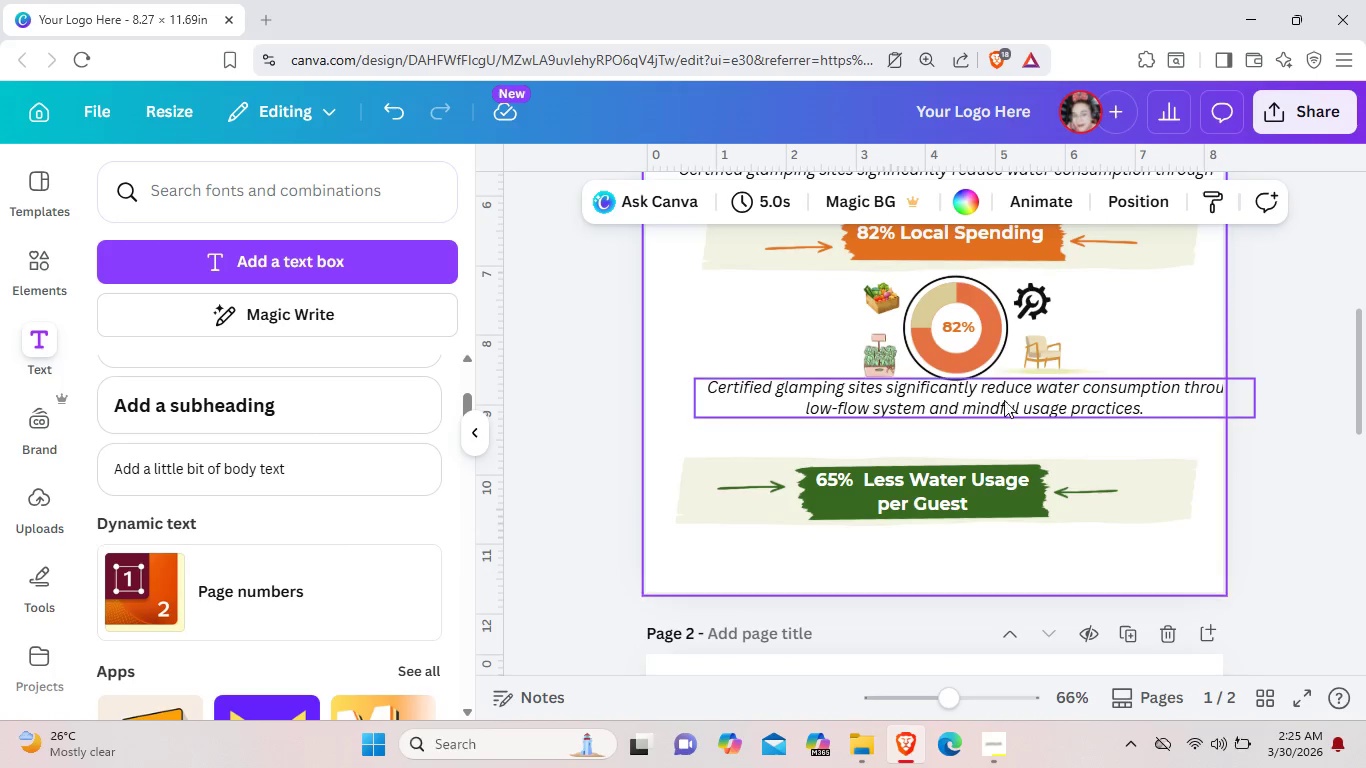 
left_click_drag(start_coordinate=[1005, 397], to_coordinate=[1003, 411])
 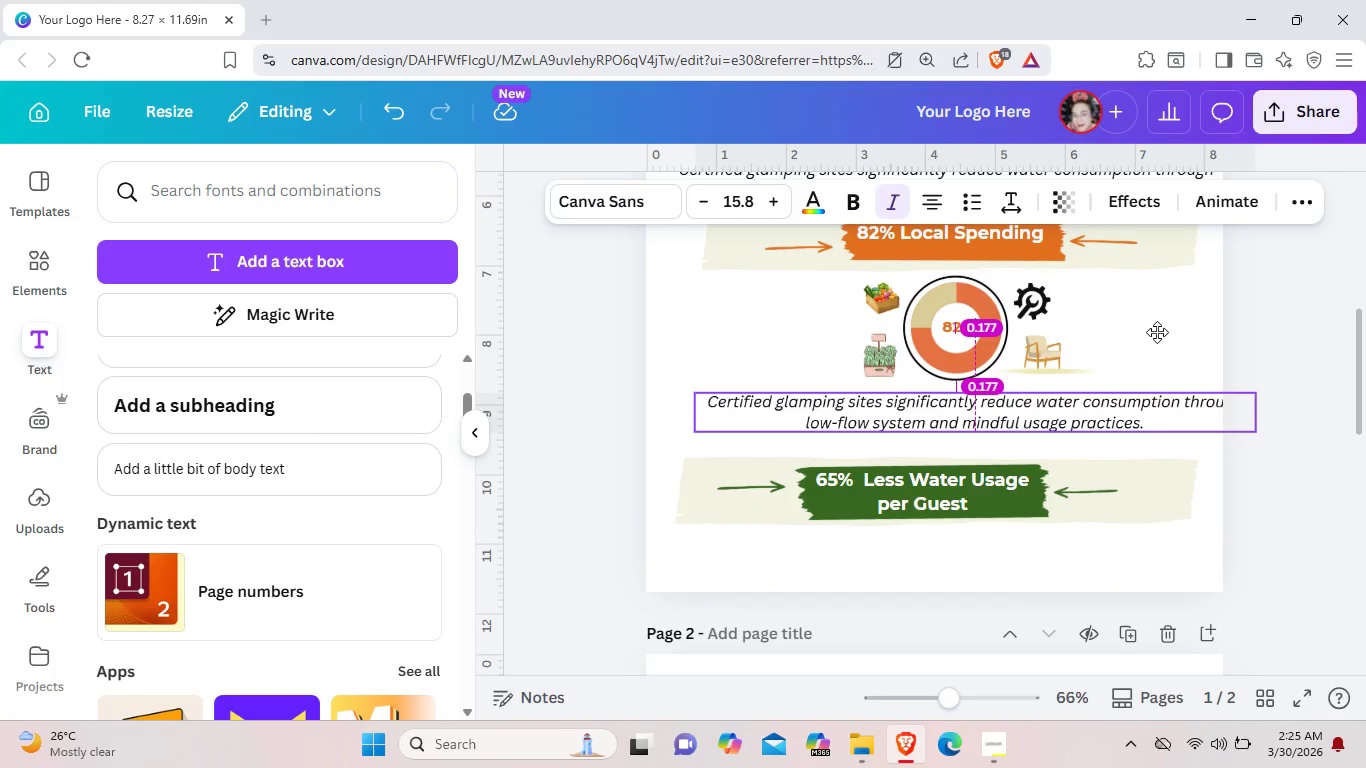 
left_click([1157, 332])
 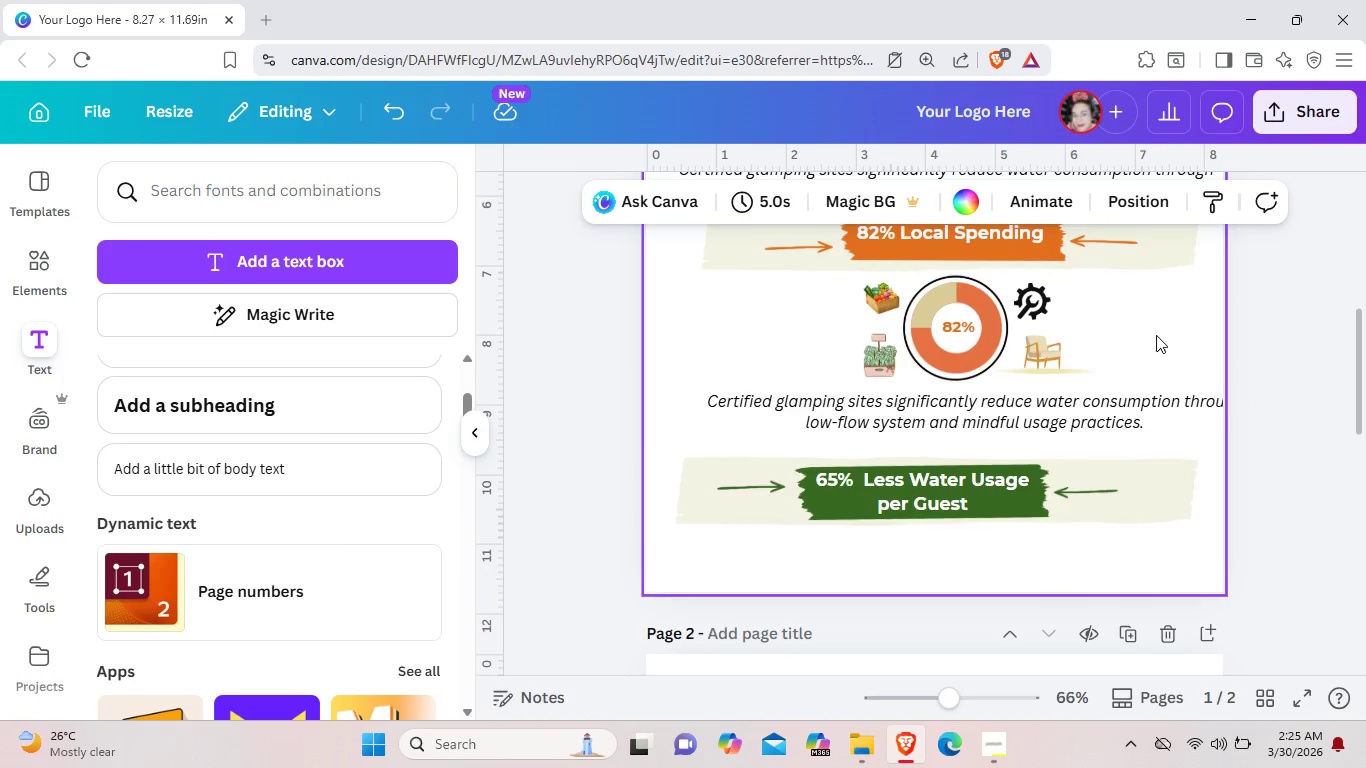 
scroll: coordinate [1146, 503], scroll_direction: up, amount: 5.0
 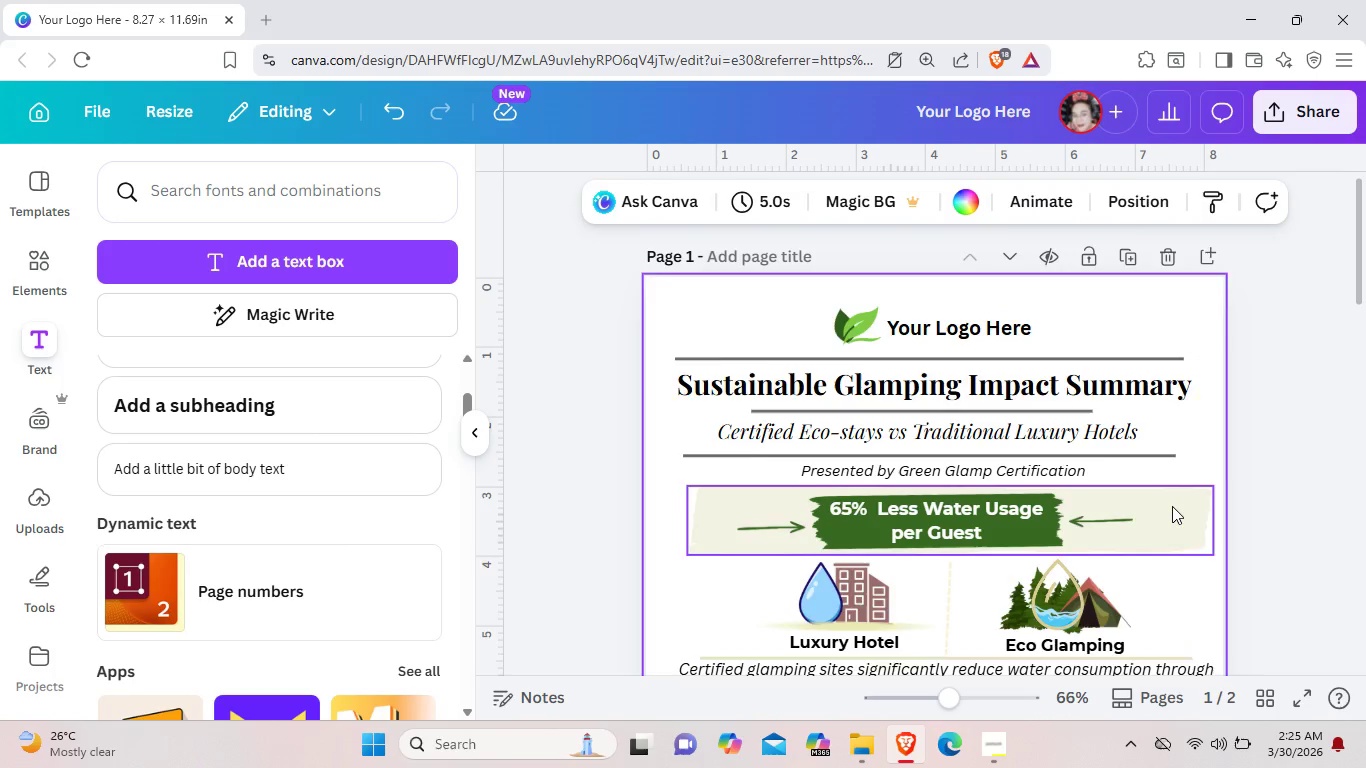 
scroll: coordinate [1172, 506], scroll_direction: down, amount: 2.0
 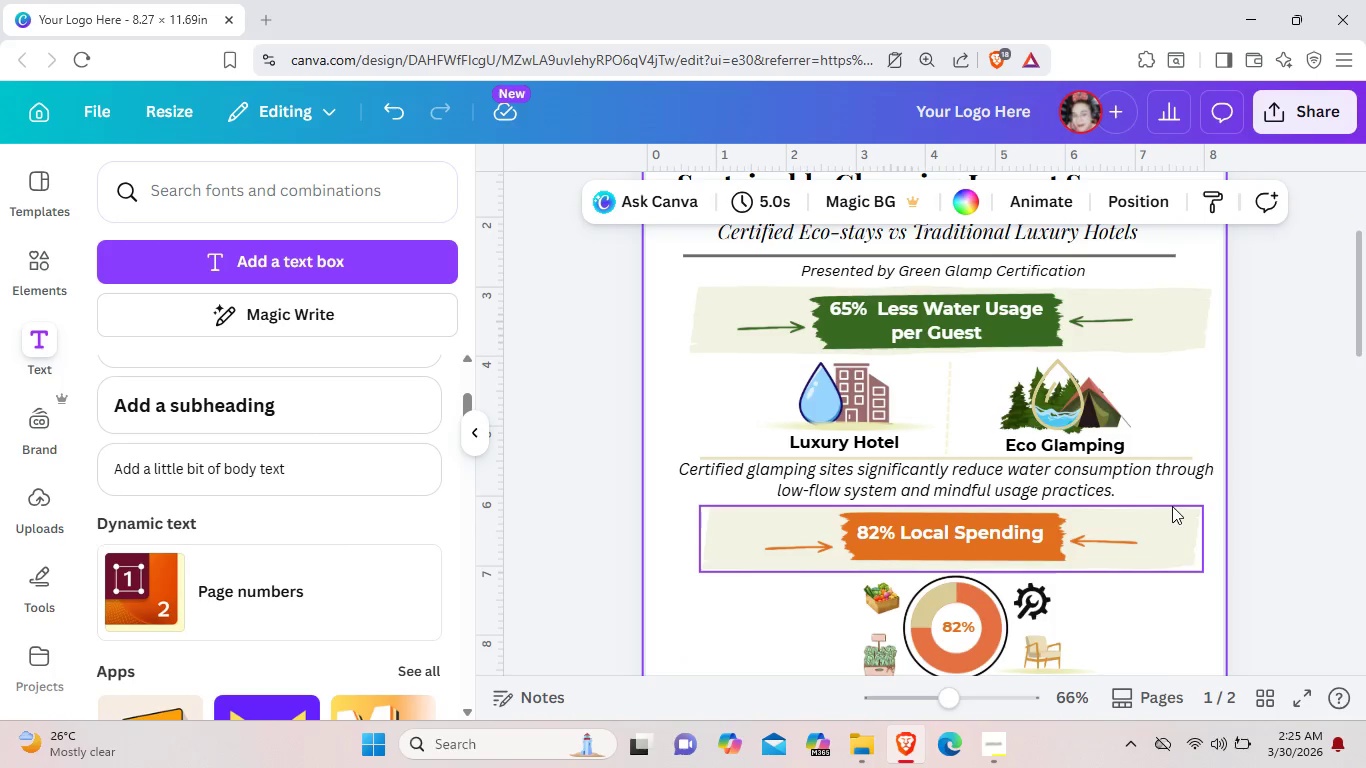 
scroll: coordinate [1170, 503], scroll_direction: up, amount: 2.0
 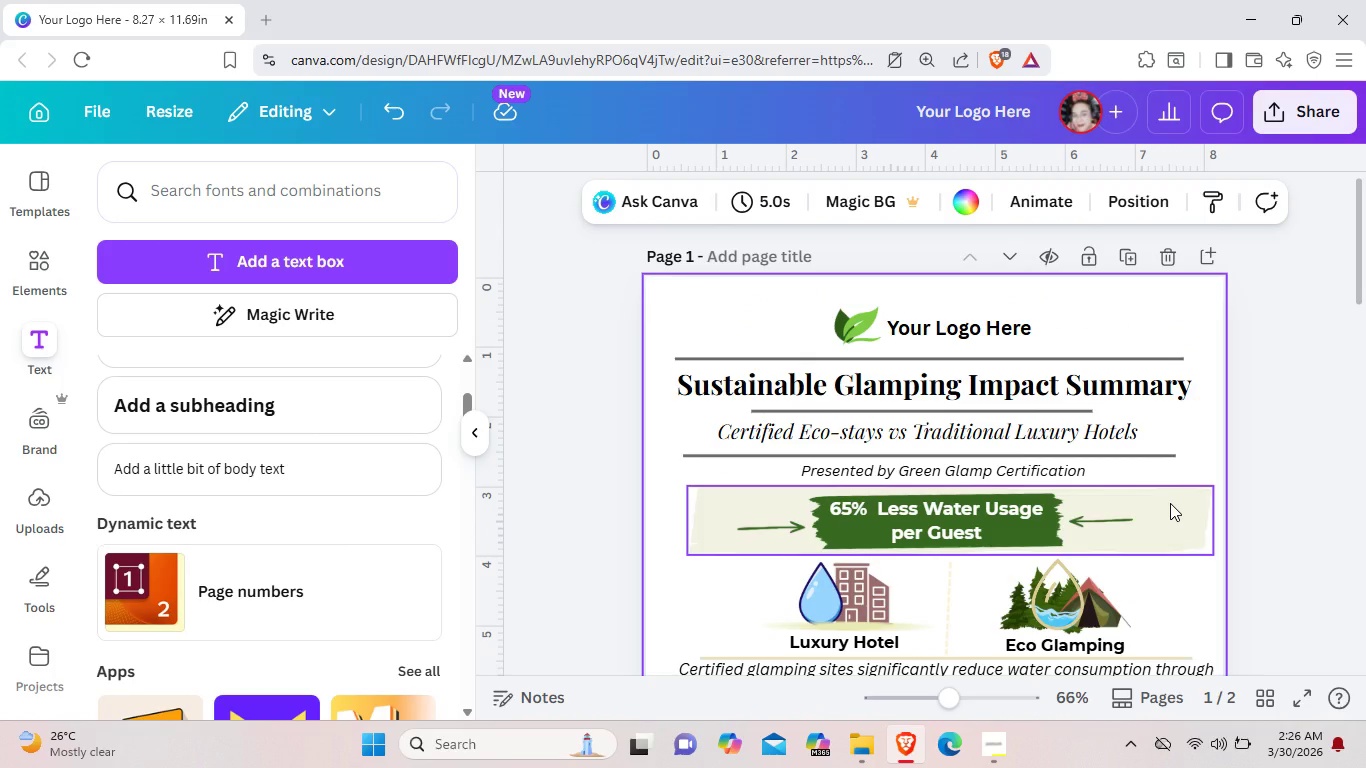 
scroll: coordinate [1170, 503], scroll_direction: down, amount: 4.0
 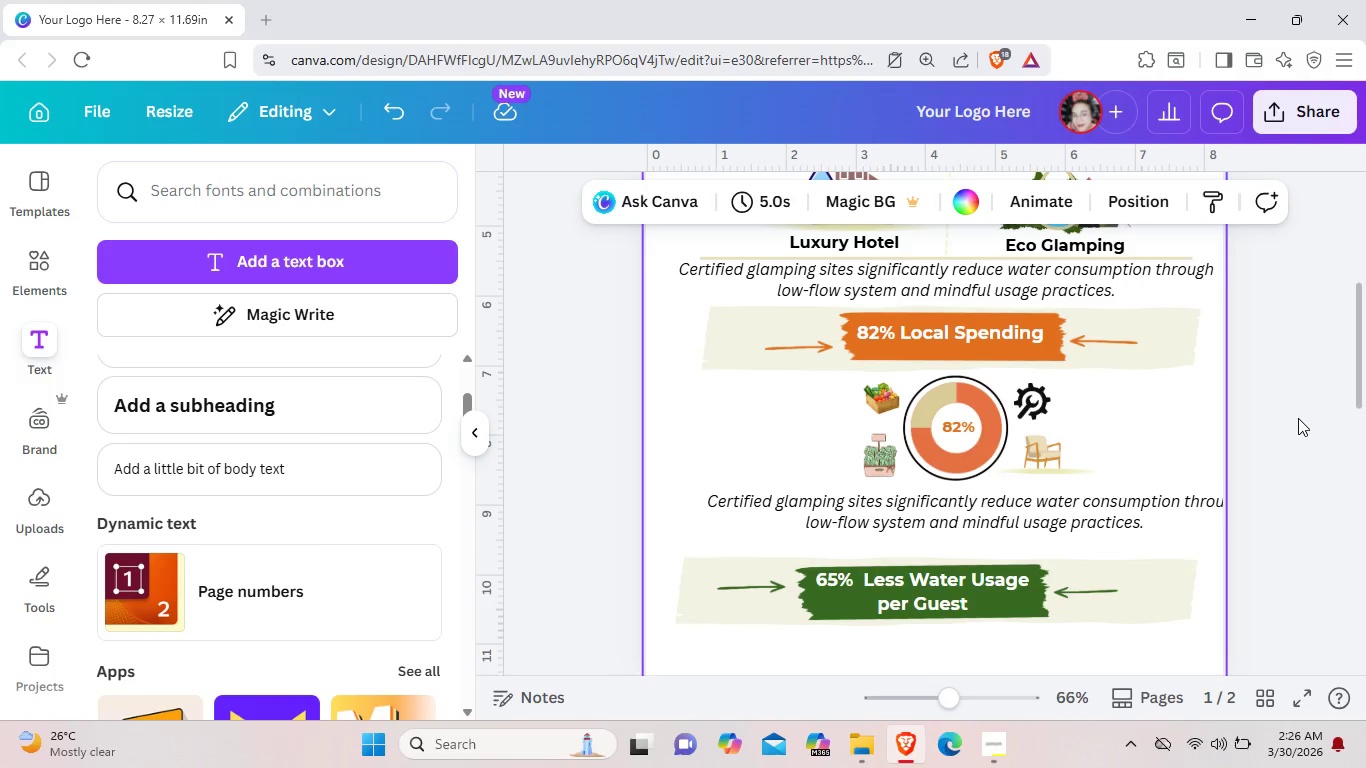 
wait(6.09)
 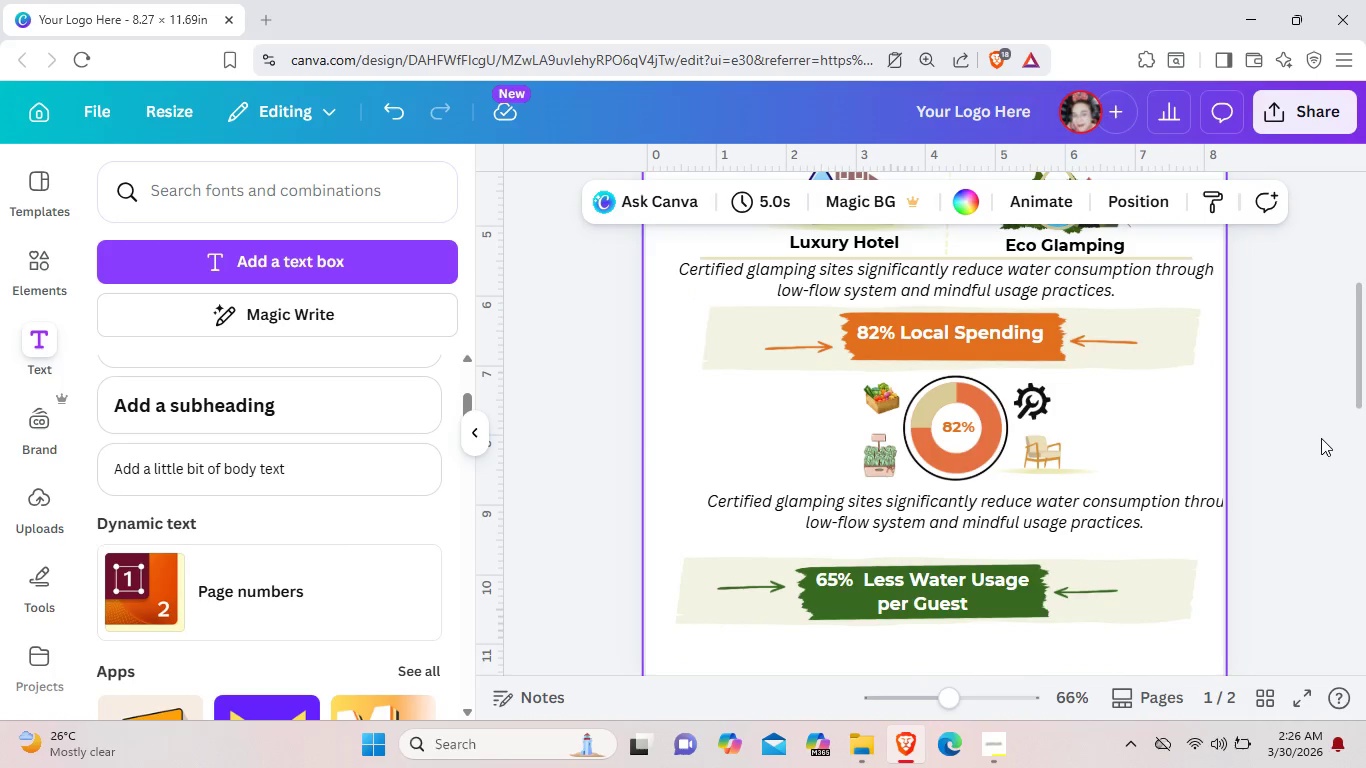 
left_click_drag(start_coordinate=[1112, 527], to_coordinate=[1106, 538])
 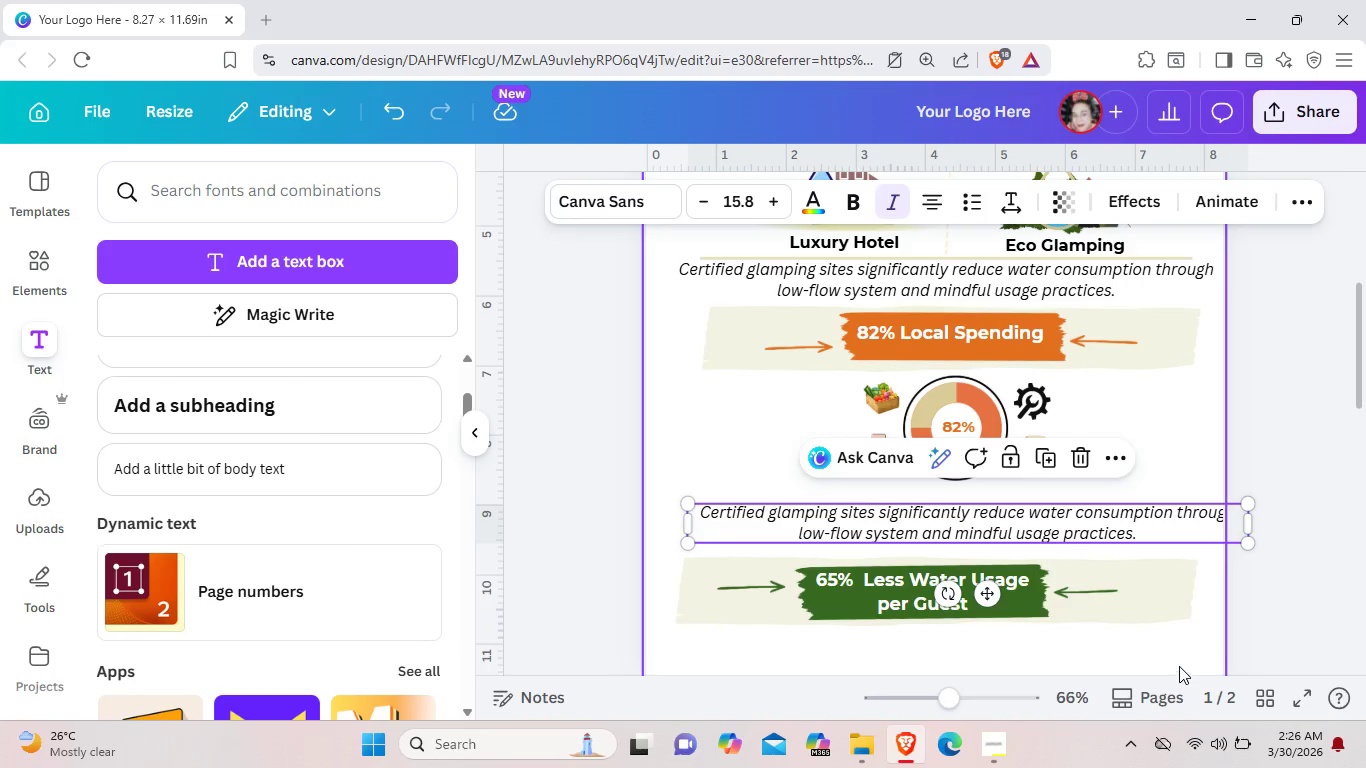 
left_click_drag(start_coordinate=[1179, 666], to_coordinate=[973, 589])
 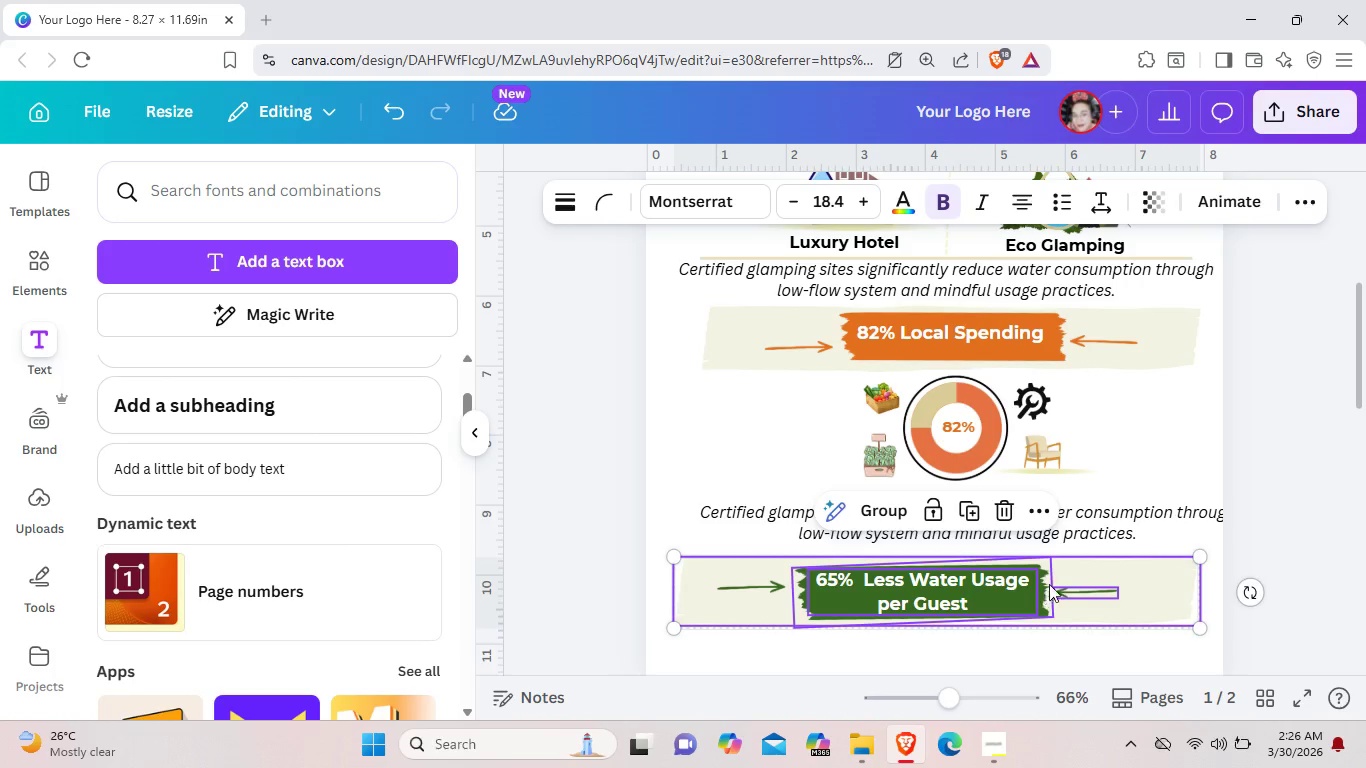 
left_click_drag(start_coordinate=[1044, 588], to_coordinate=[1060, 583])
 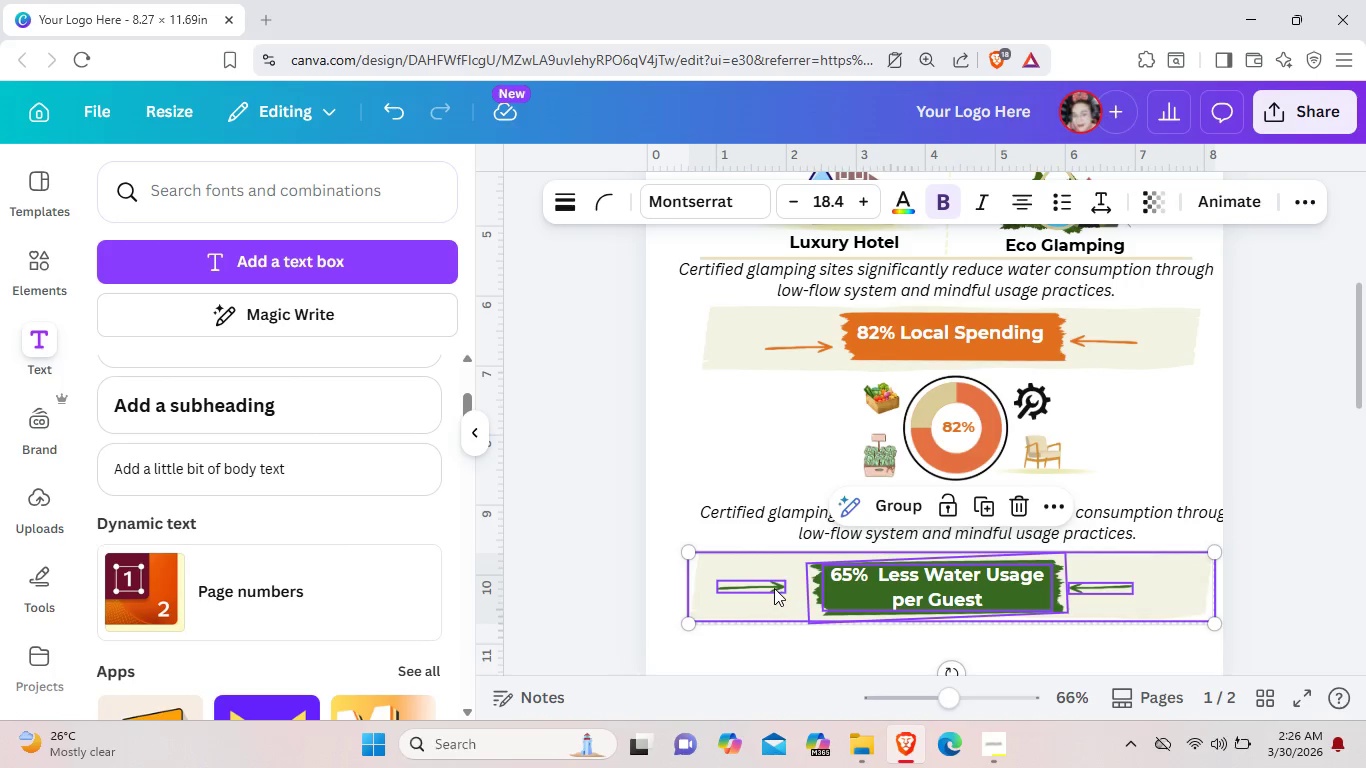 
left_click_drag(start_coordinate=[774, 588], to_coordinate=[788, 591])
 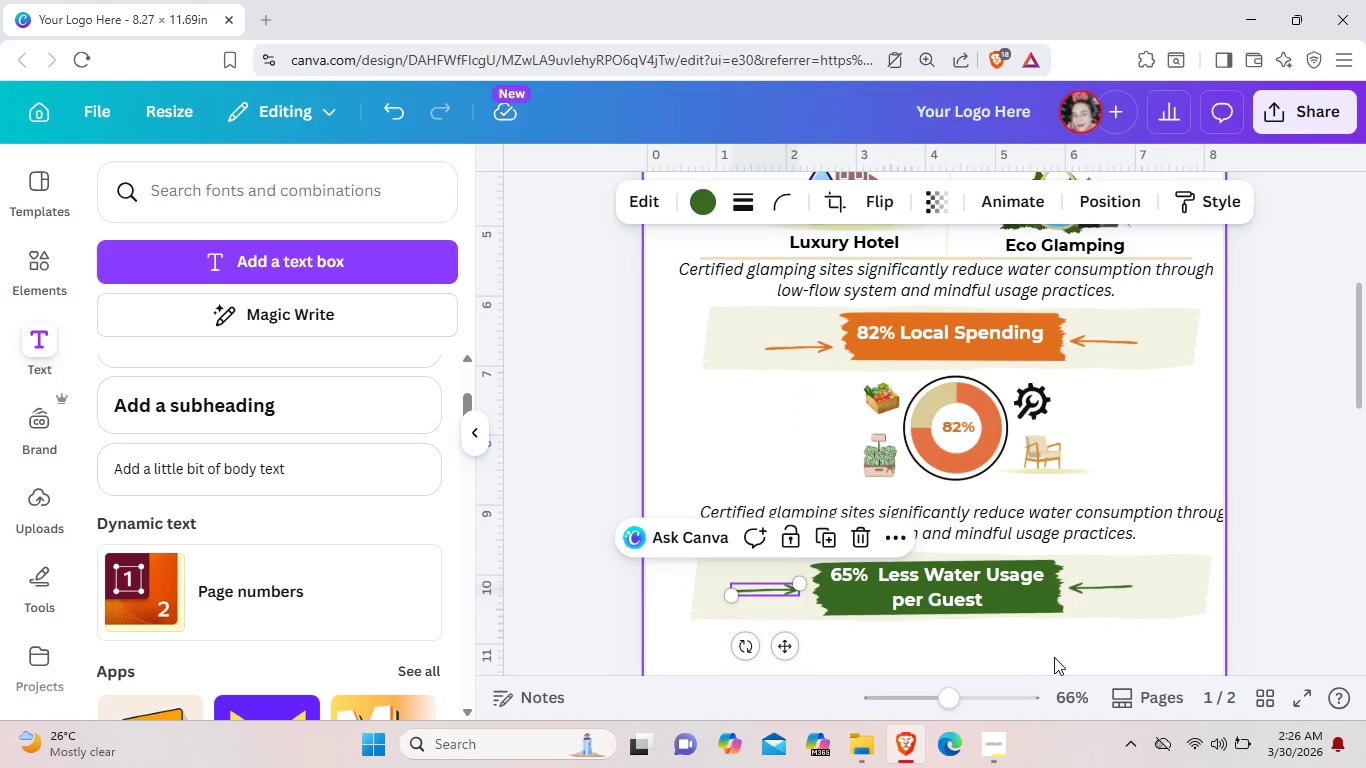 
left_click([1054, 657])
 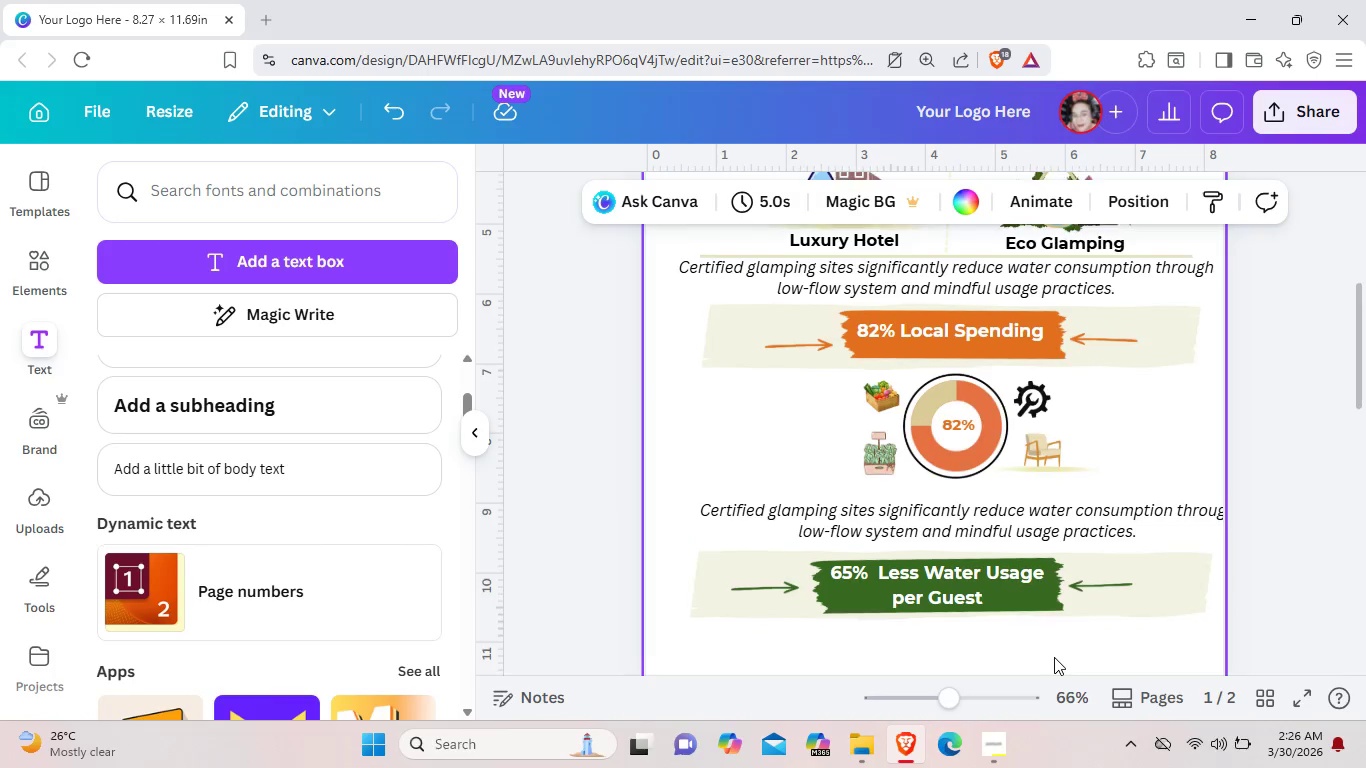 
scroll: coordinate [1054, 657], scroll_direction: down, amount: 2.0
 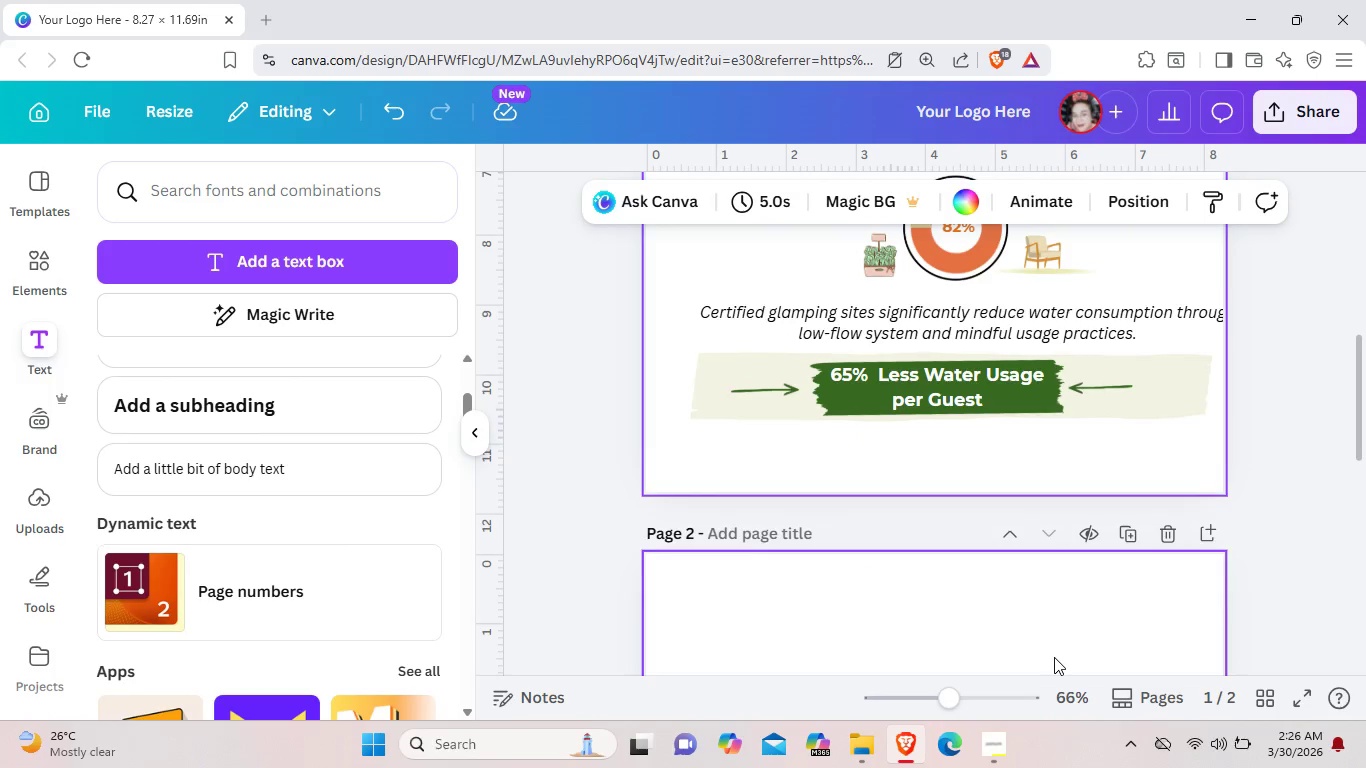 
scroll: coordinate [1054, 657], scroll_direction: up, amount: 2.0
 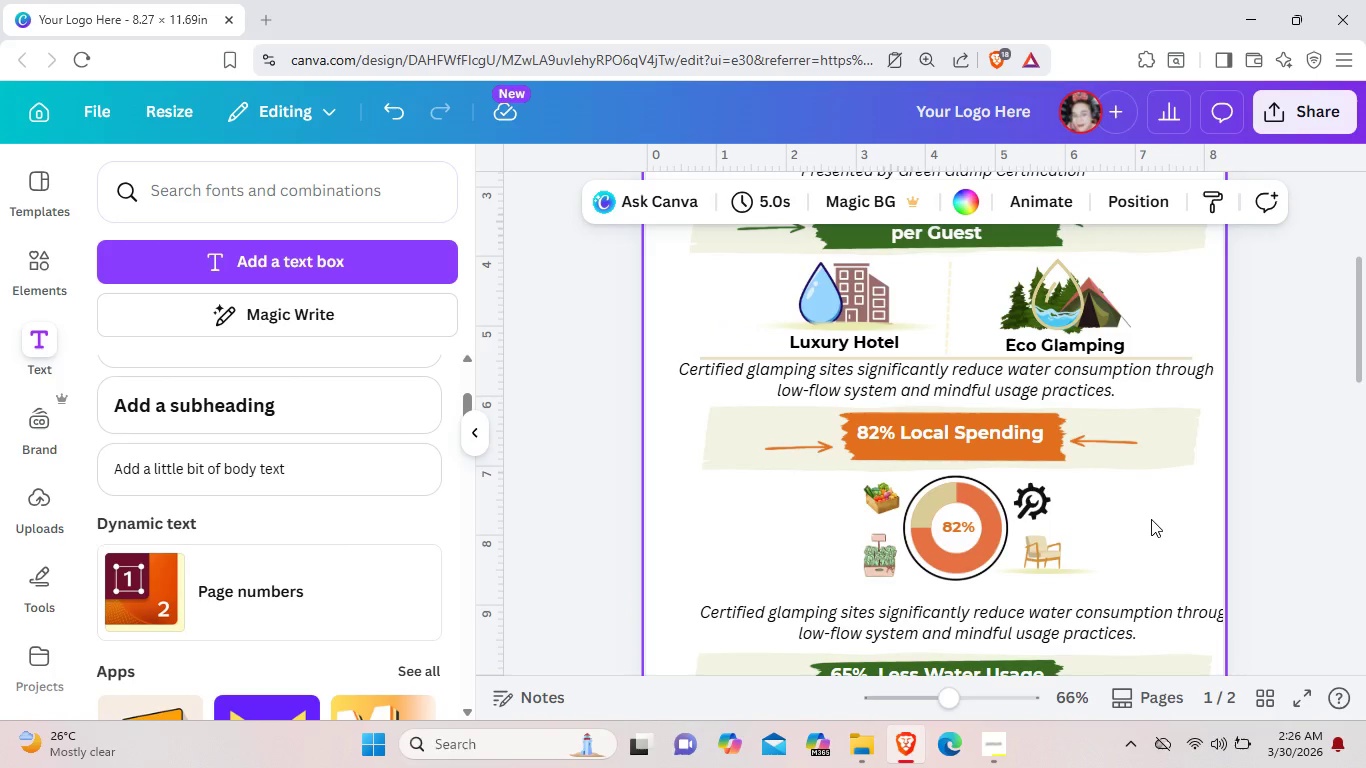 
wait(8.02)
 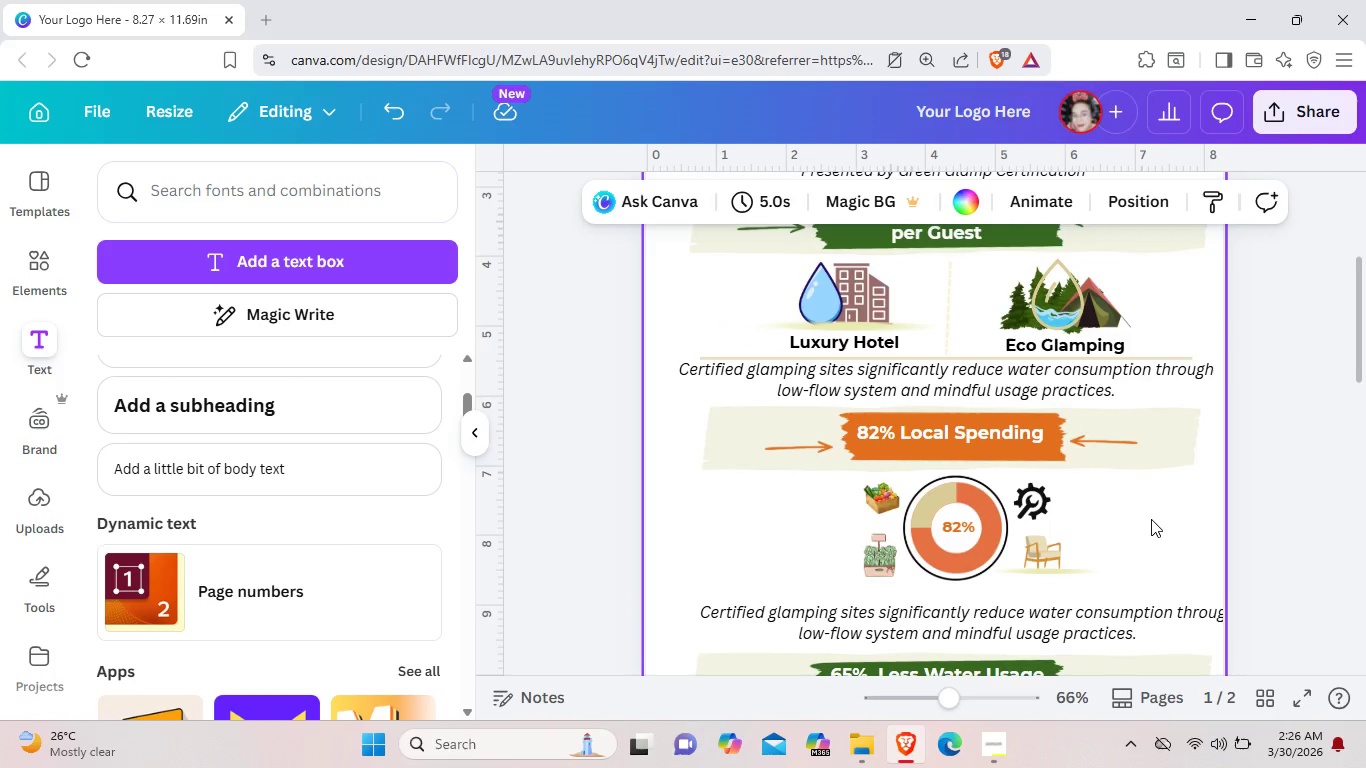 
left_click([803, 356])
 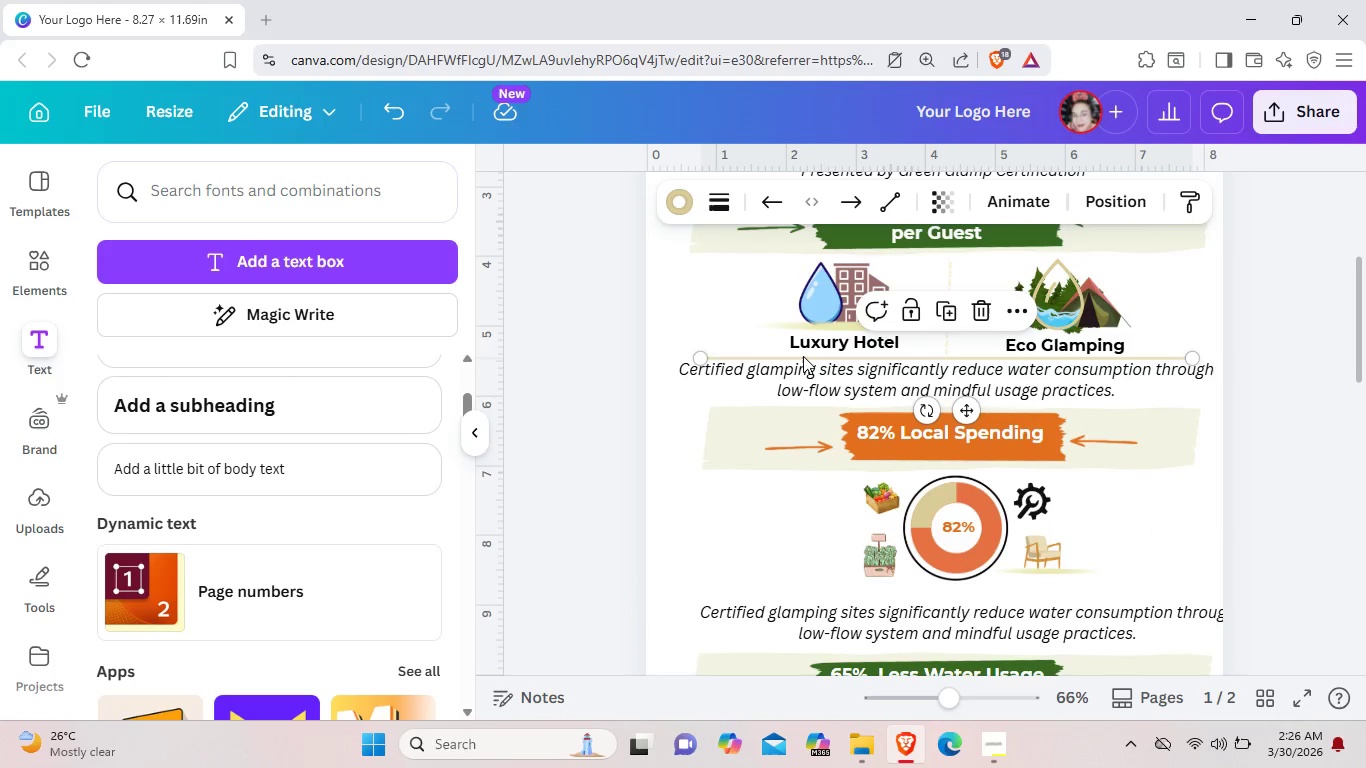 
key(Control+C)
 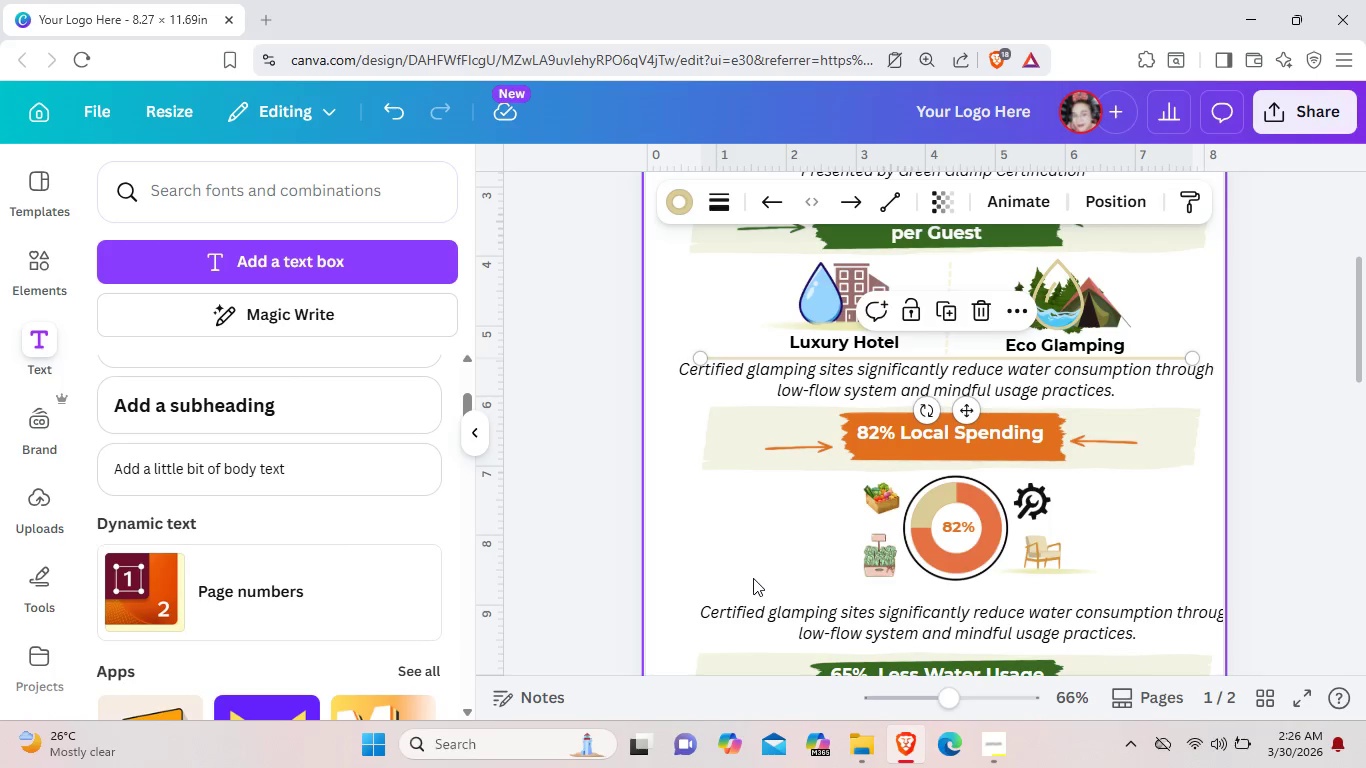 
left_click([753, 579])
 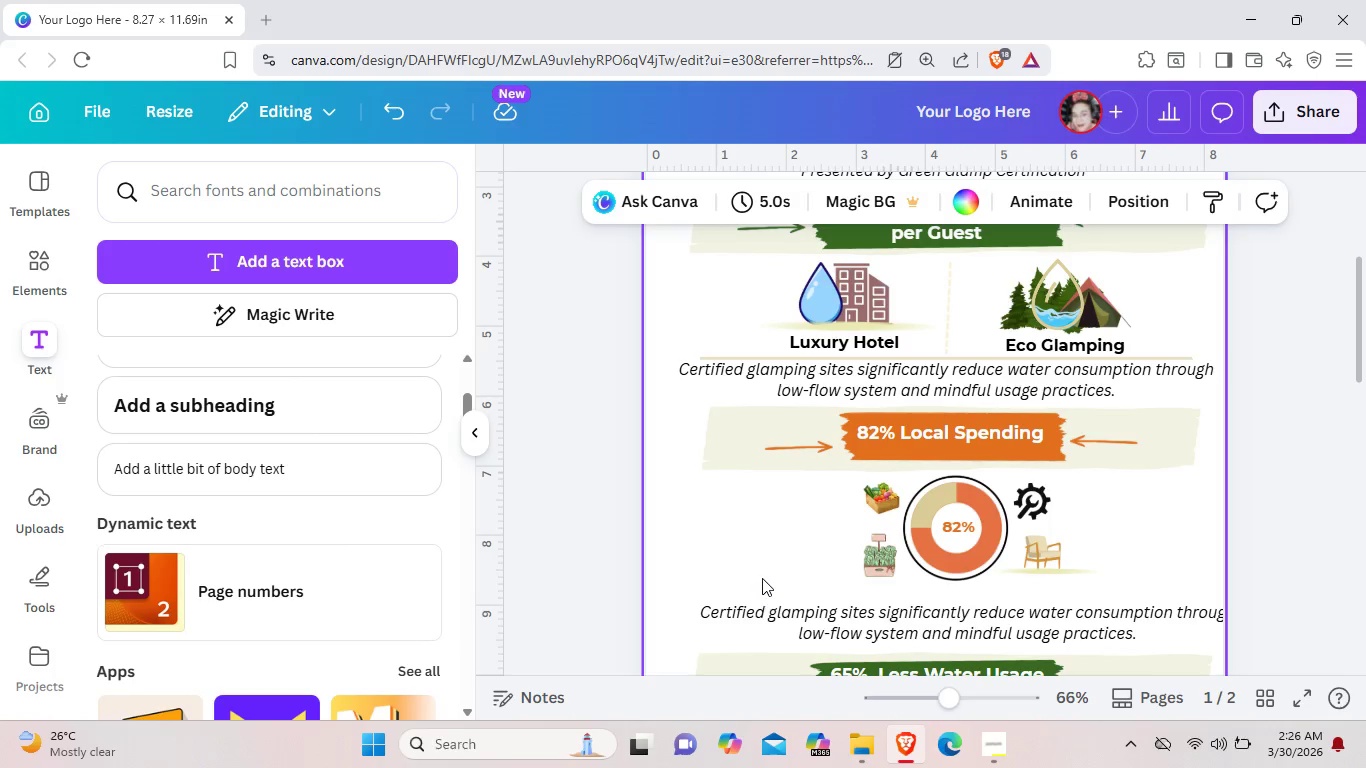 
key(Control+V)
 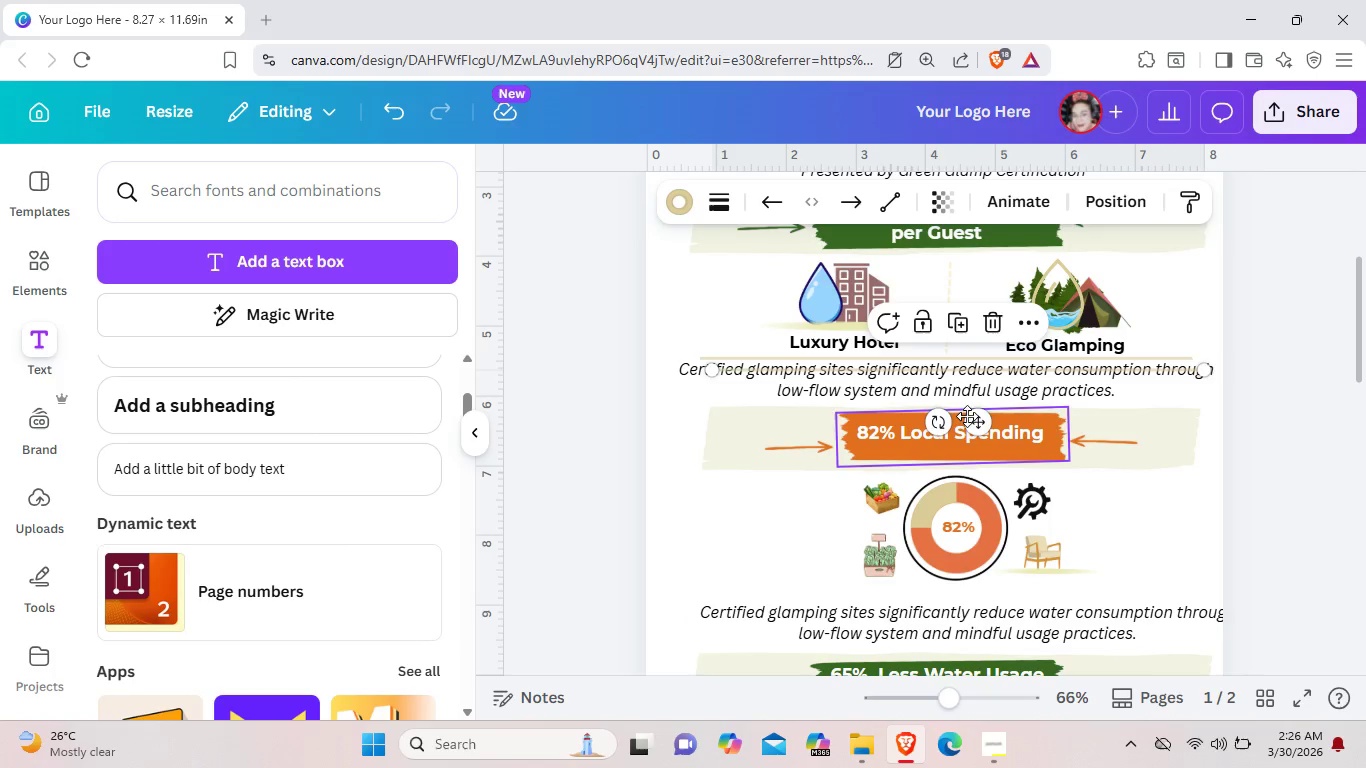 
left_click_drag(start_coordinate=[973, 419], to_coordinate=[981, 636])
 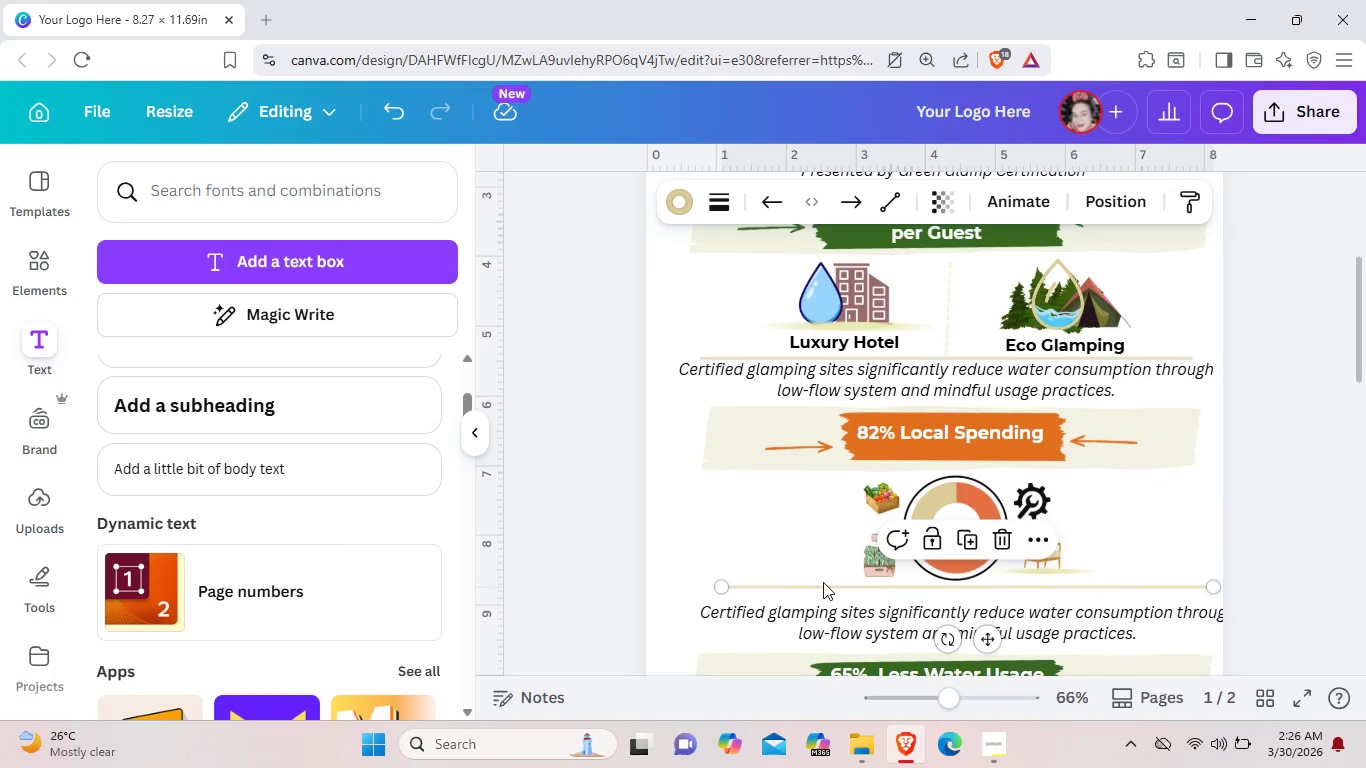 
left_click([823, 582])
 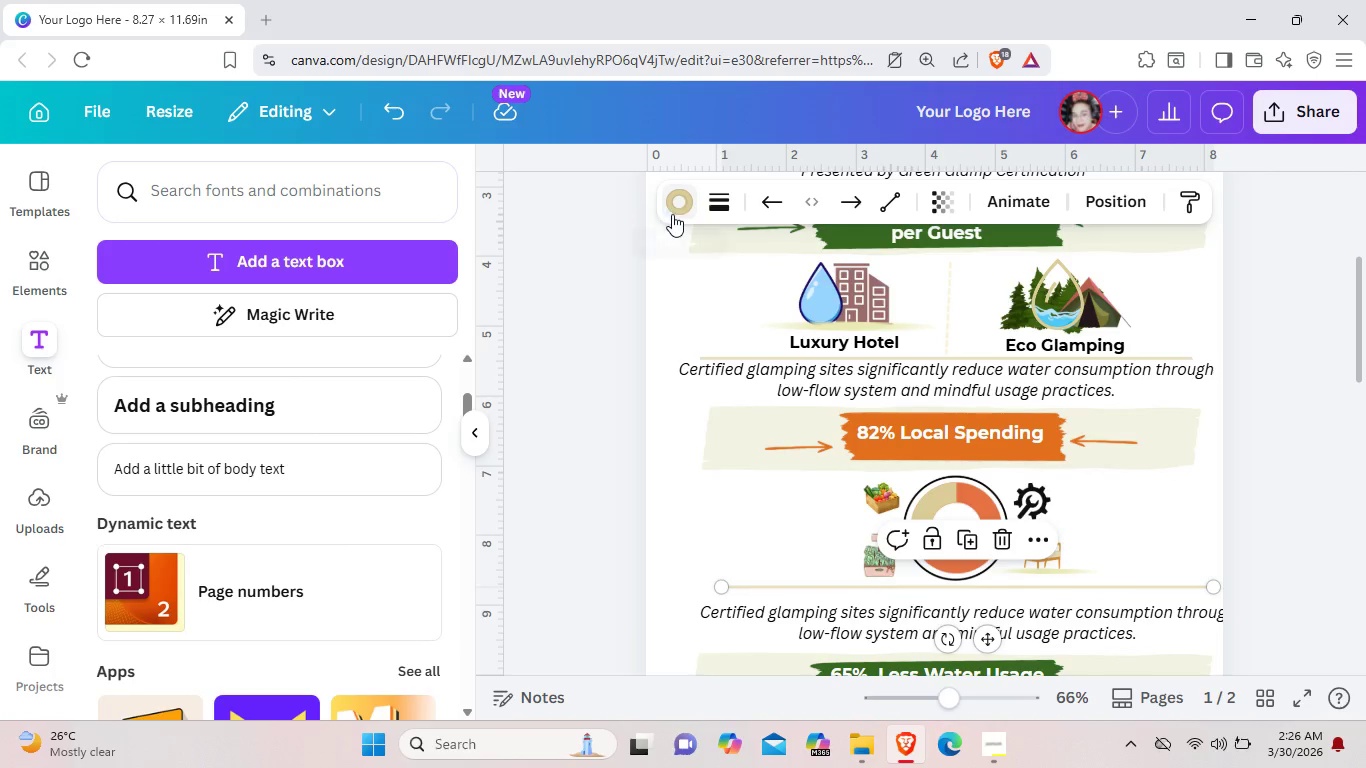 
left_click([673, 213])
 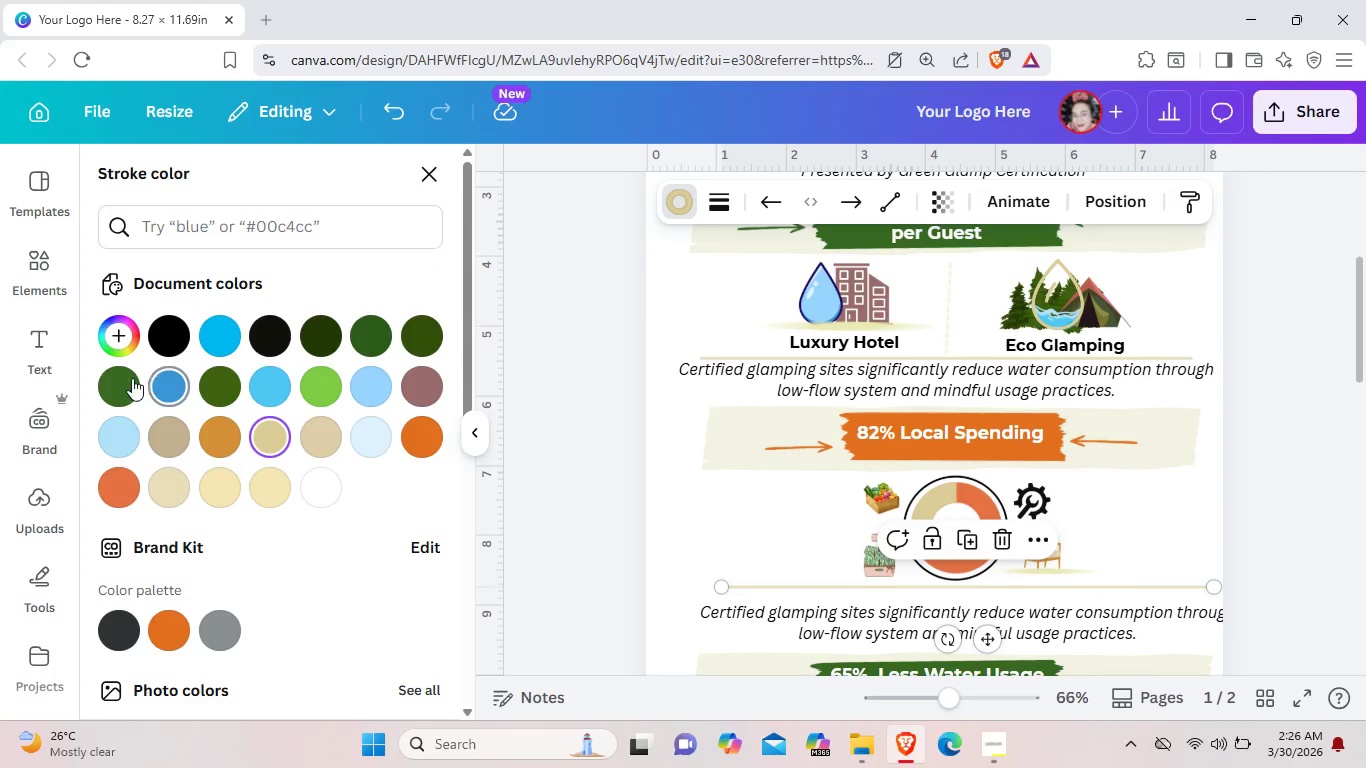 
left_click([128, 382])
 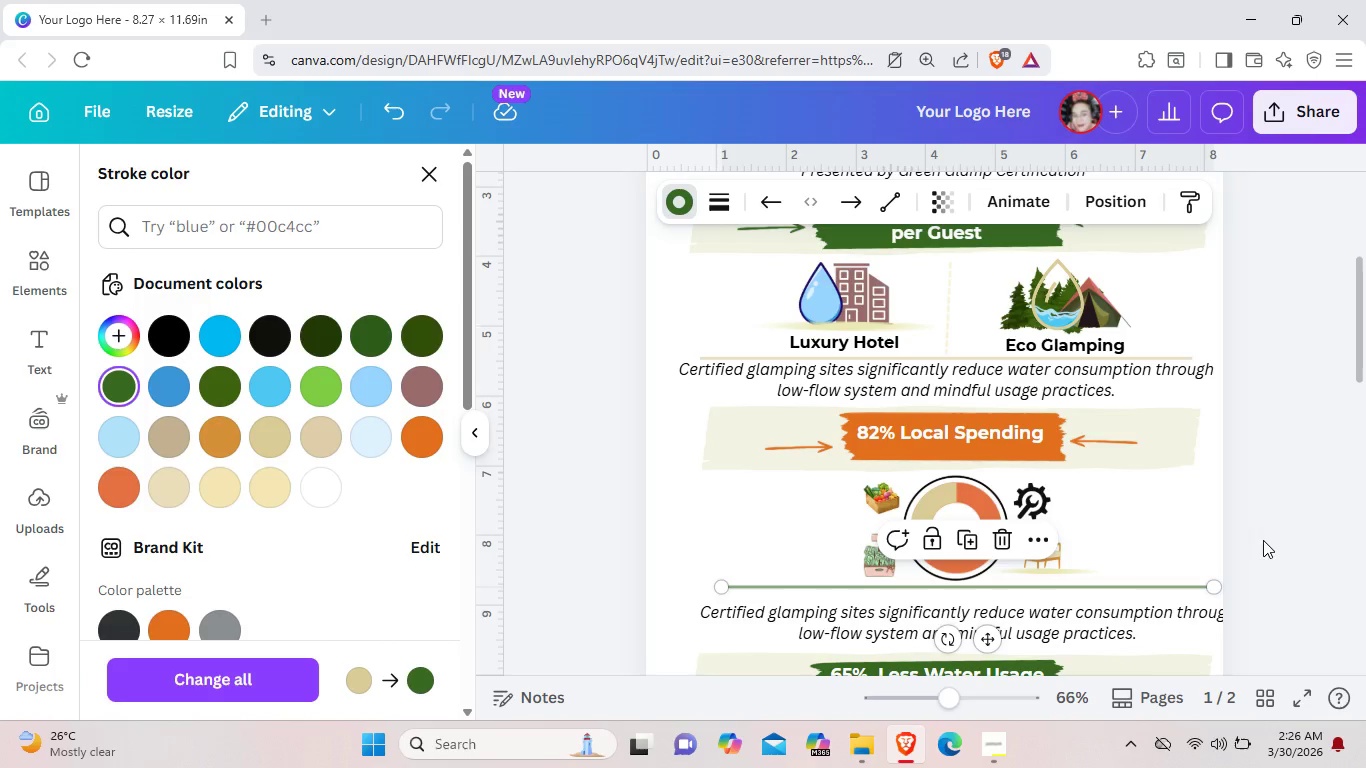 
left_click([1285, 527])
 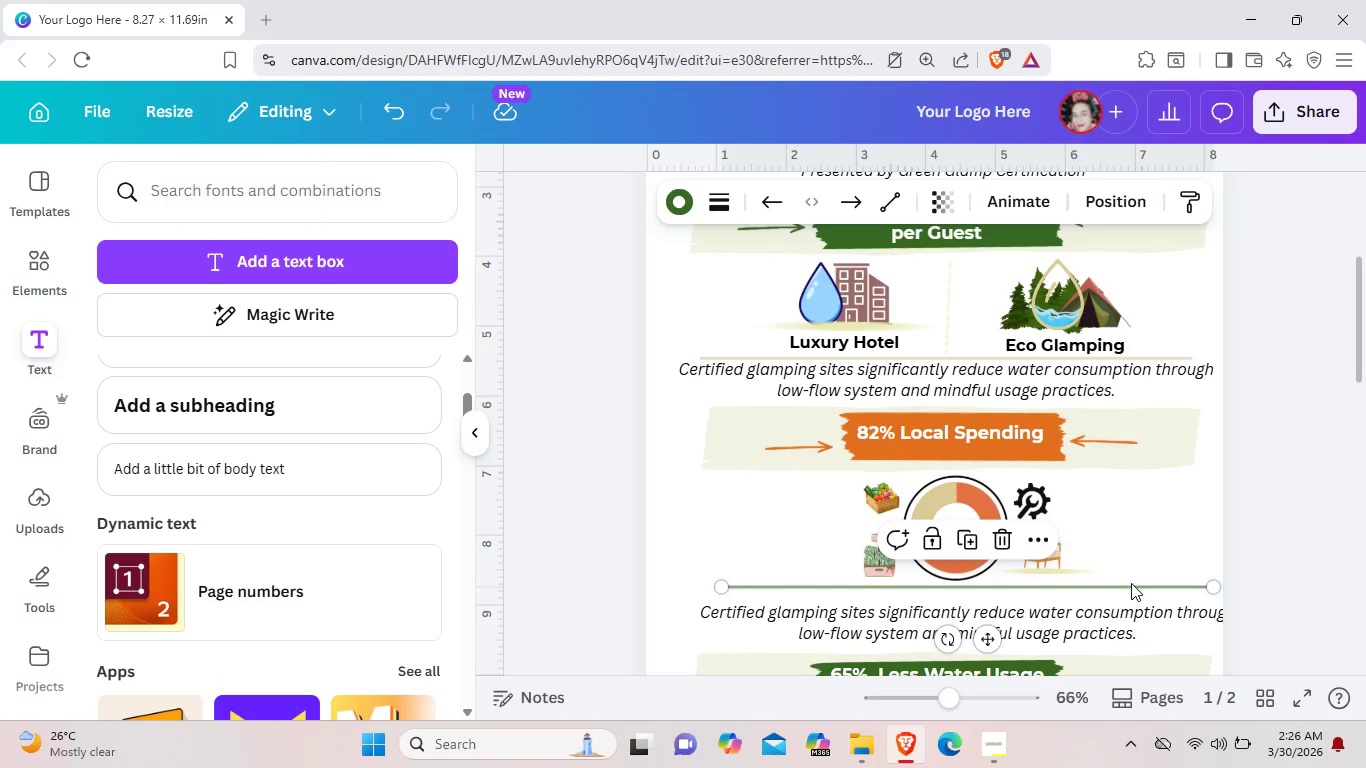 
left_click_drag(start_coordinate=[1131, 583], to_coordinate=[1123, 580])
 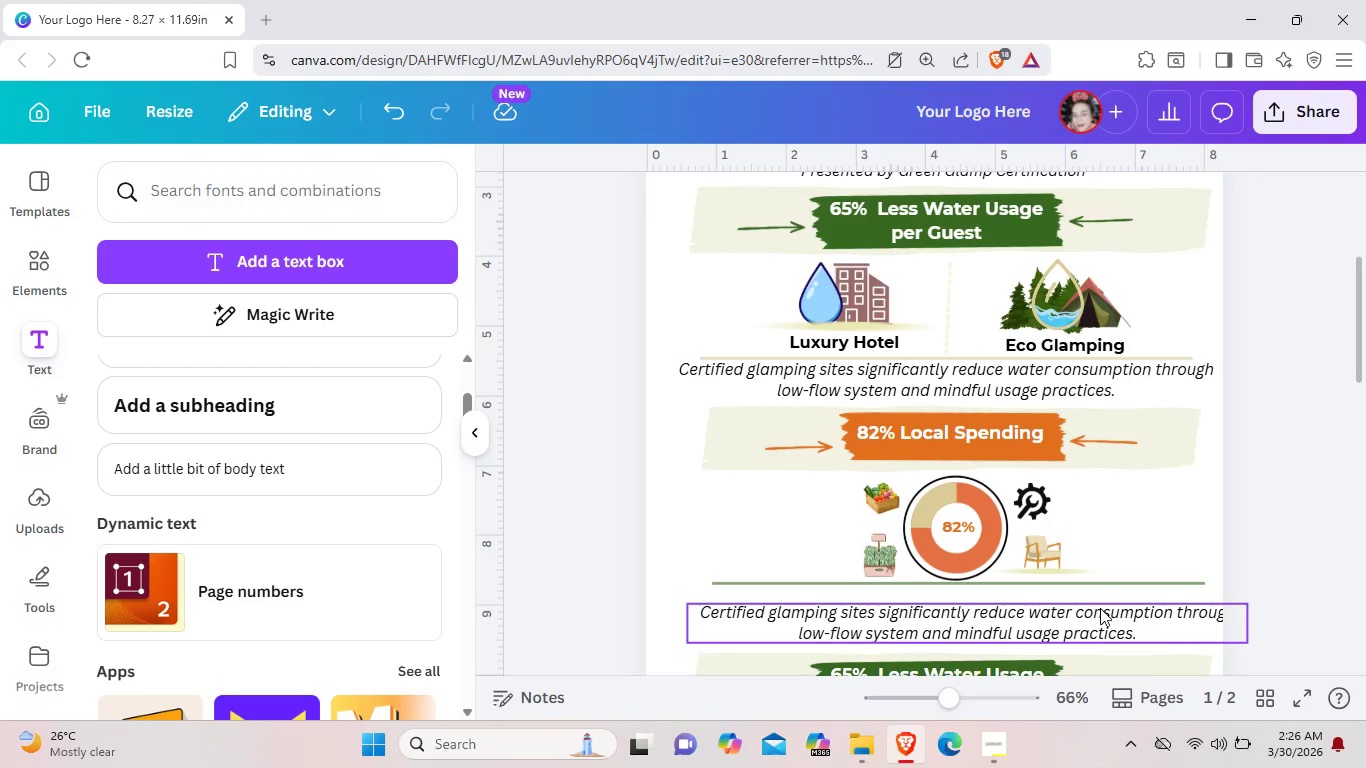 
left_click_drag(start_coordinate=[1089, 616], to_coordinate=[1086, 603])
 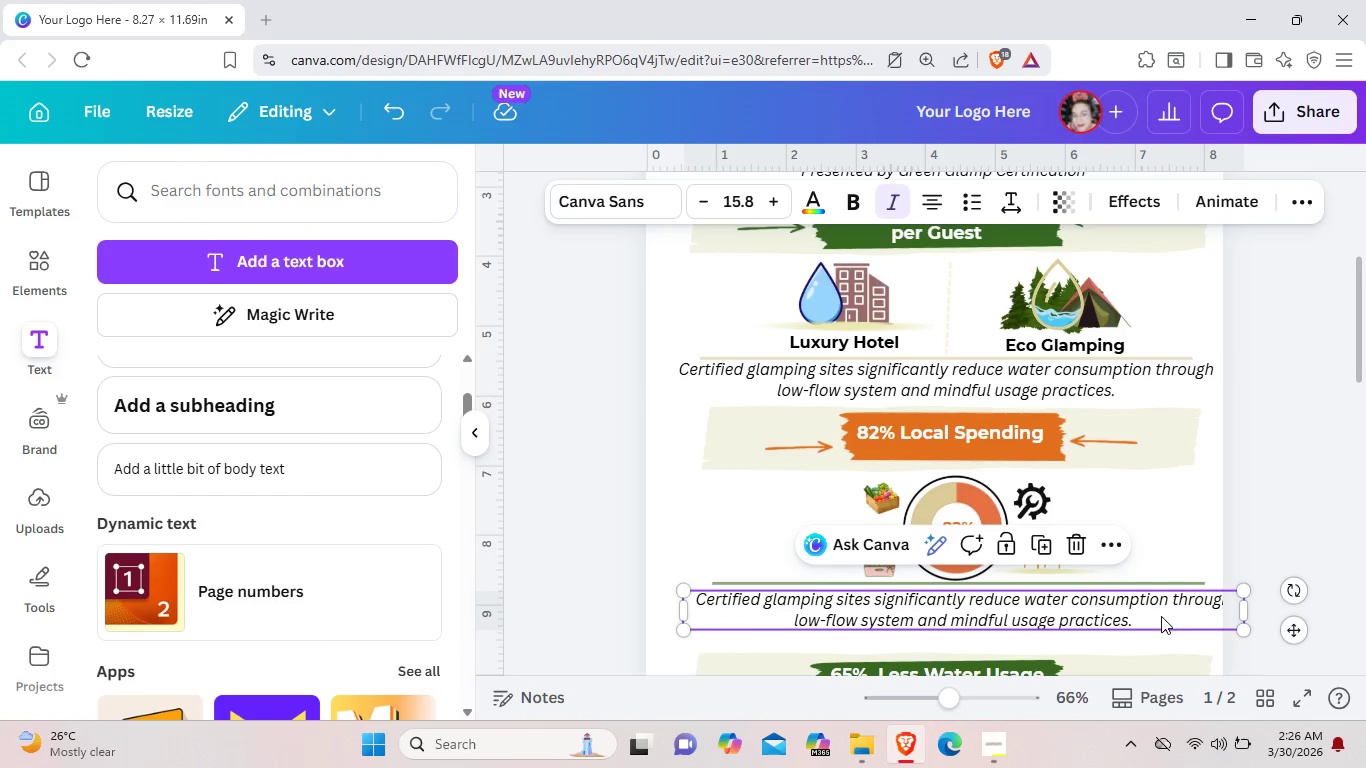 
left_click([1154, 617])
 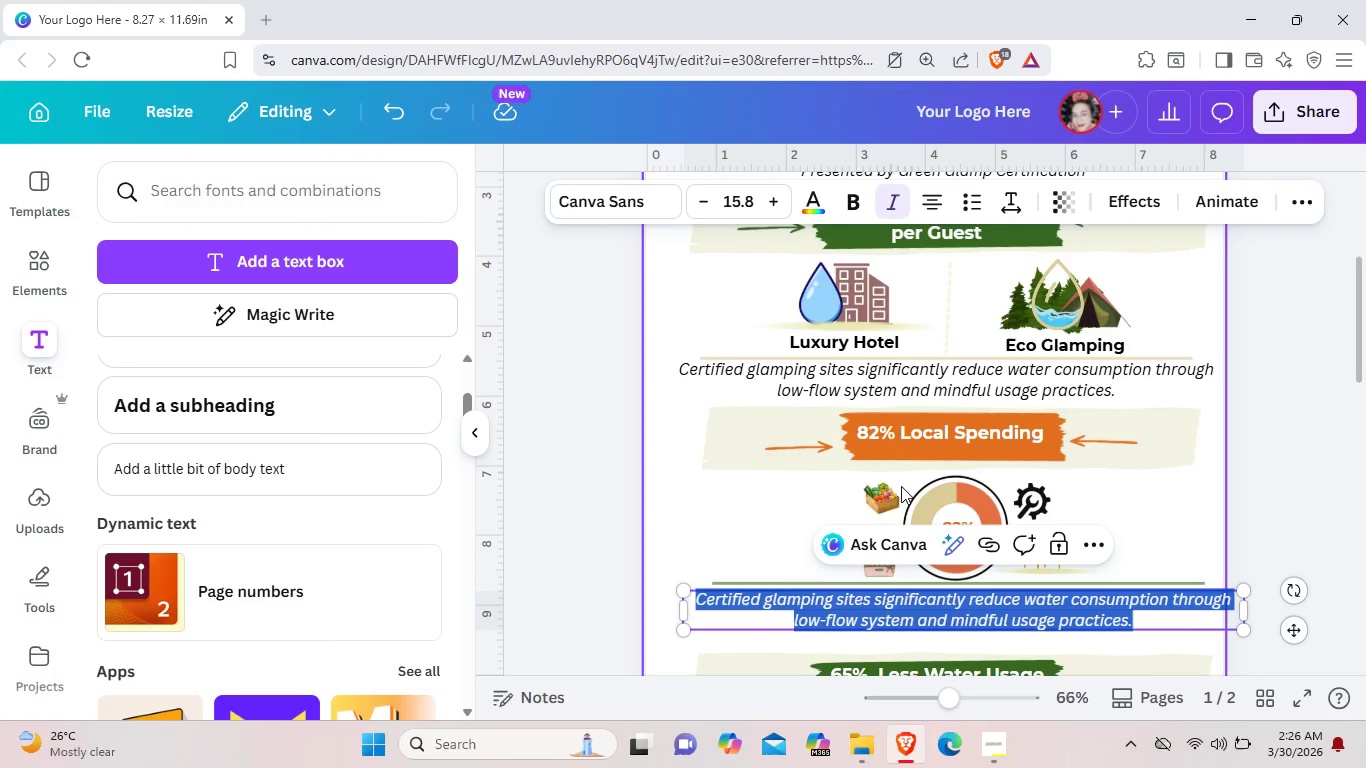 
key(Backspace)
 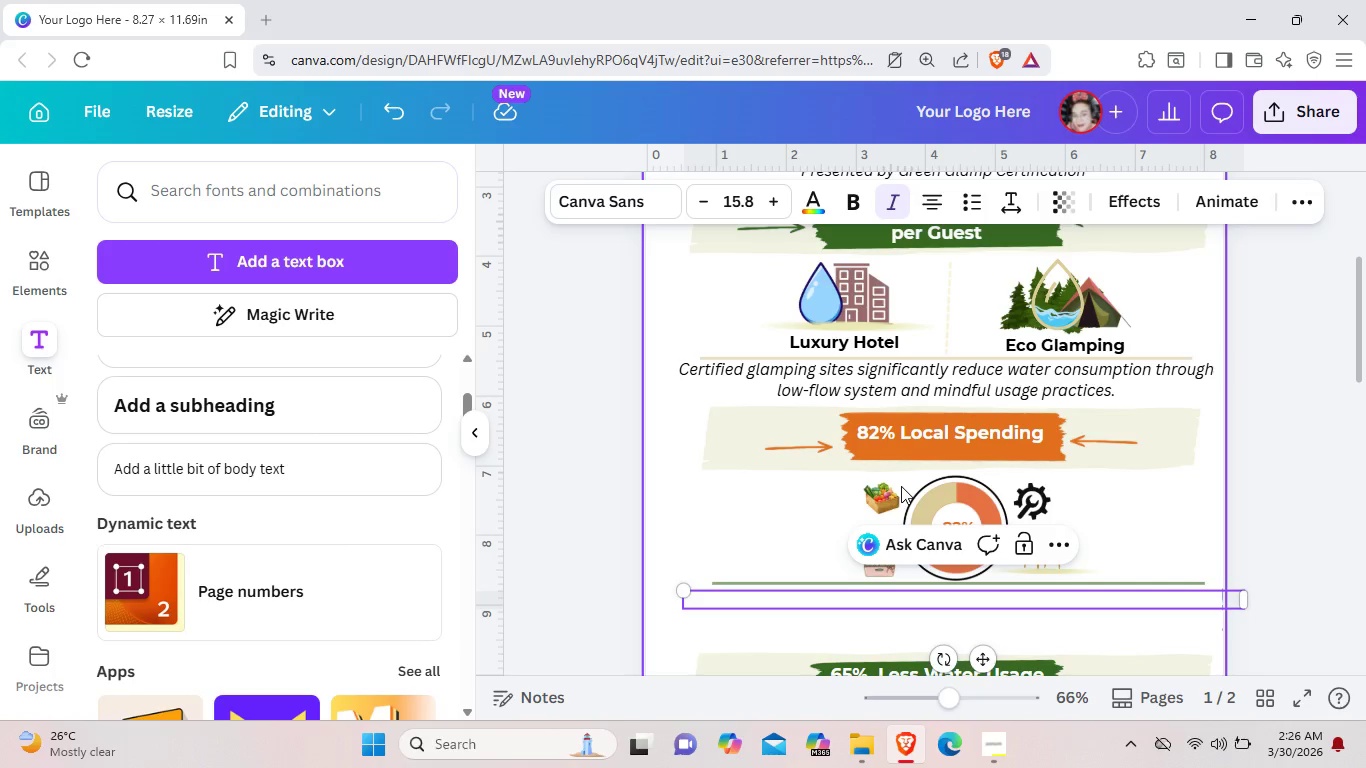 
wait(5.16)
 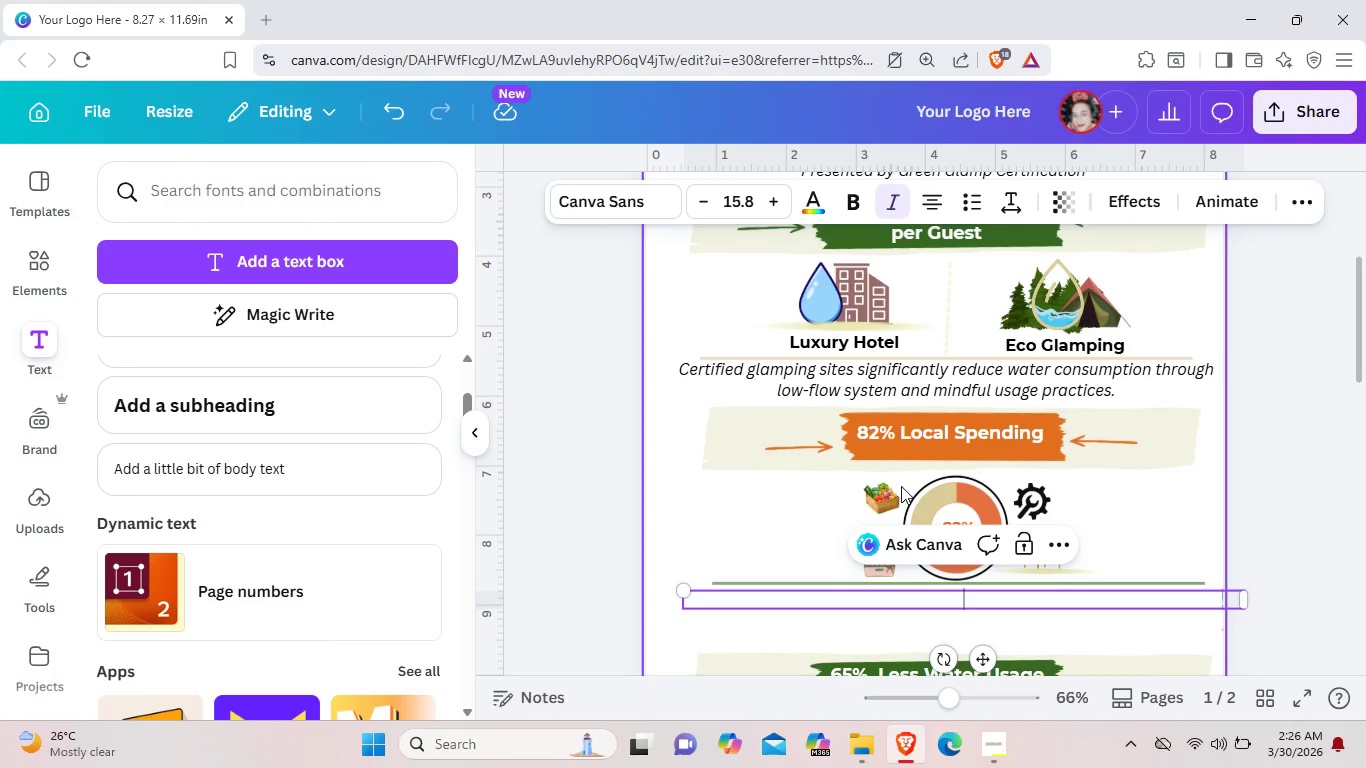 
type(mo)
key(Backspace)
key(Backspace)
type(m)
key(Backspace)
type(Most supply chain spending stays e)
key(Backspace)
type(with )
key(Backspace)
type(in a 50-mile radius)
 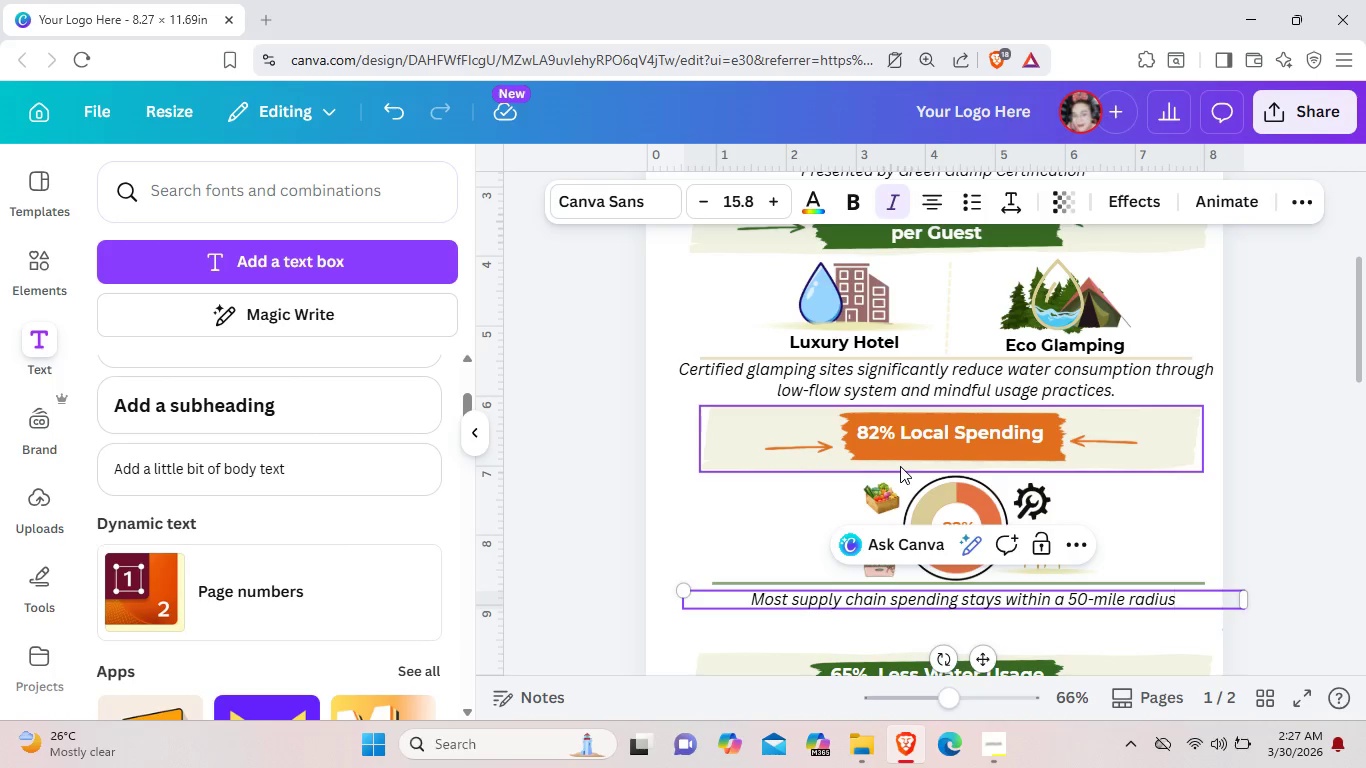 
type(, directly supporting  local business and communities.)
 